 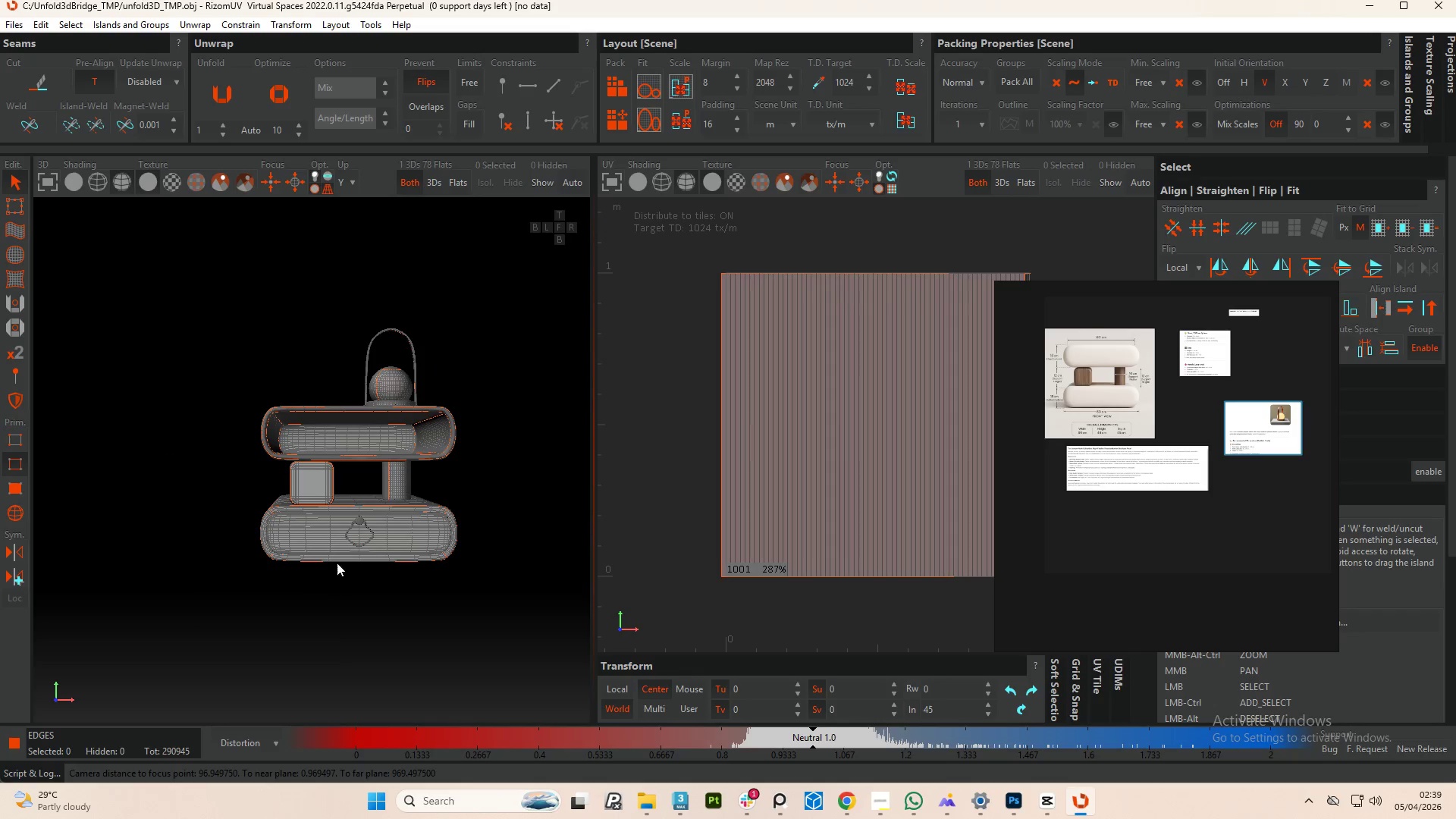 
hold_key(key=AltLeft, duration=1.5)
 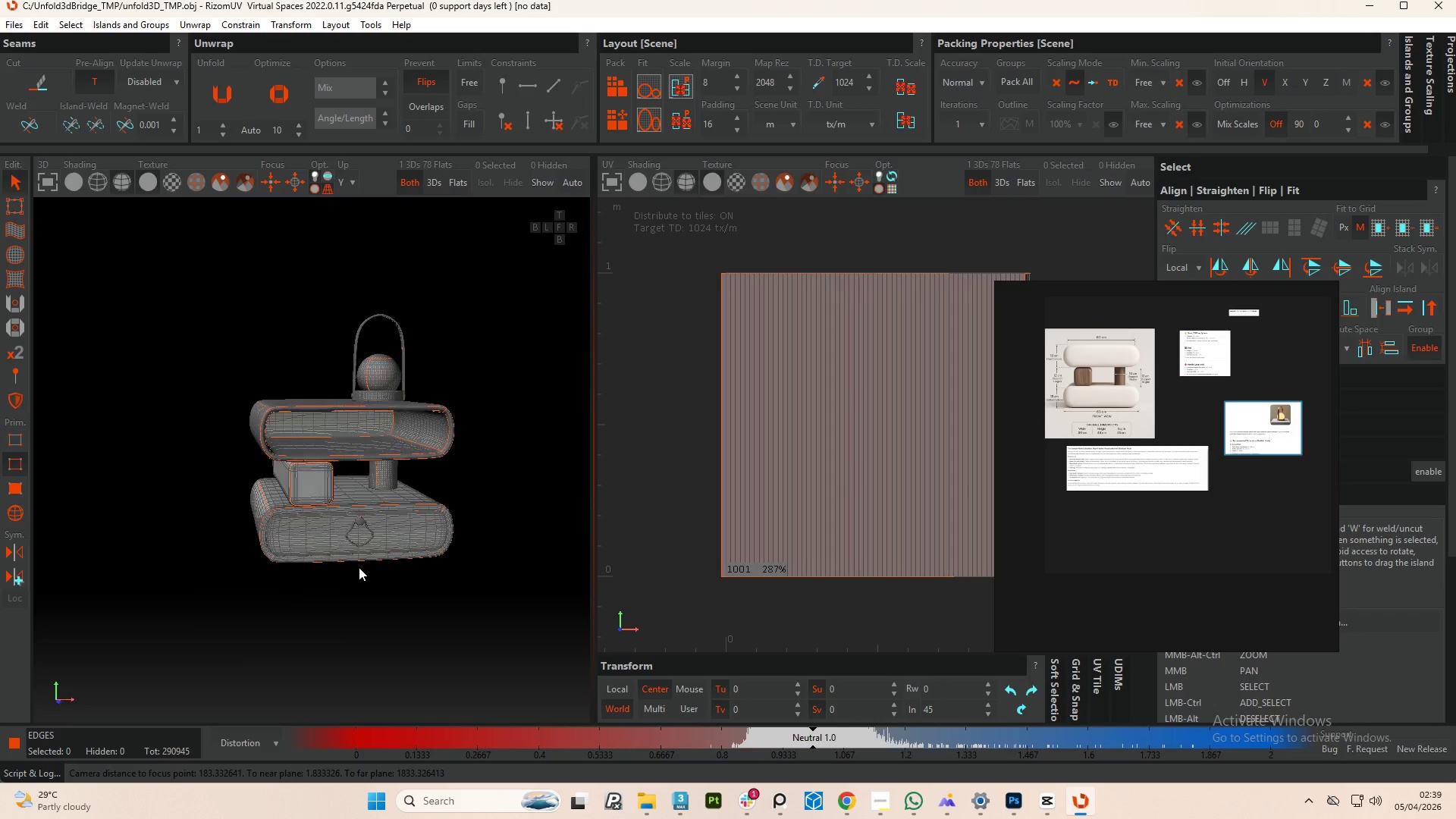 
key(Alt+AltLeft)
 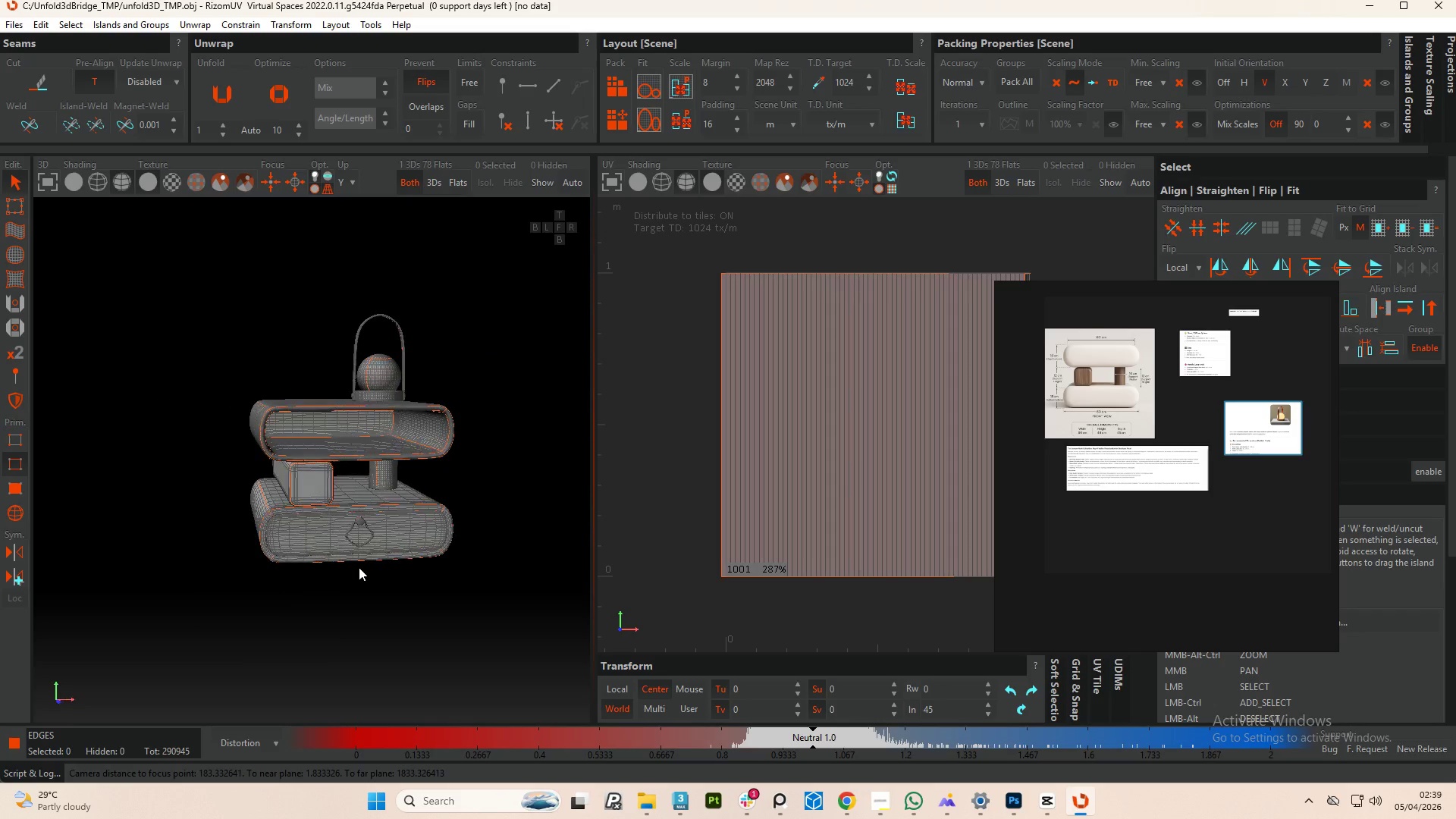 
key(Alt+AltLeft)
 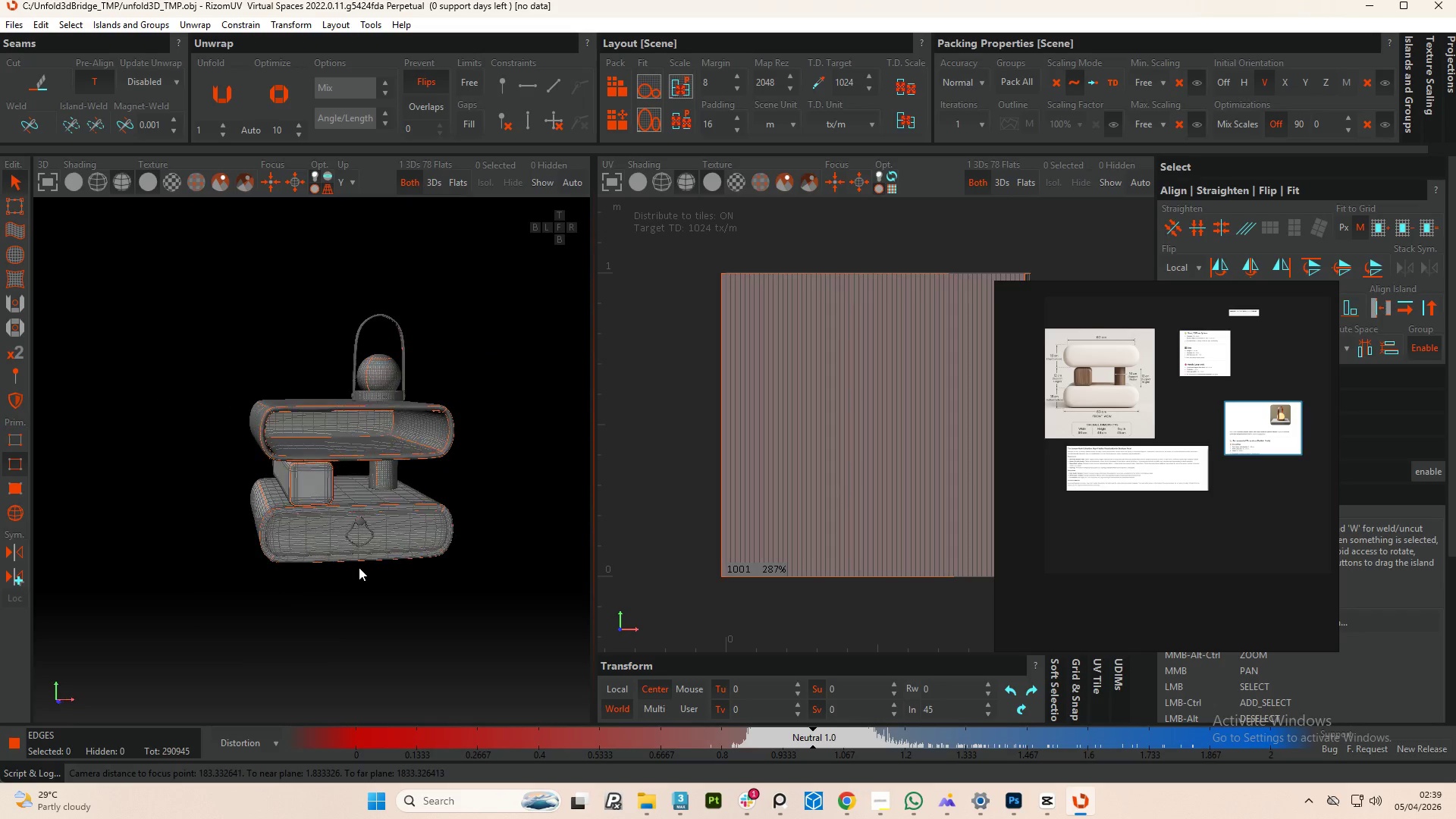 
key(Alt+AltLeft)
 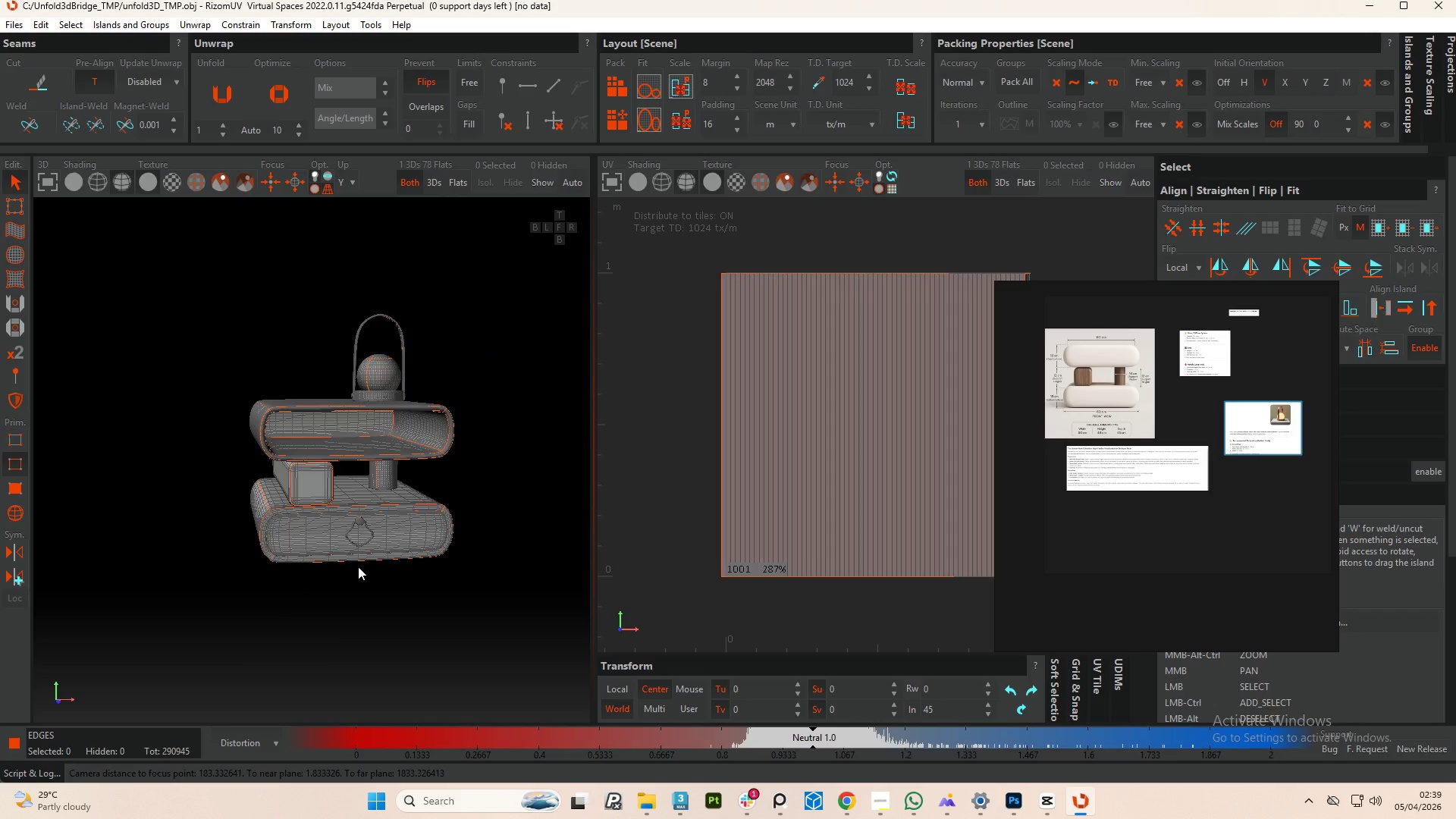 
key(Alt+AltLeft)
 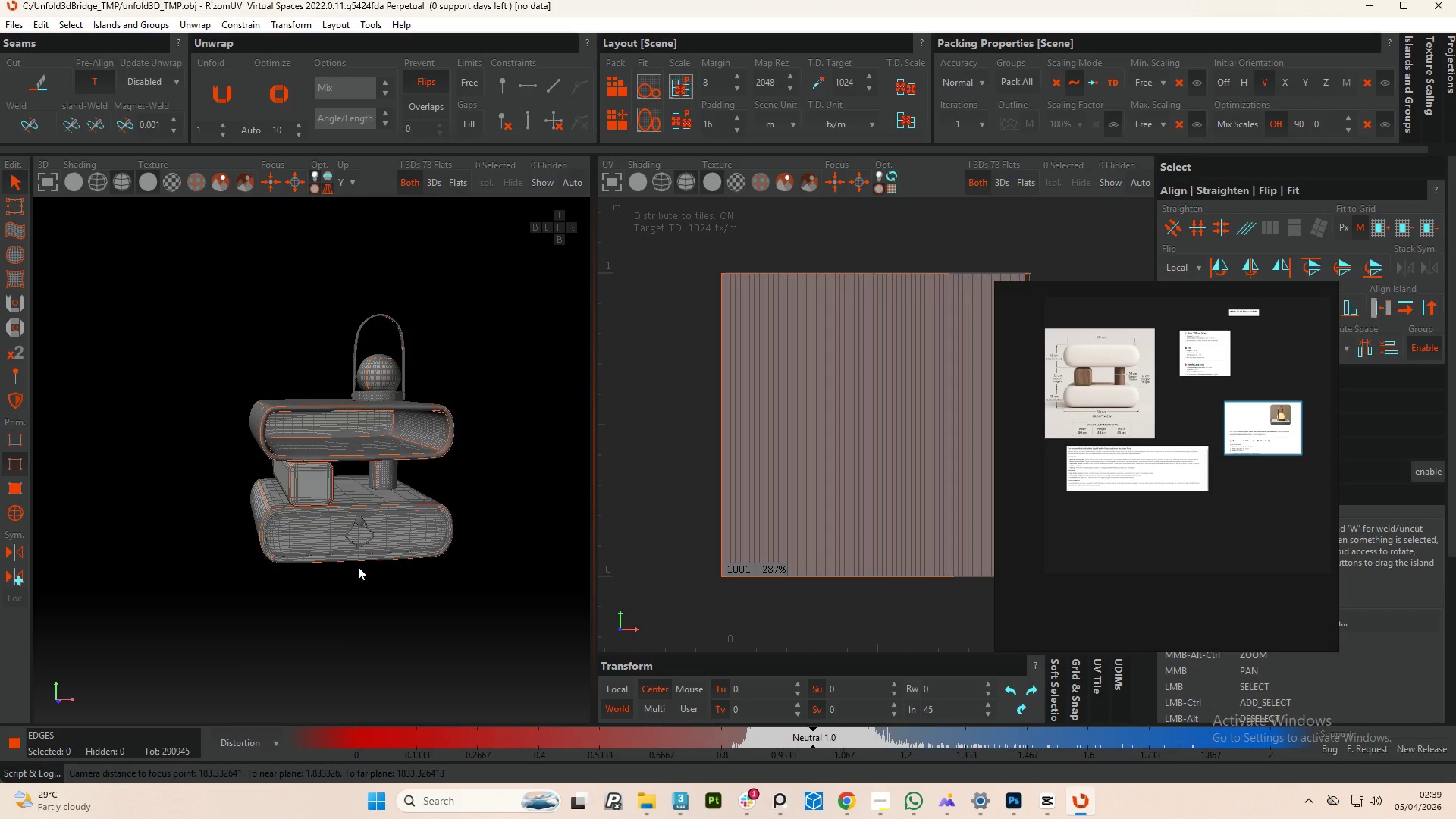 
key(Alt+AltLeft)
 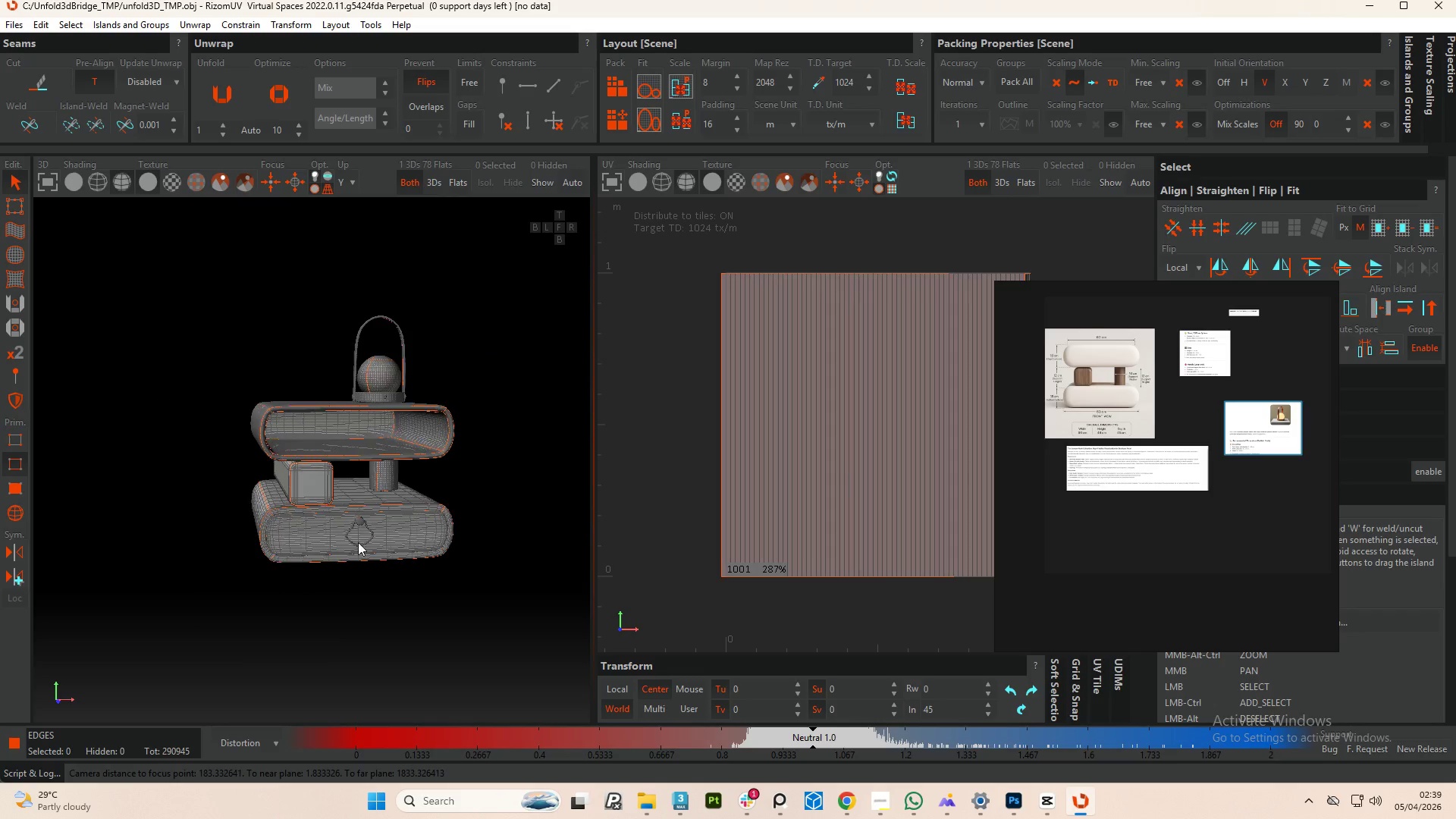 
hold_key(key=AltLeft, duration=1.16)
scroll: coordinate [375, 438], scroll_direction: up, amount: 4.0
 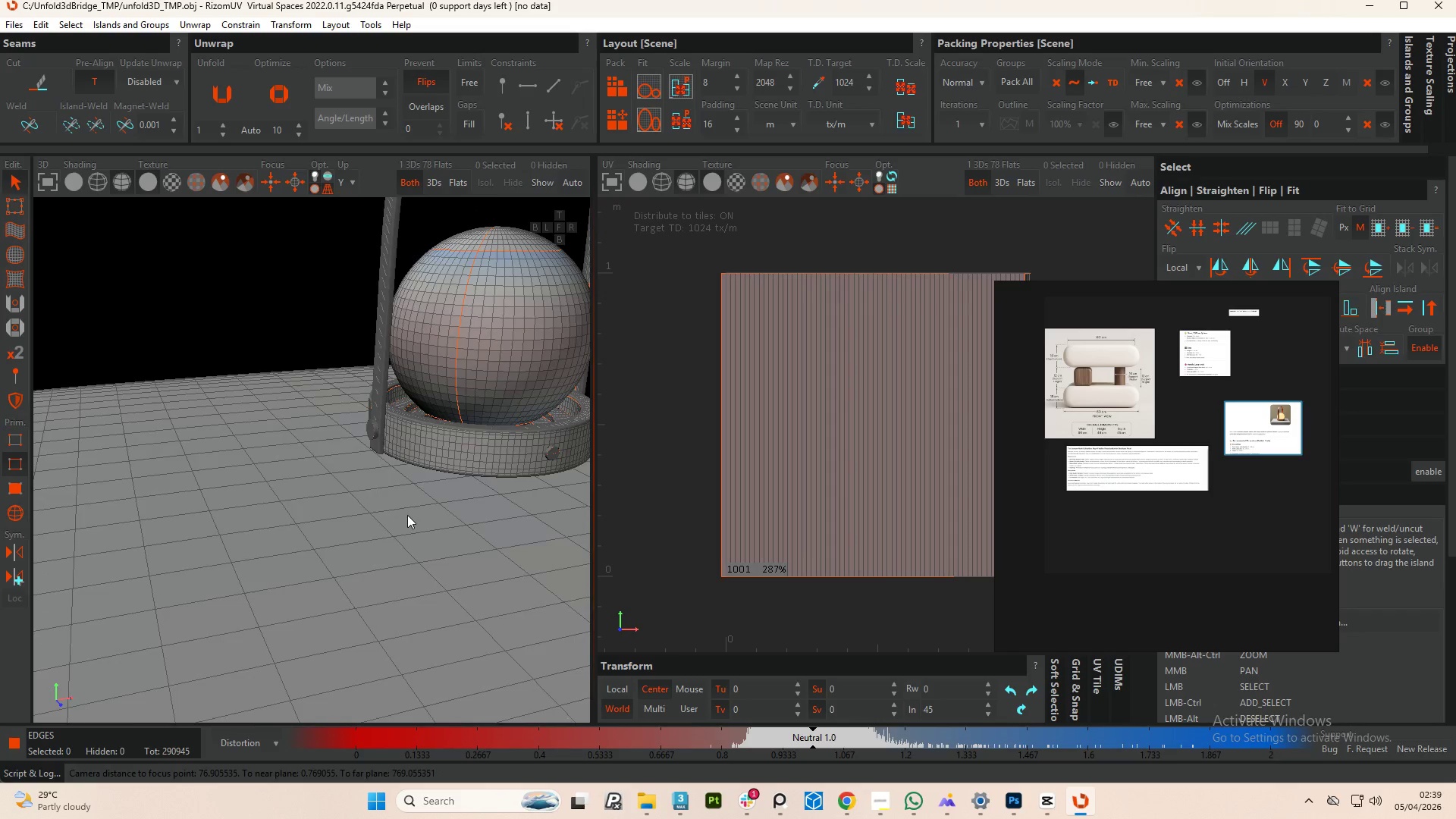 
hold_key(key=AltLeft, duration=1.28)
 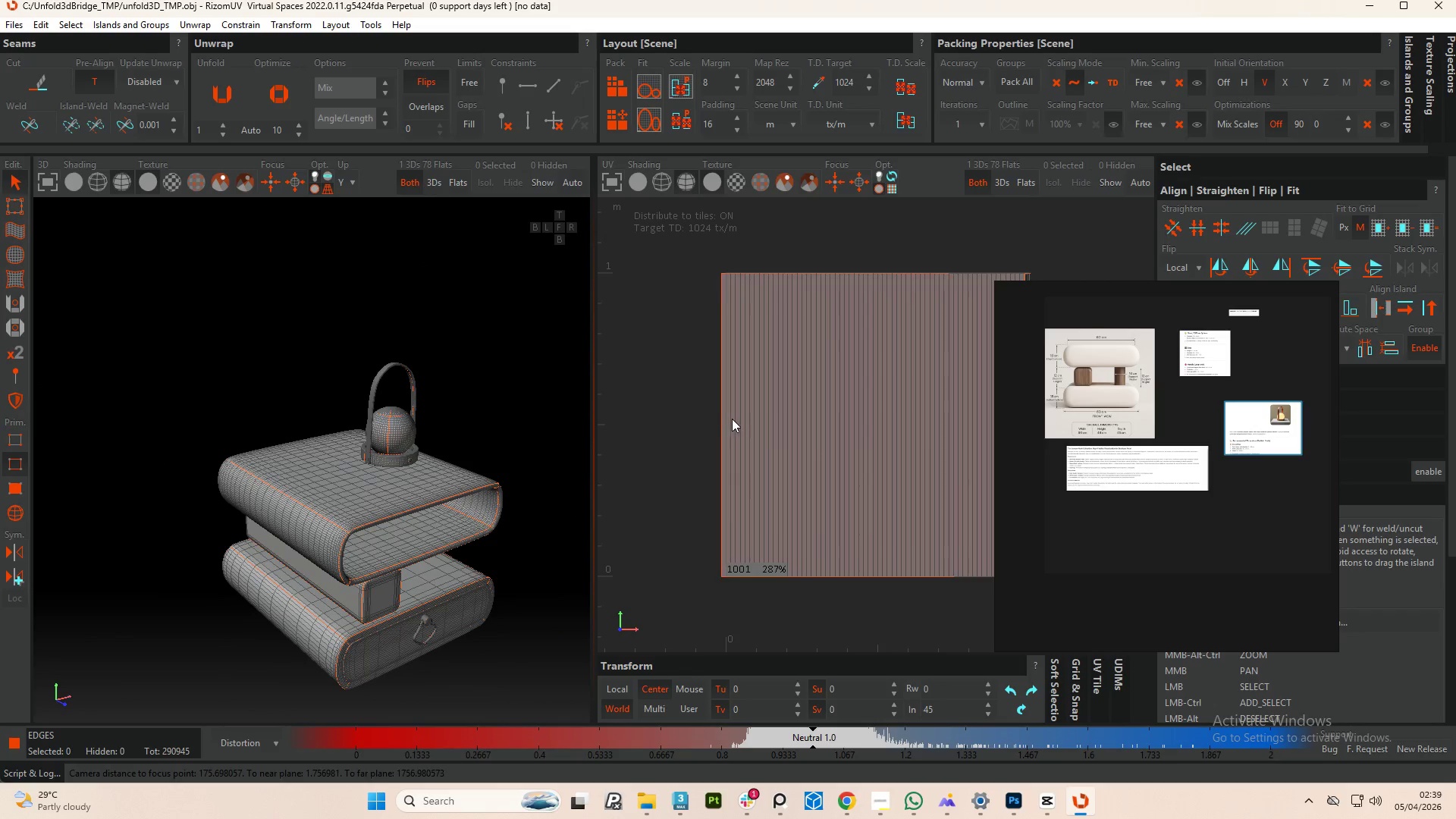 
scroll: coordinate [742, 425], scroll_direction: down, amount: 8.0
 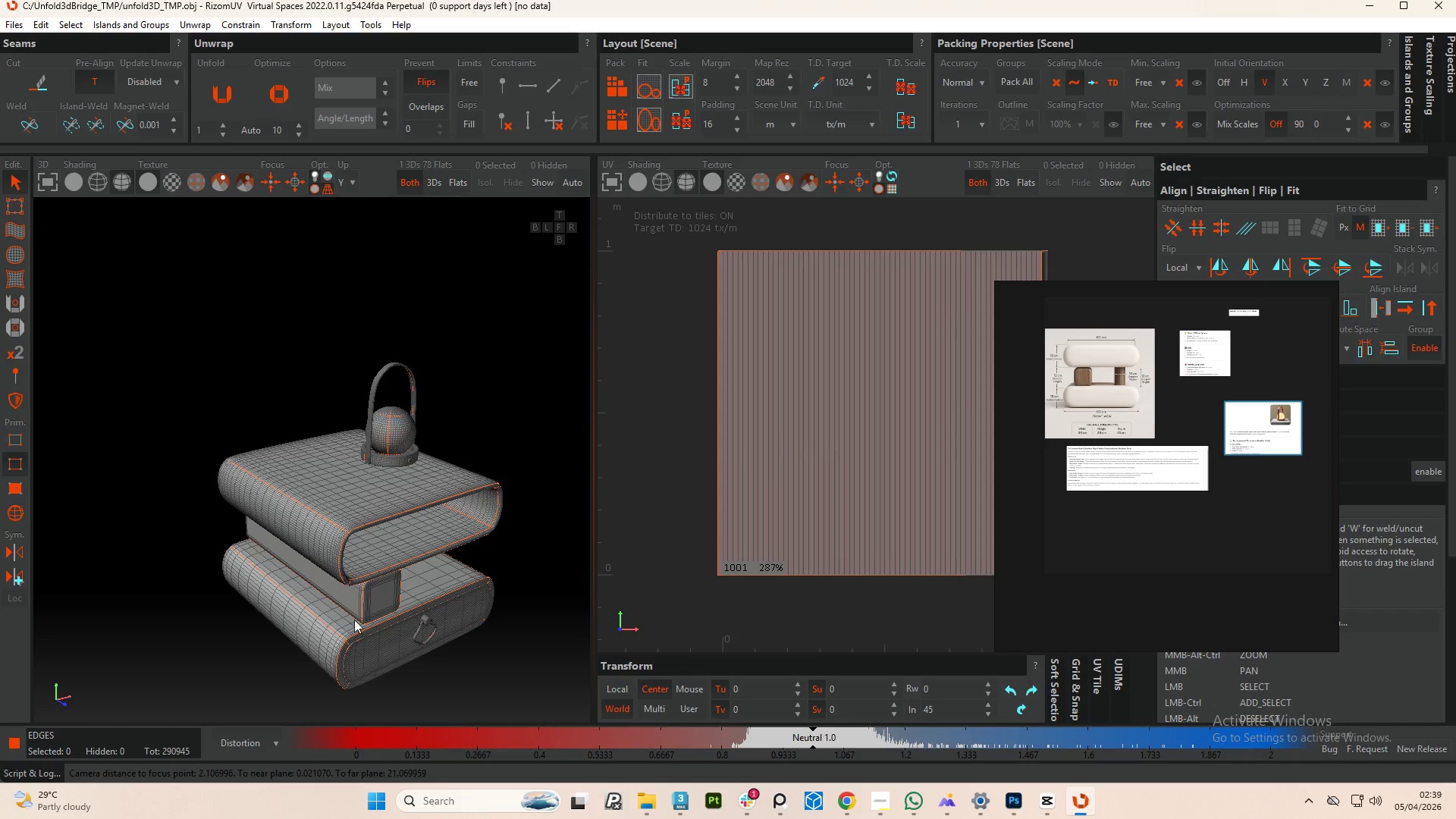 
hold_key(key=AltLeft, duration=1.48)
 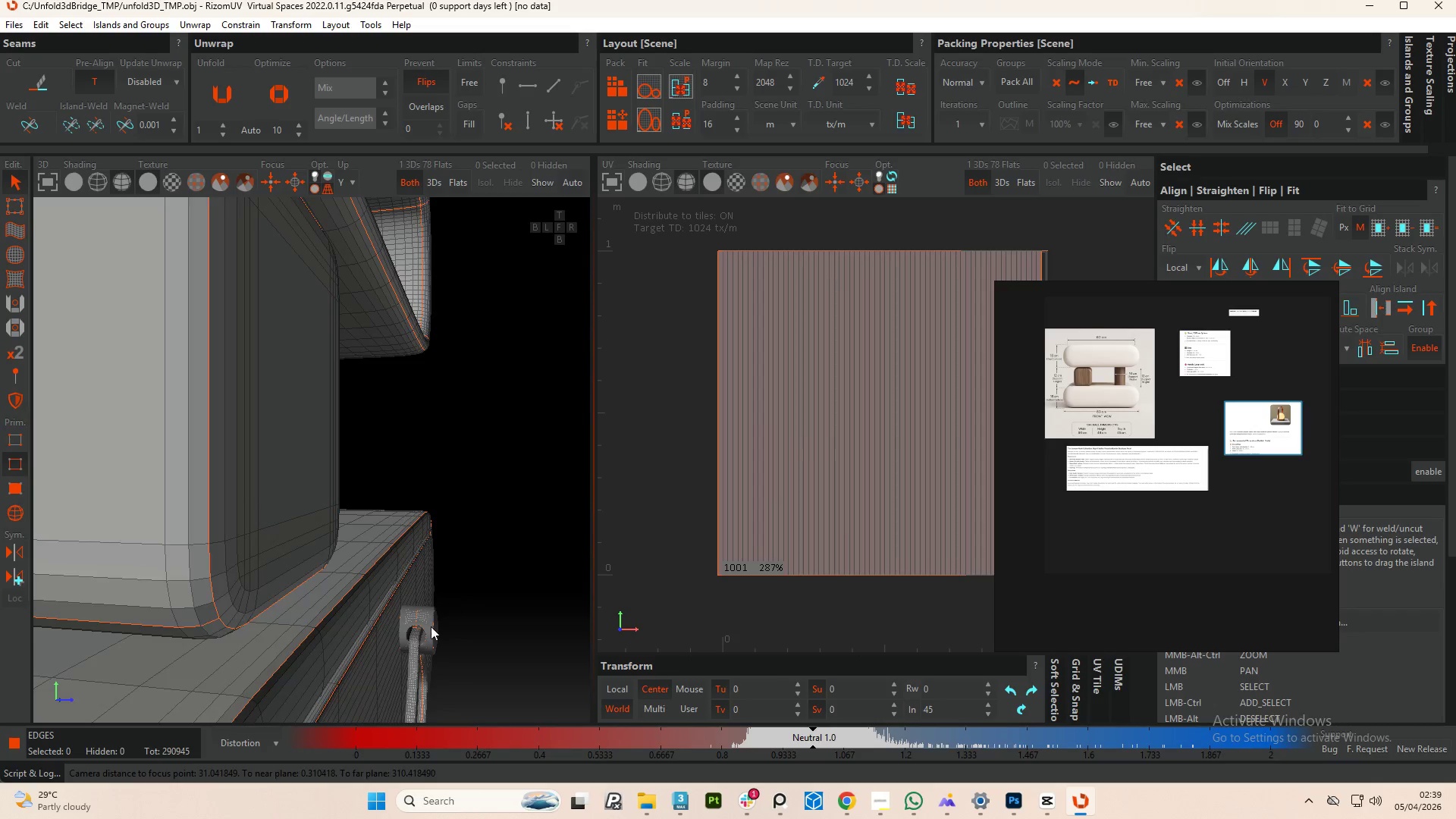 
scroll: coordinate [400, 604], scroll_direction: up, amount: 6.0
 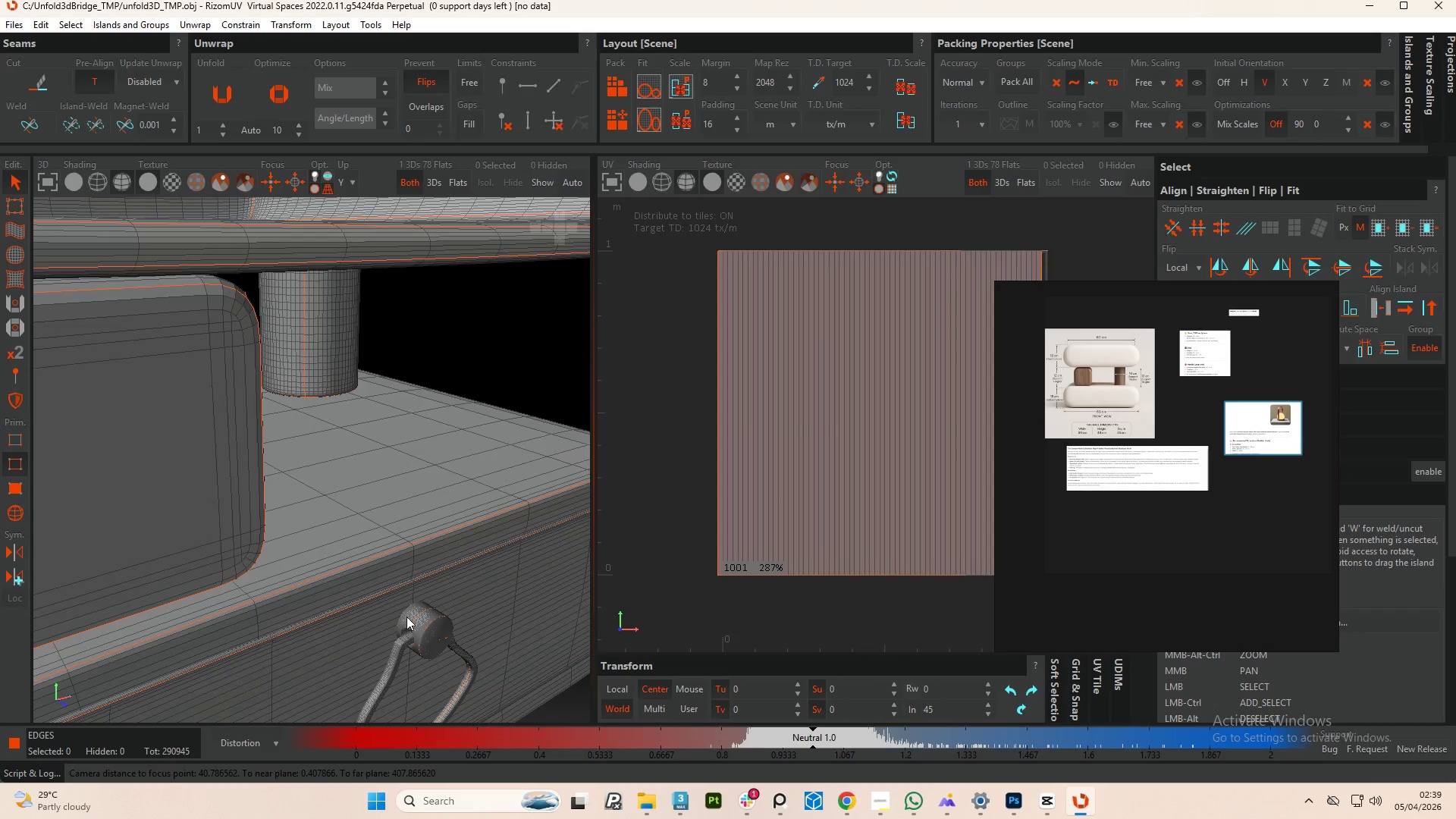 
hold_key(key=AltLeft, duration=1.3)
 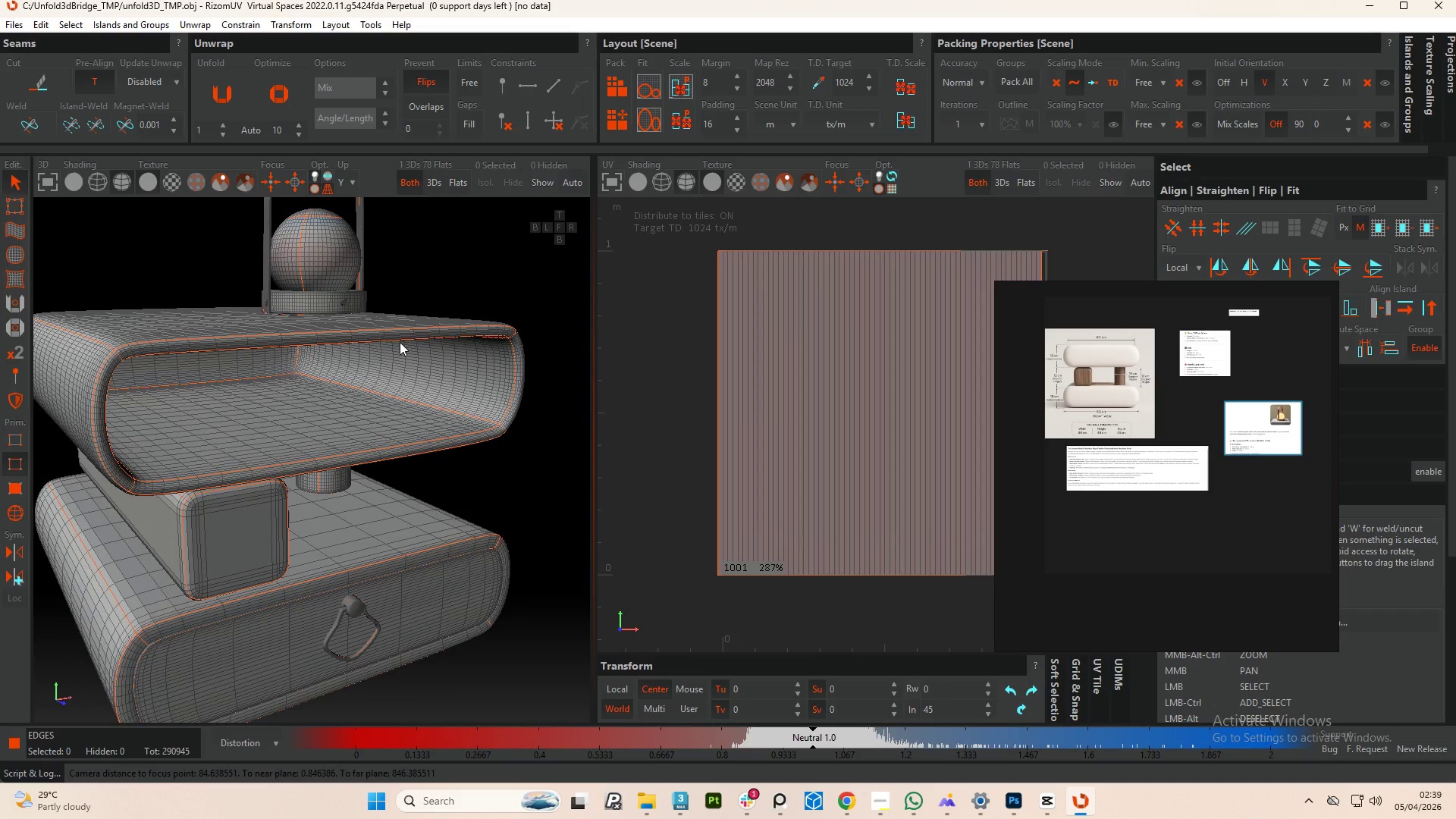 
scroll: coordinate [440, 581], scroll_direction: down, amount: 3.0
 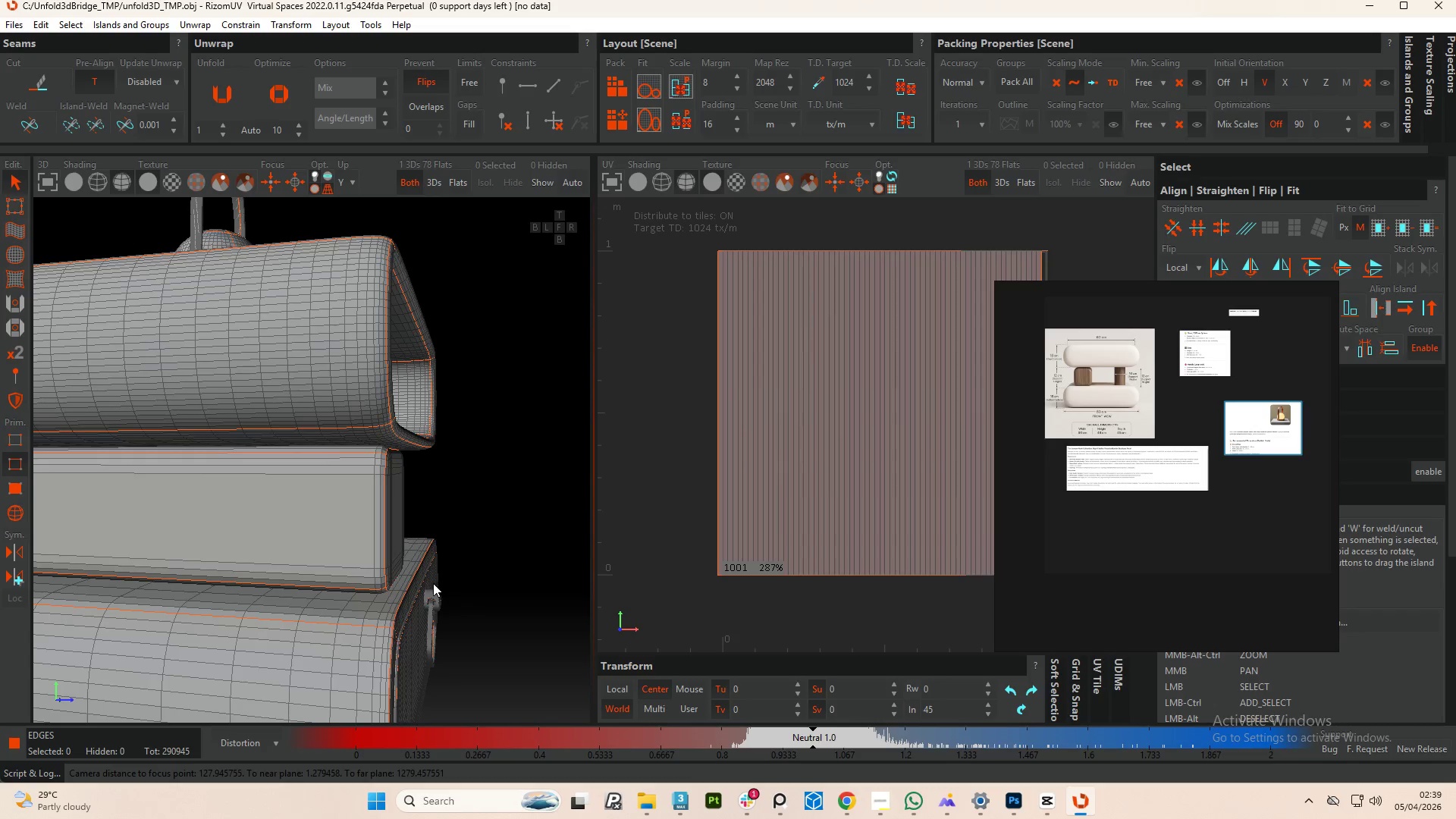 
hold_key(key=AltLeft, duration=1.72)
scroll: coordinate [350, 307], scroll_direction: up, amount: 4.0
 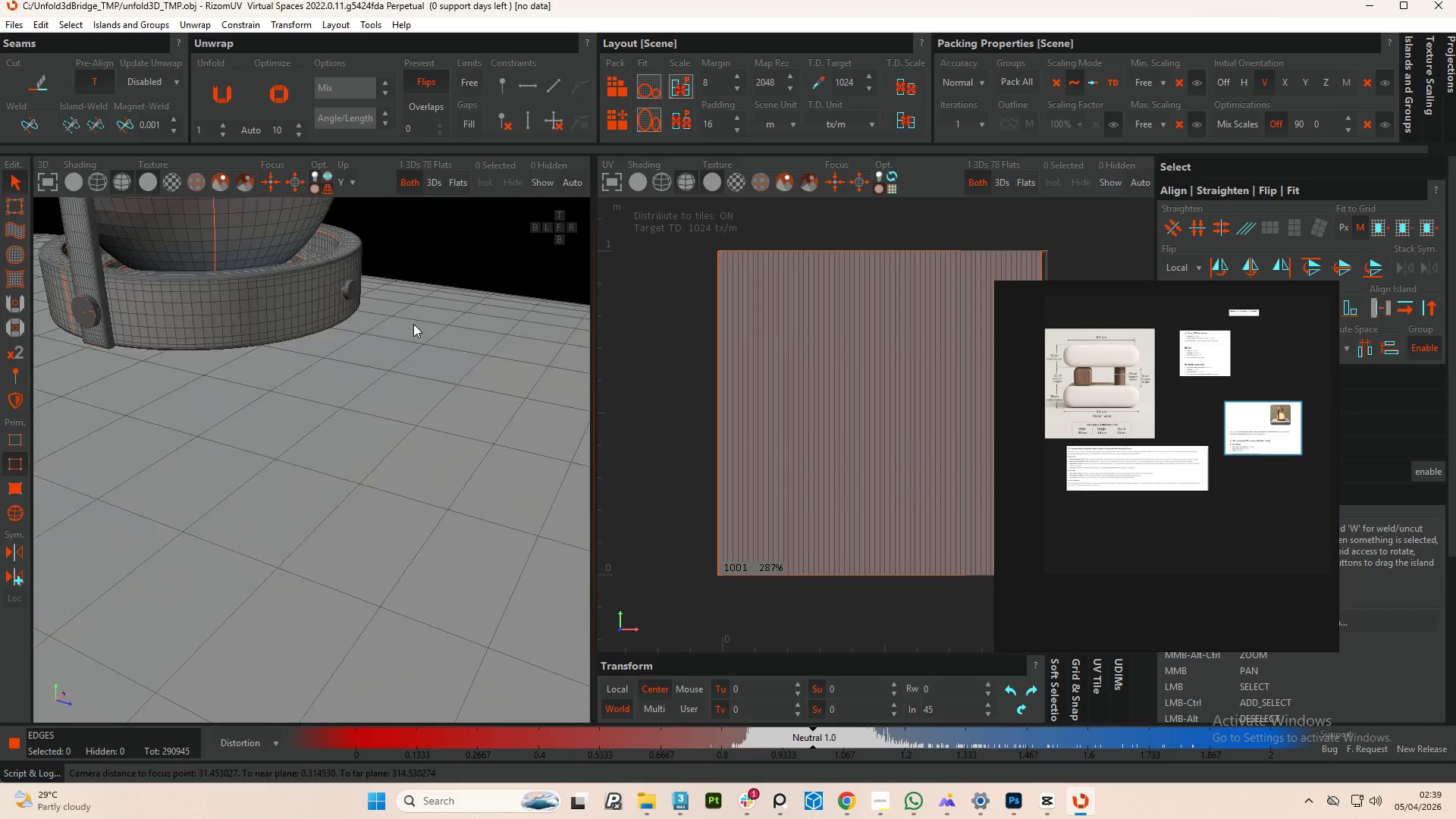 
key(Alt+AltLeft)
 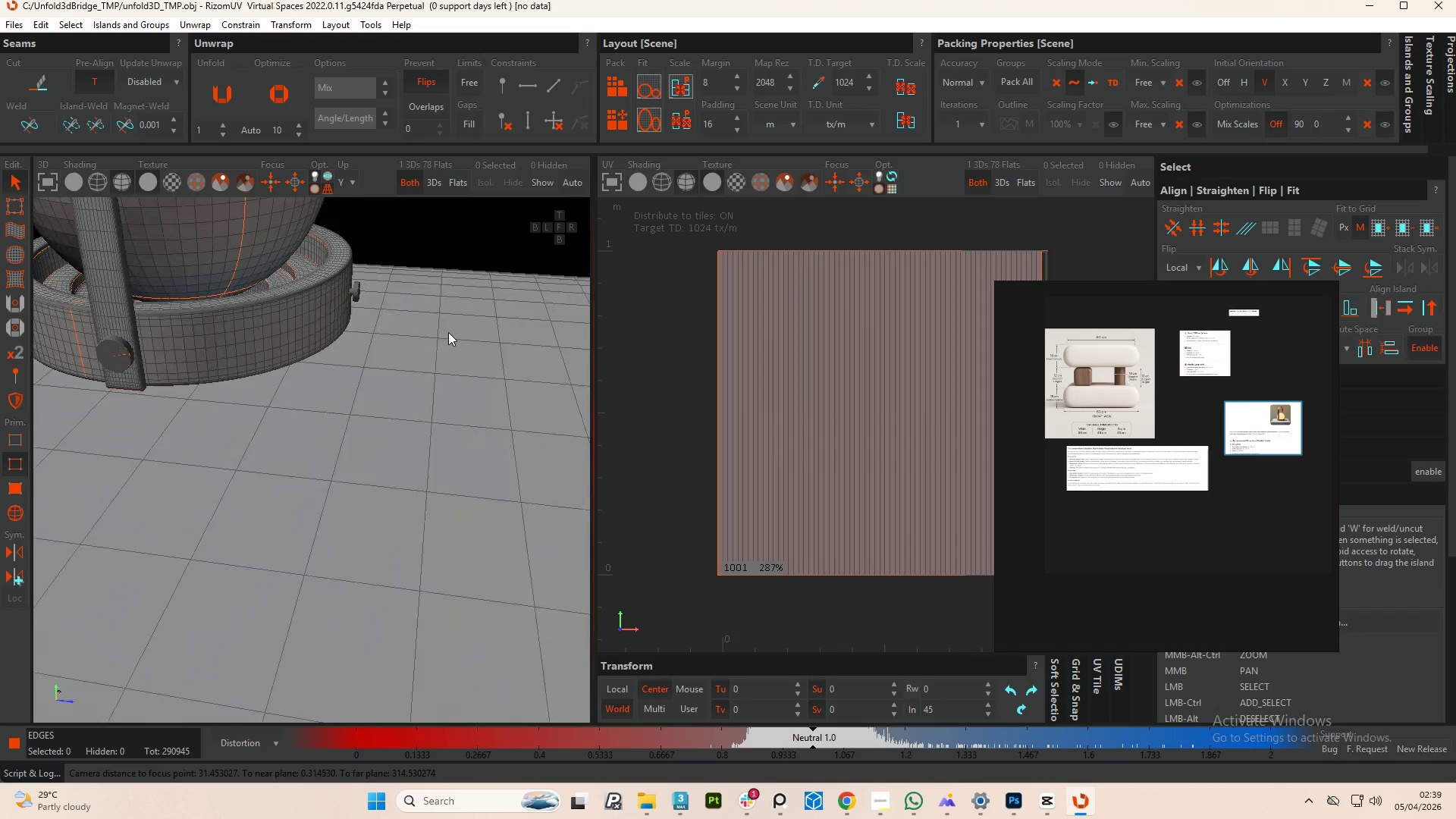 
key(Alt+AltLeft)
 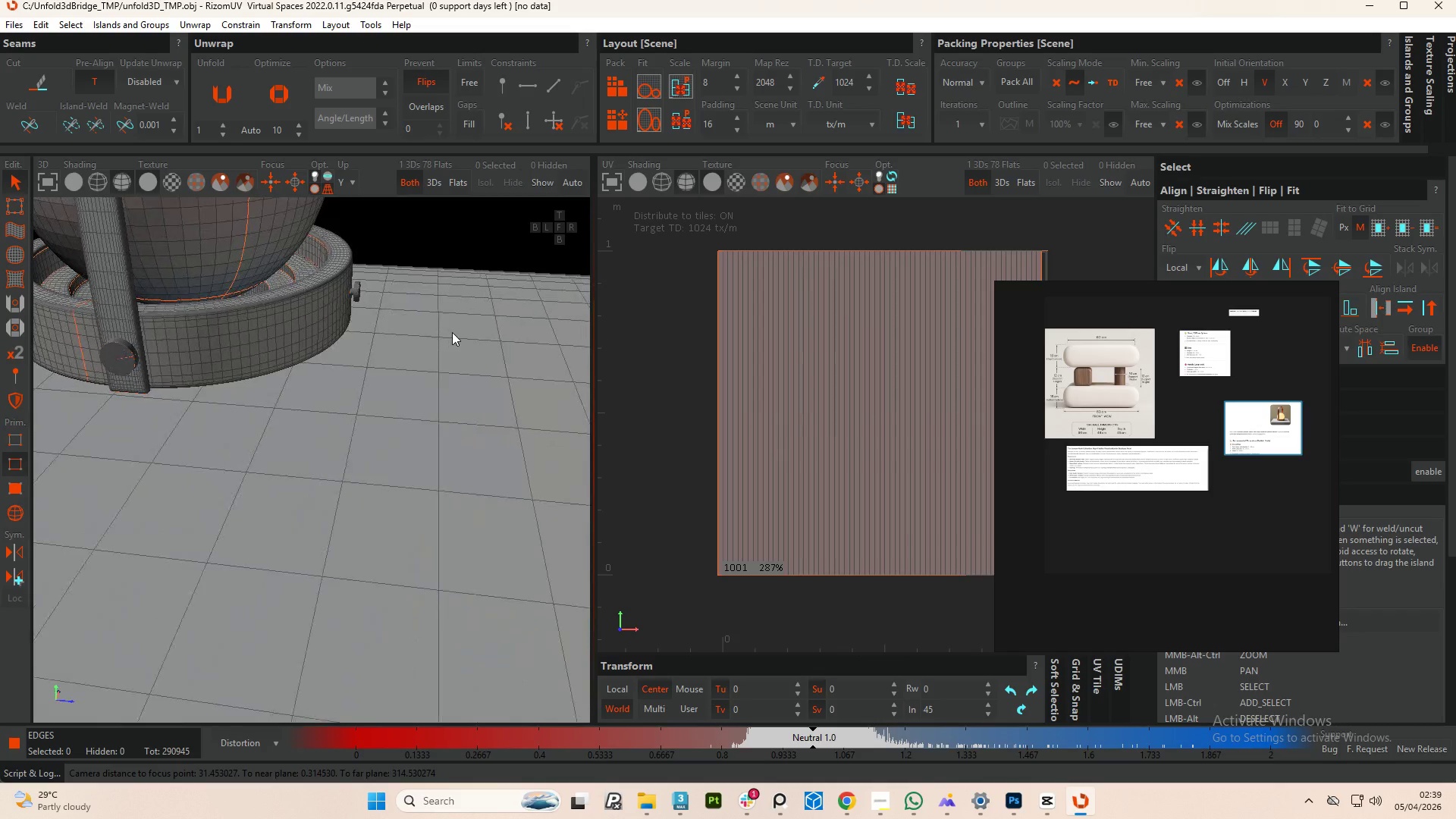 
key(Alt+AltLeft)
 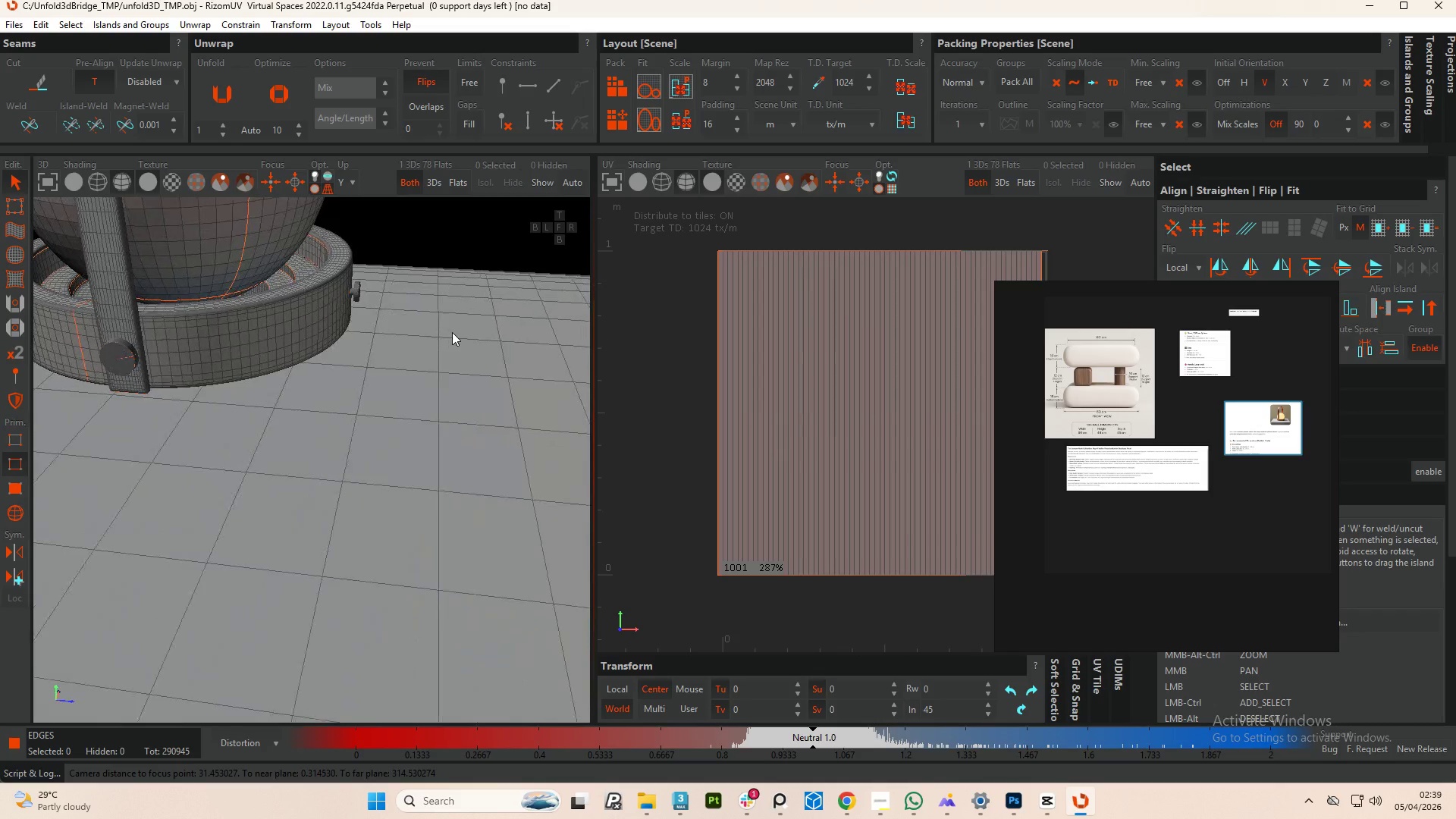 
key(Alt+AltLeft)
 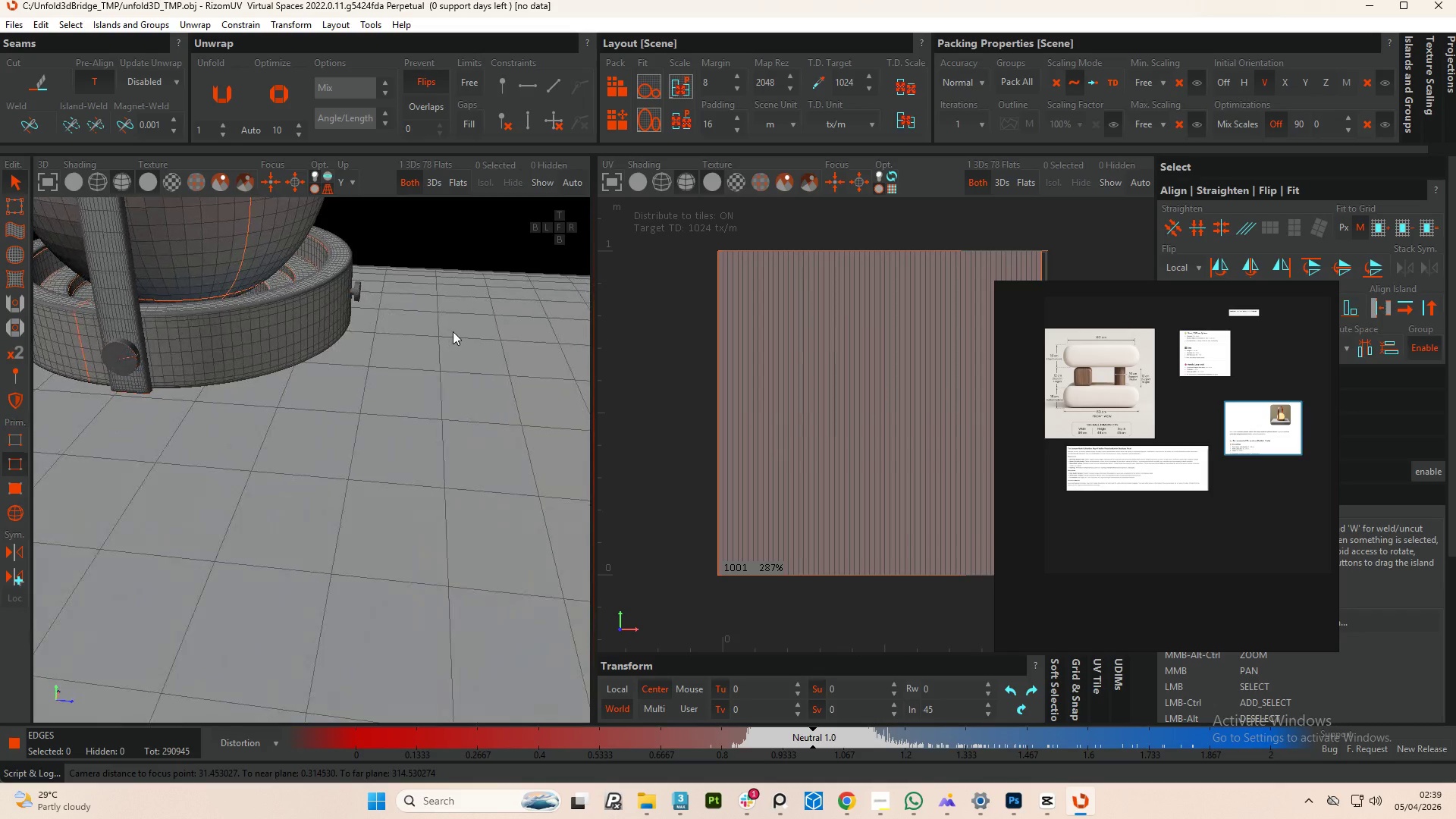 
key(Alt+AltLeft)
 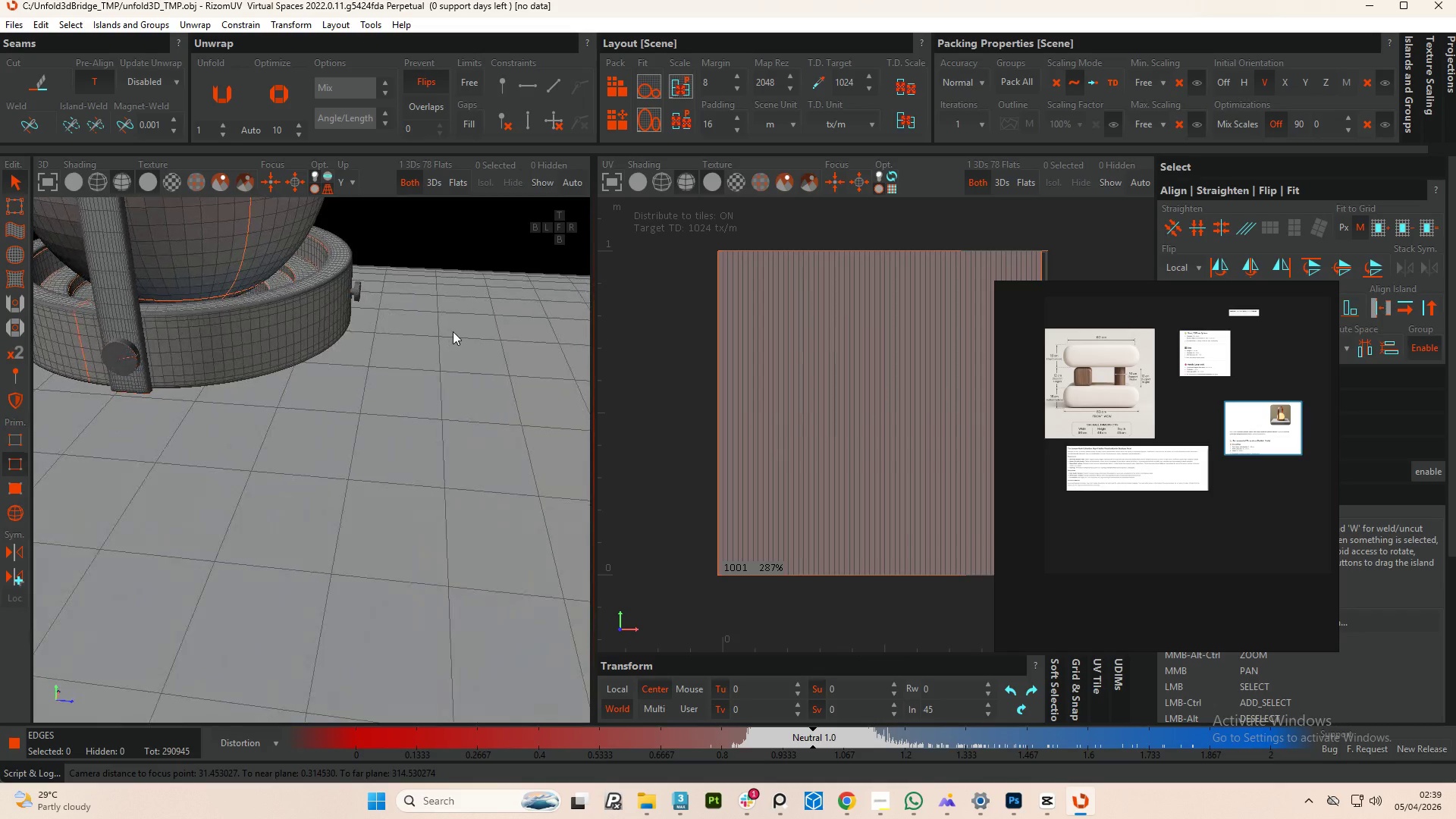 
key(Alt+AltLeft)
 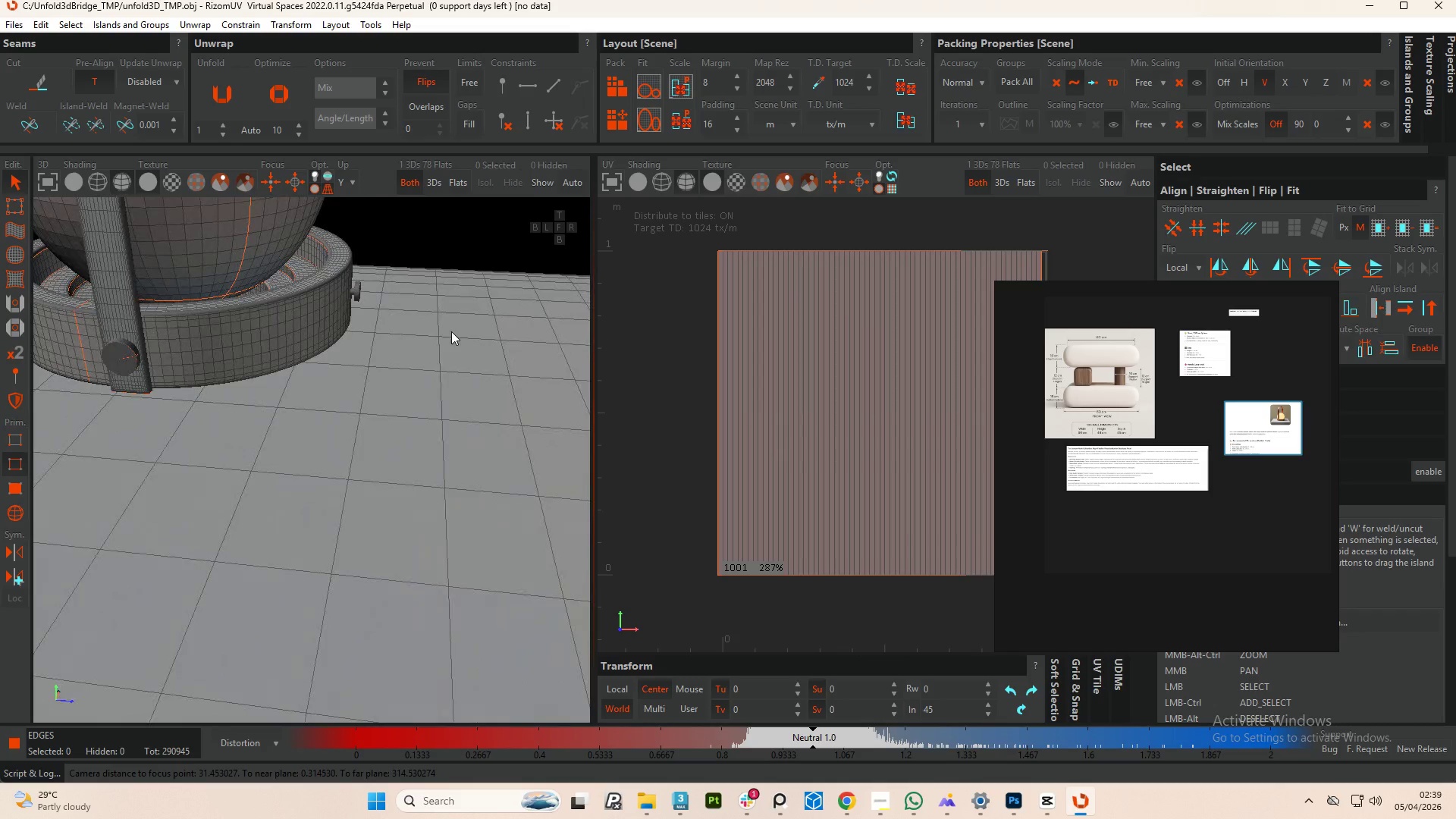 
key(Alt+AltLeft)
 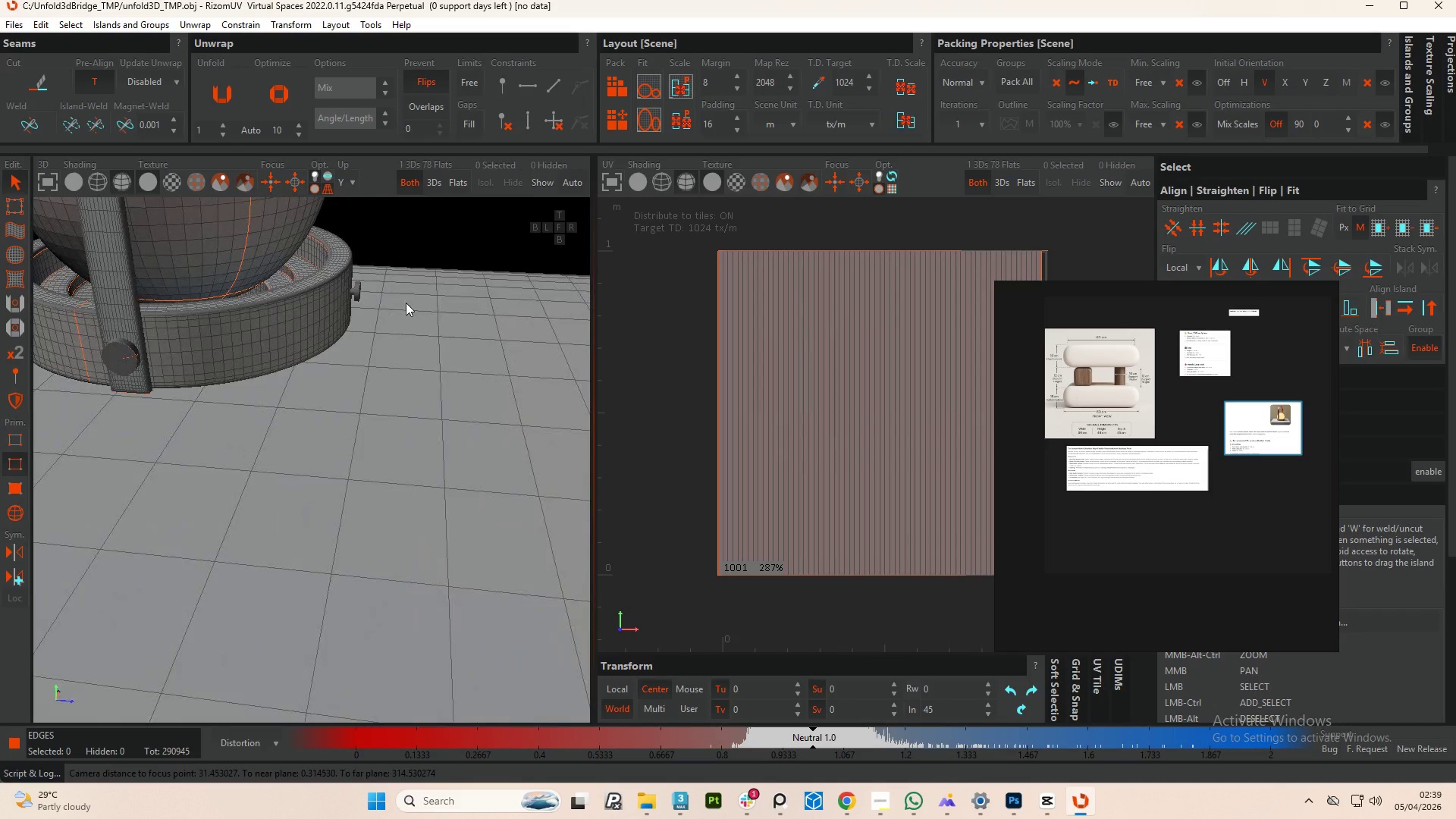 
hold_key(key=AltLeft, duration=9.81)
scroll: coordinate [350, 342], scroll_direction: up, amount: 6.0
 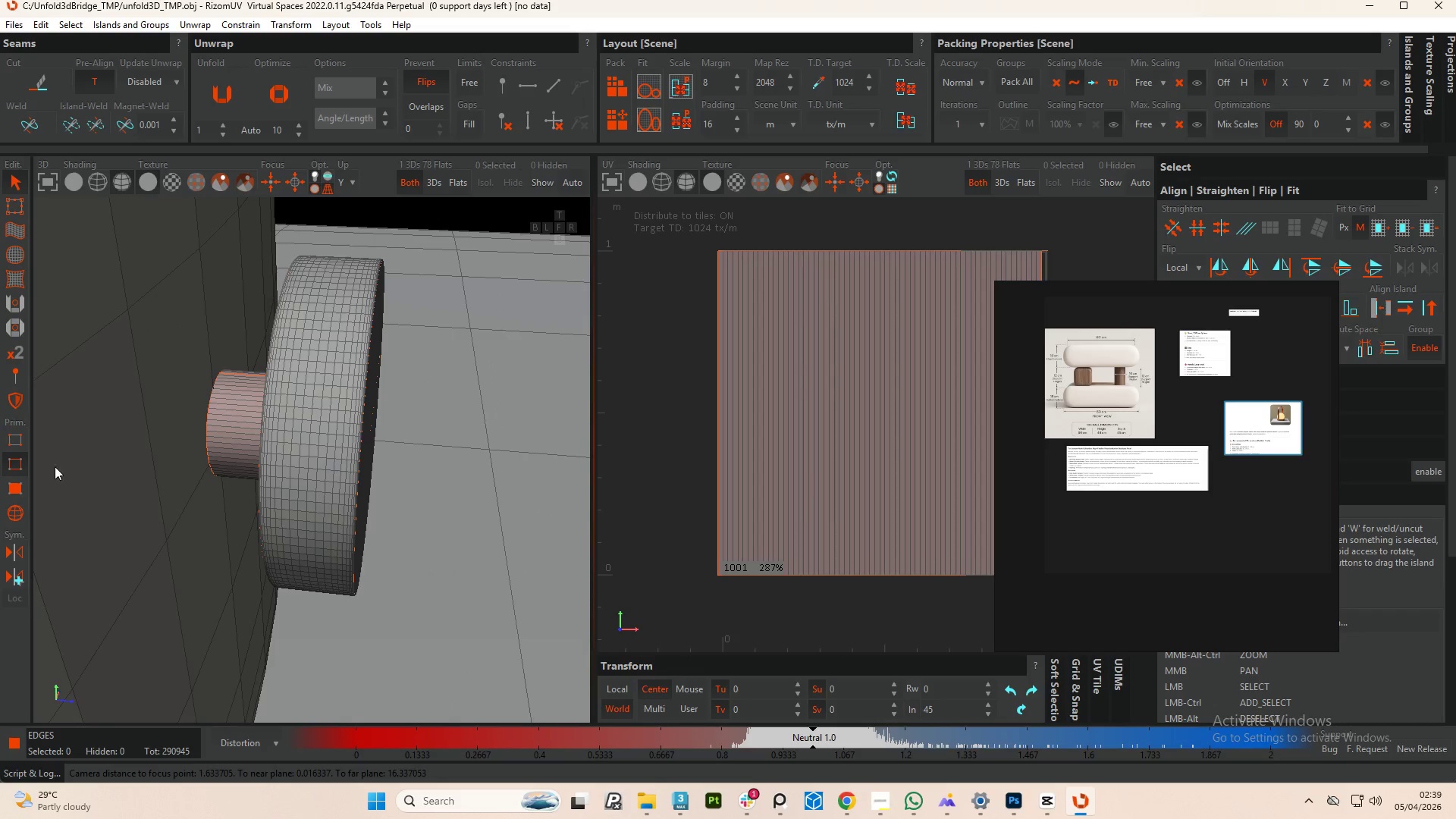 
left_click([8, 516])
 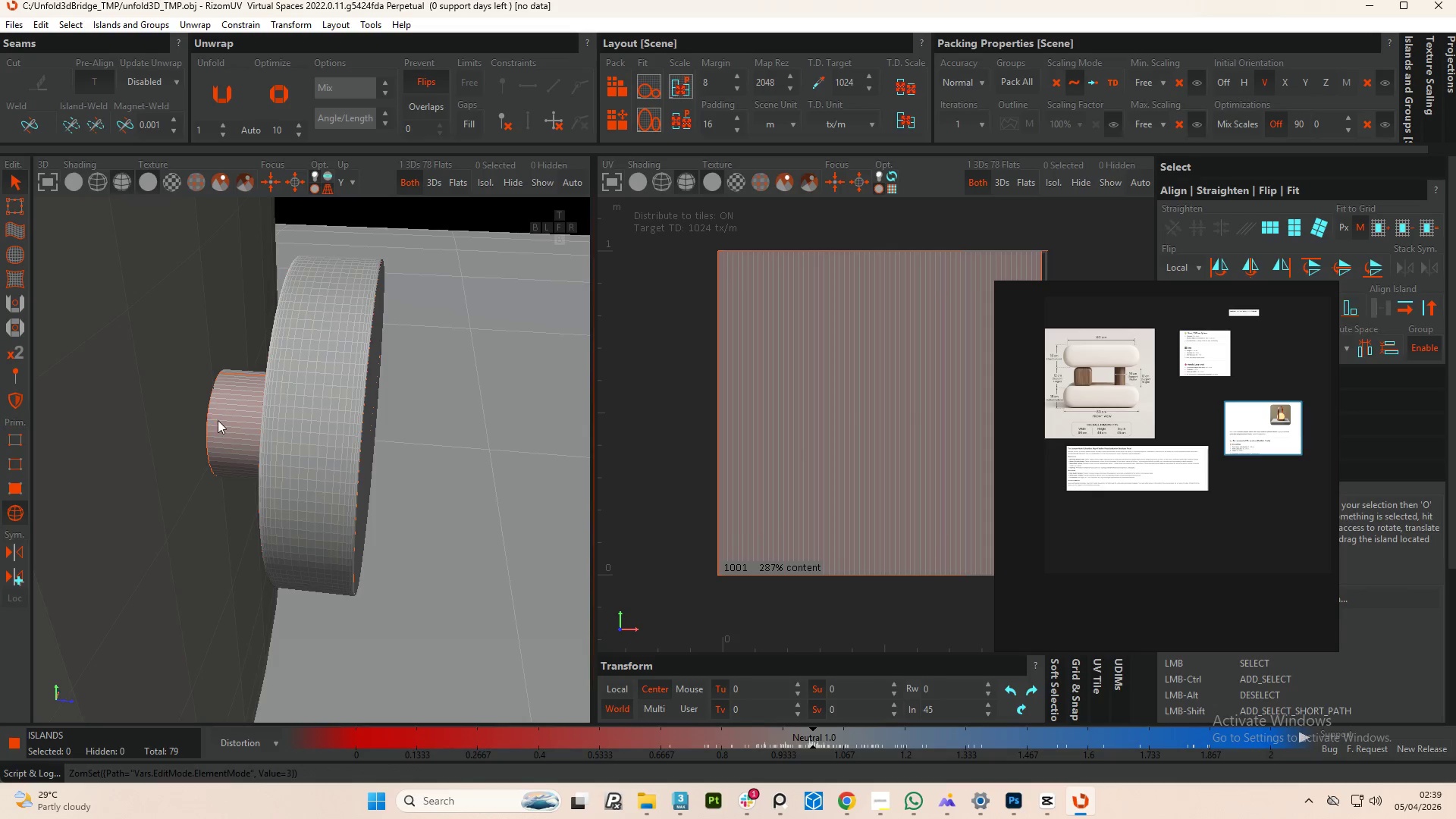 
left_click([222, 419])
 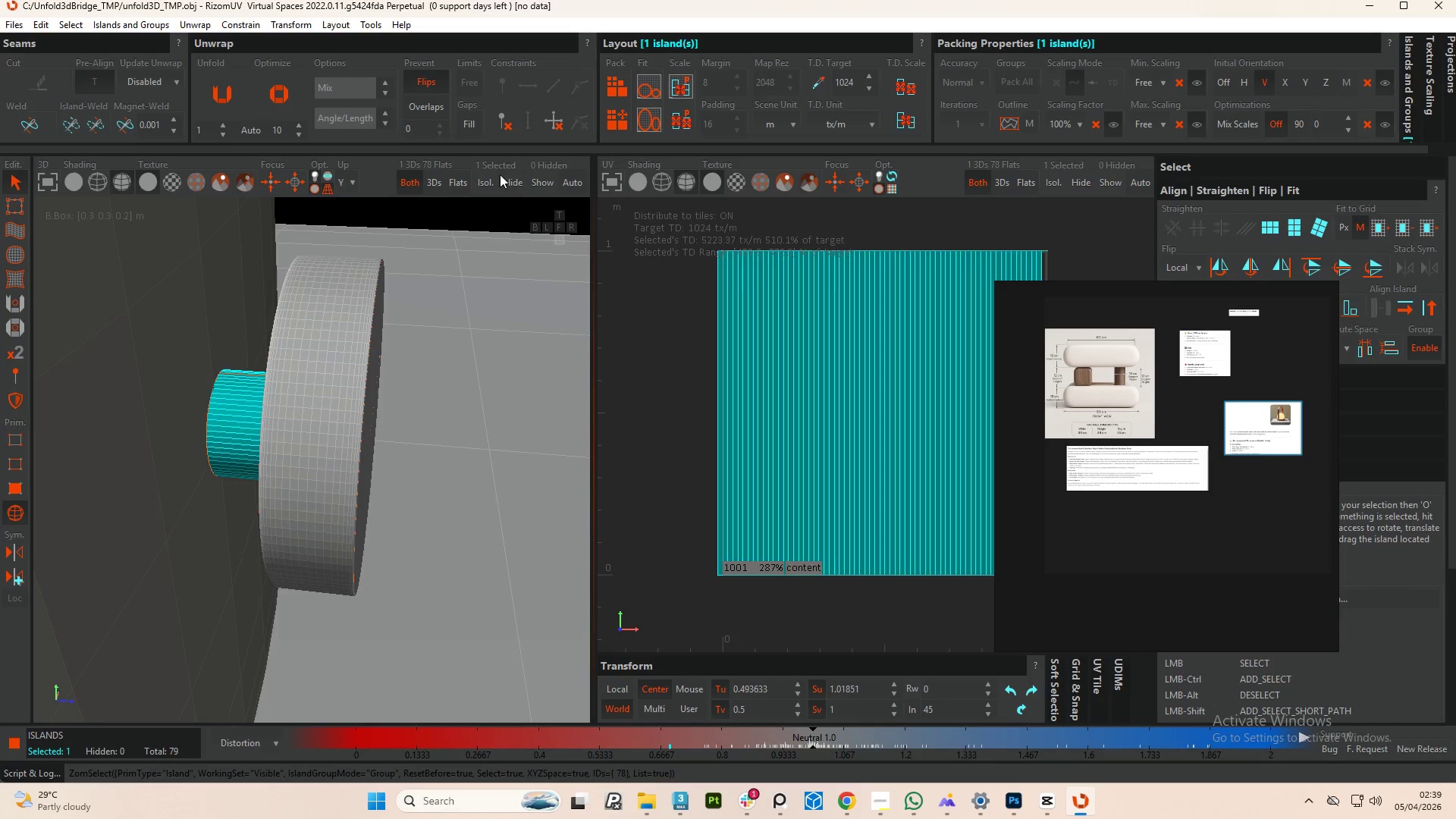 
left_click([488, 187])
 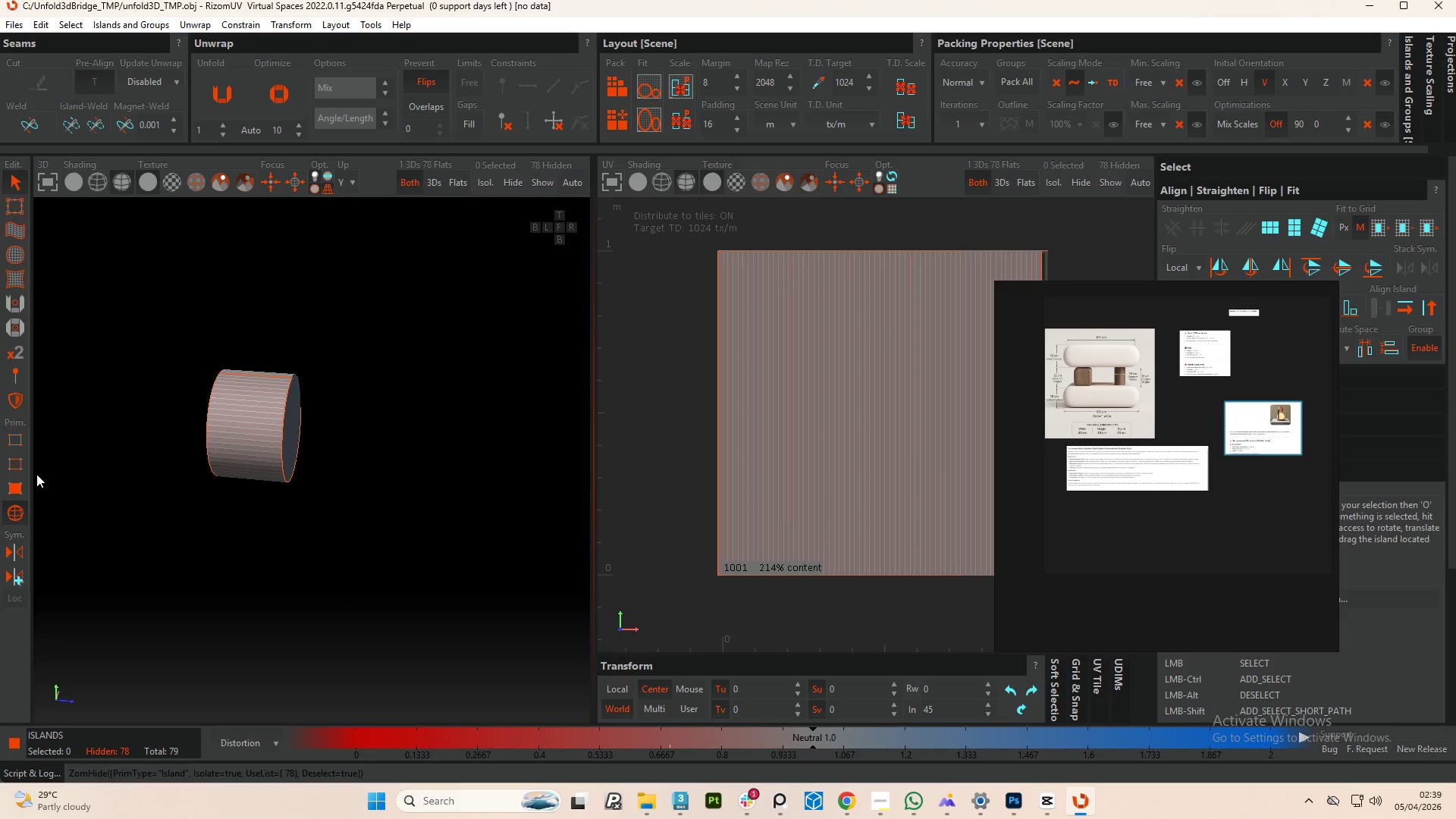 
left_click([15, 462])
 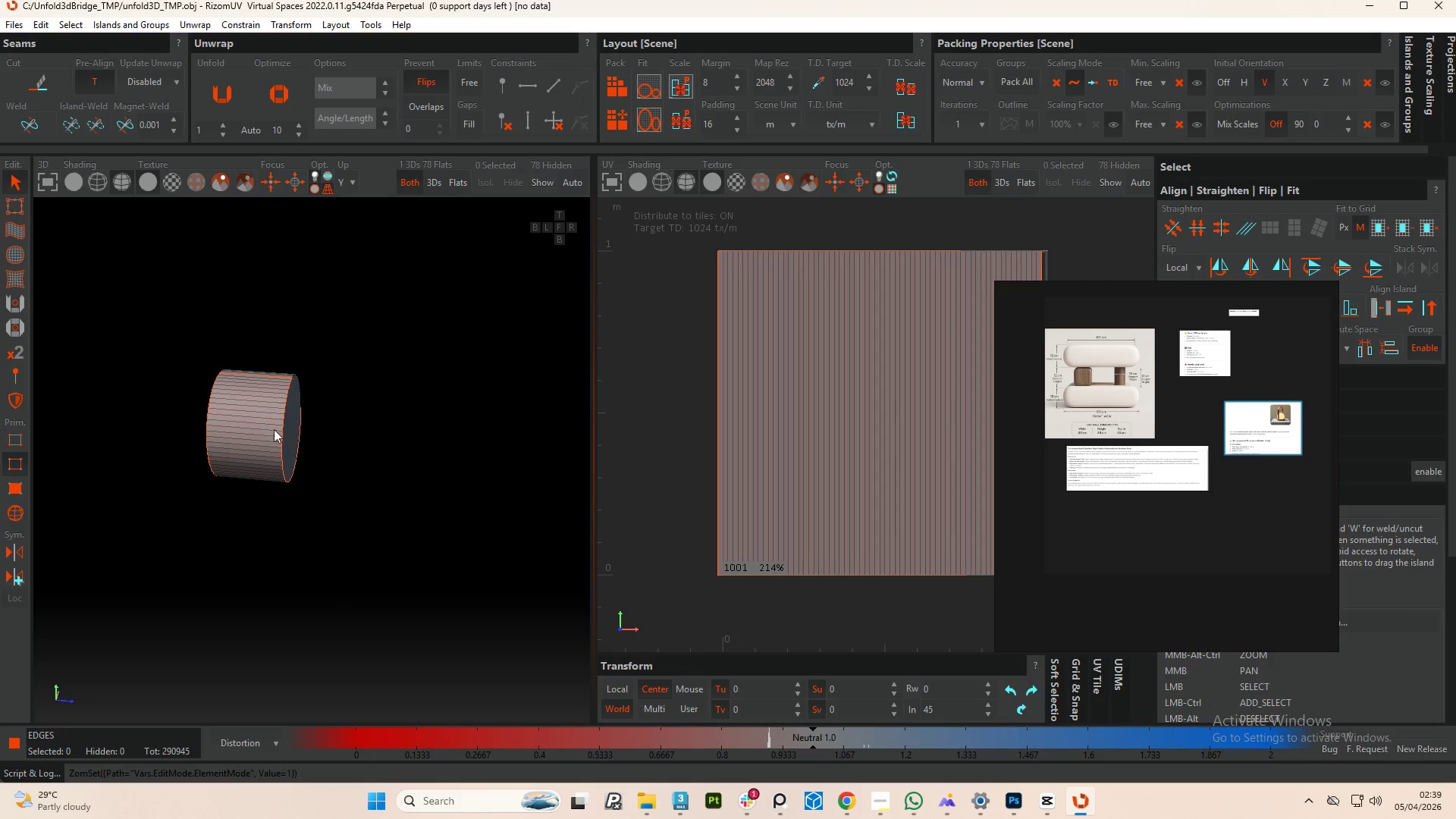 
double_click([282, 431])
 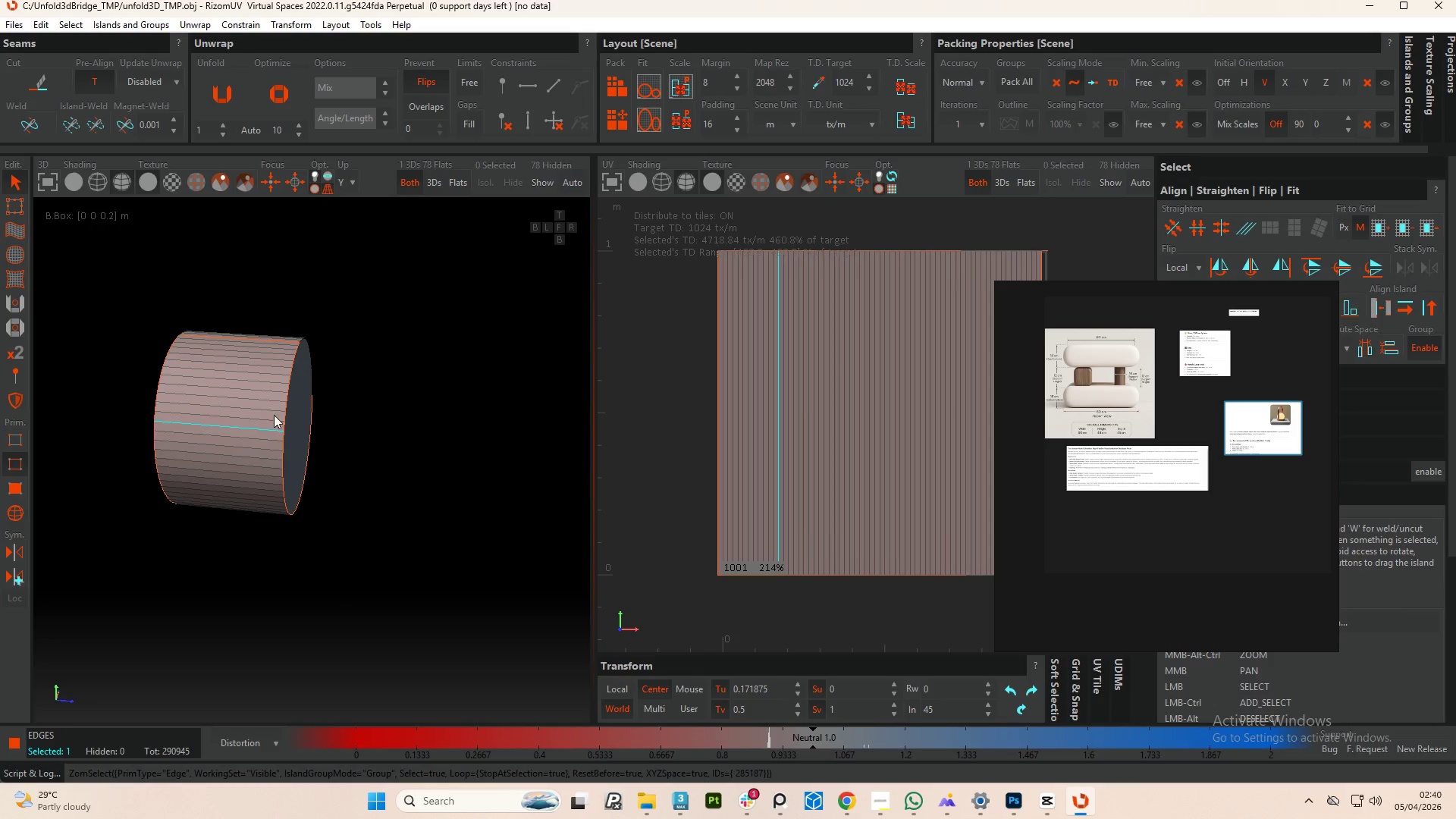 
scroll: coordinate [282, 431], scroll_direction: up, amount: 2.0
 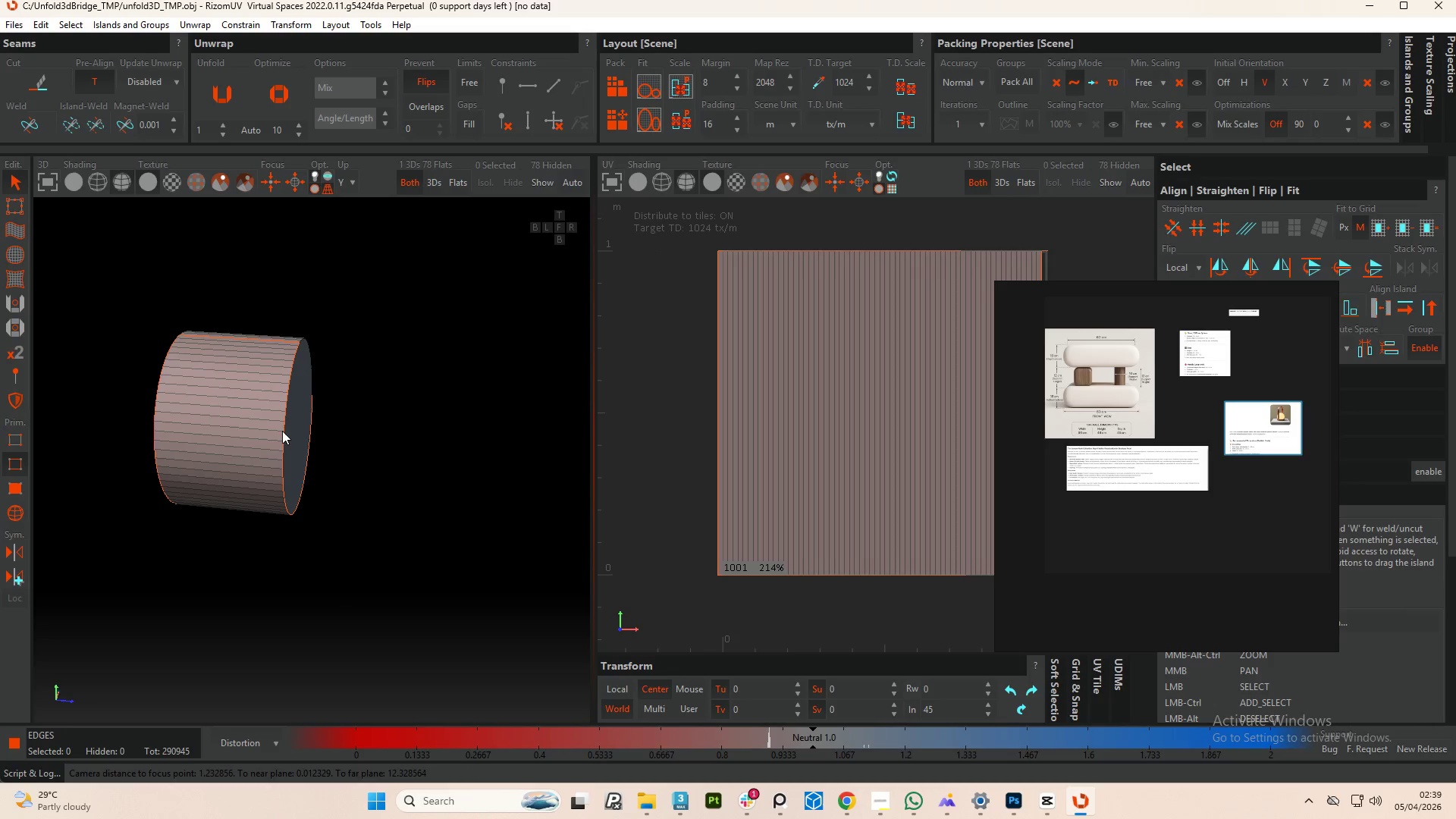 
hold_key(key=AltLeft, duration=0.91)
double_click([288, 401])
 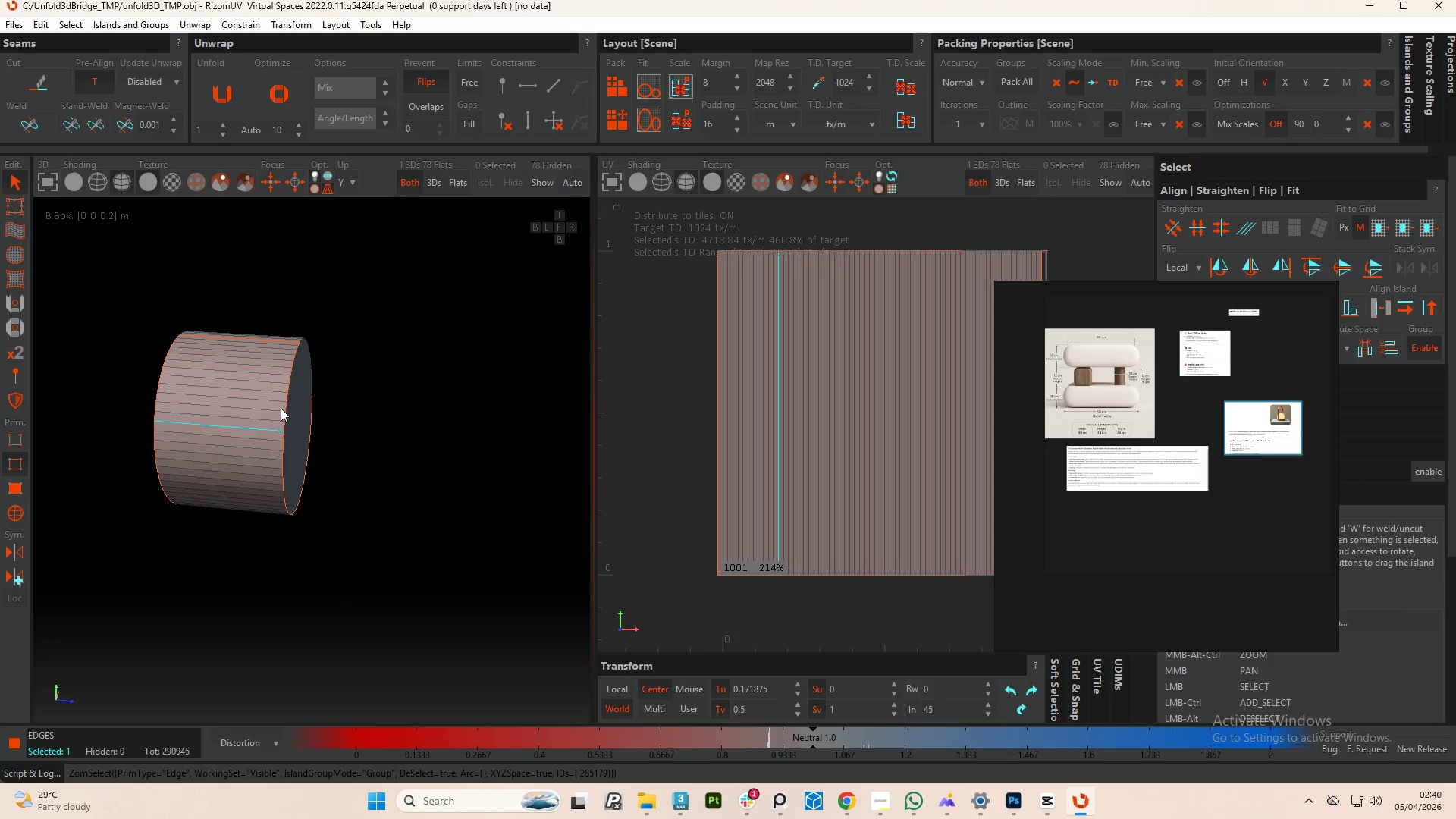 
hold_key(key=AltLeft, duration=0.94)
 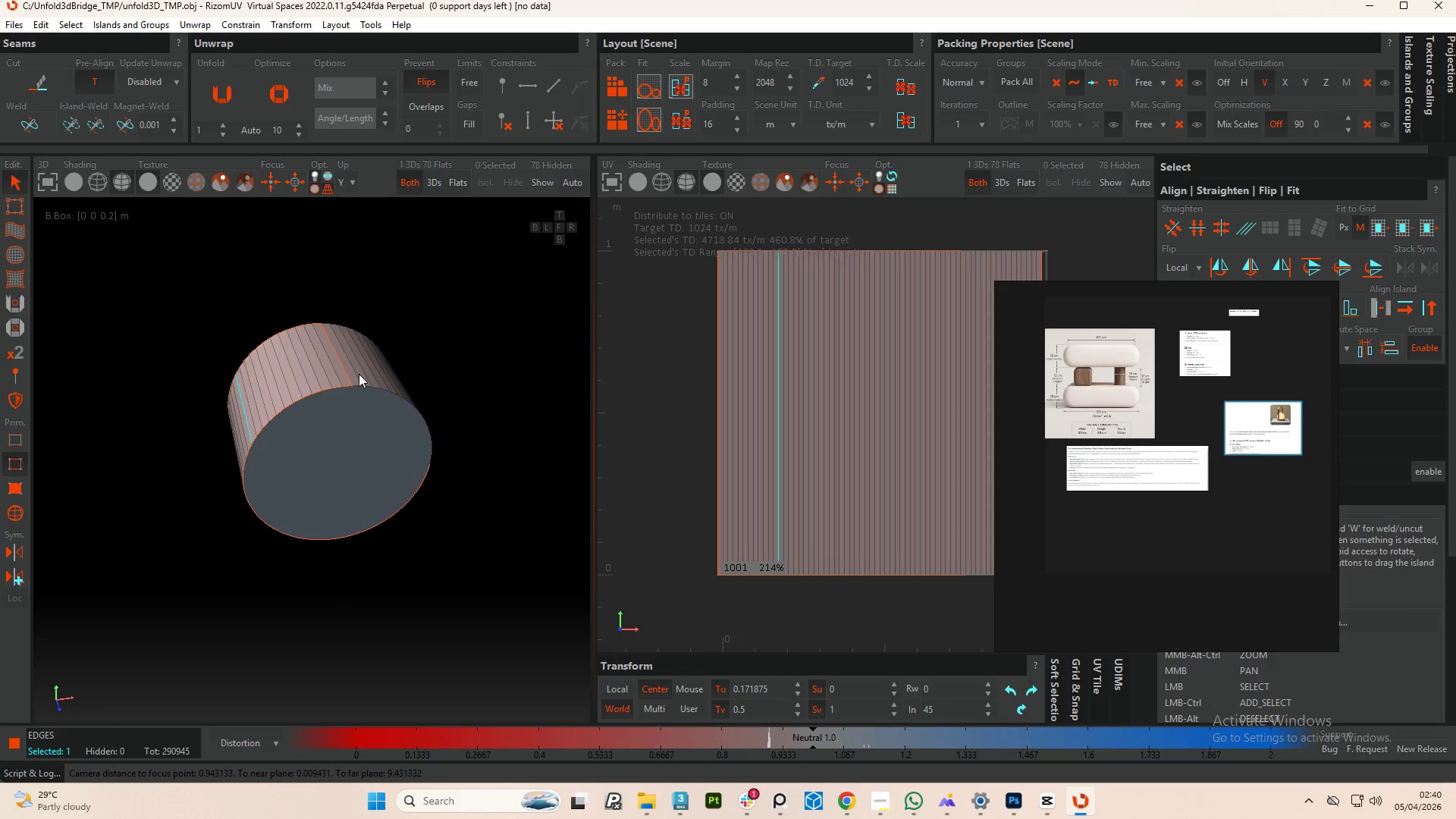 
scroll: coordinate [358, 397], scroll_direction: up, amount: 3.0
 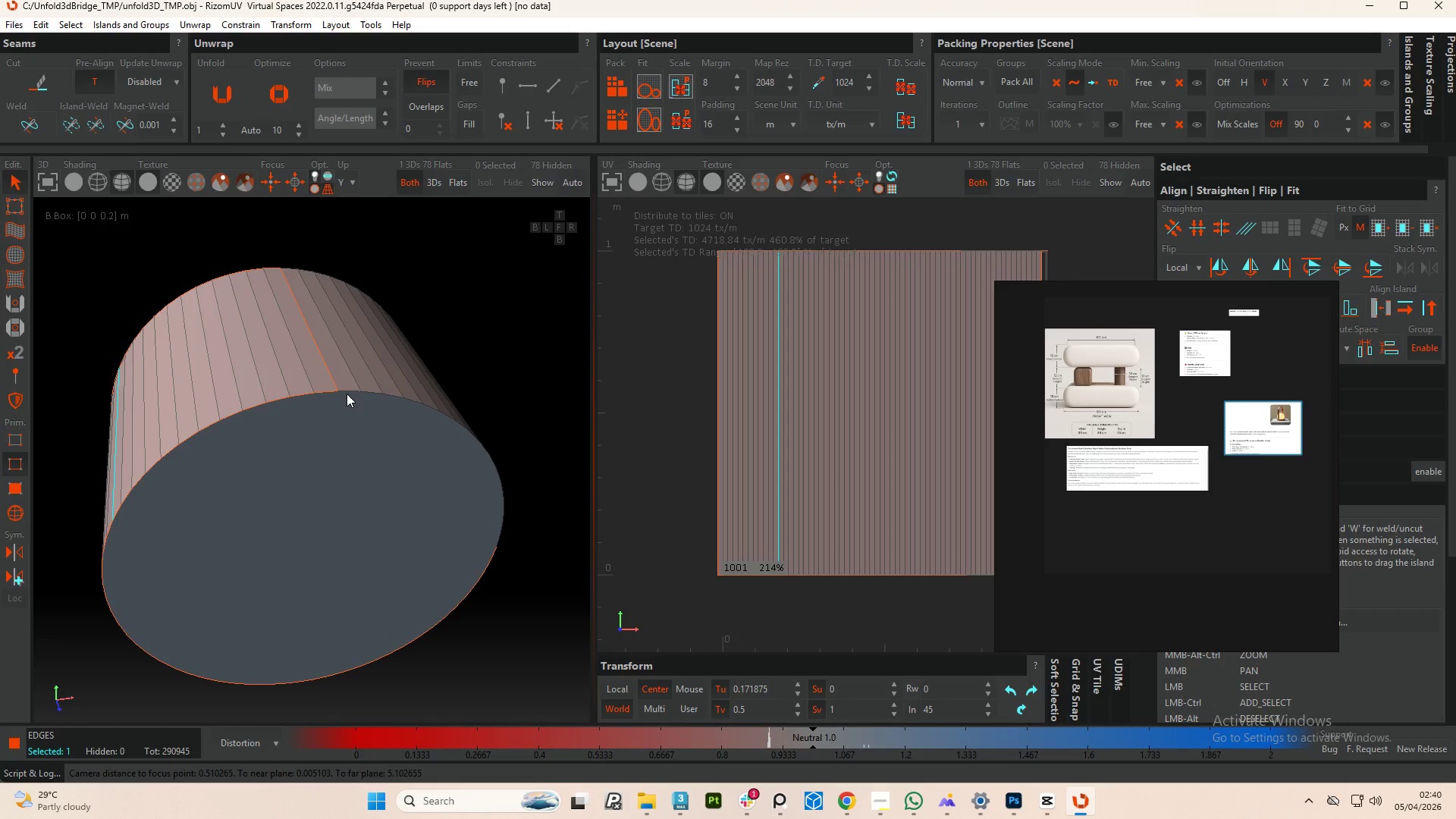 
double_click([347, 394])
 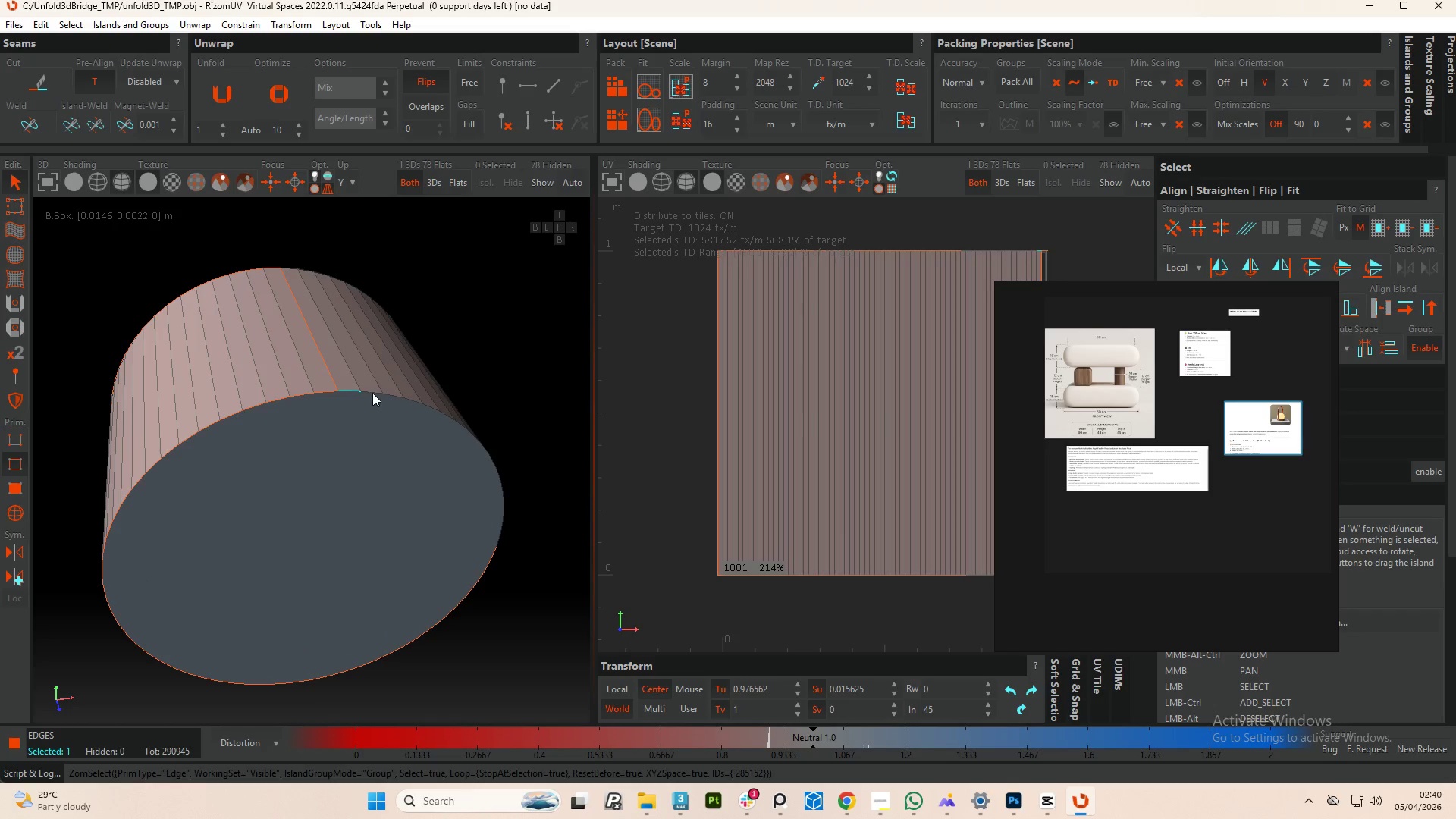 
hold_key(key=ControlLeft, duration=0.67)
double_click([375, 393])
 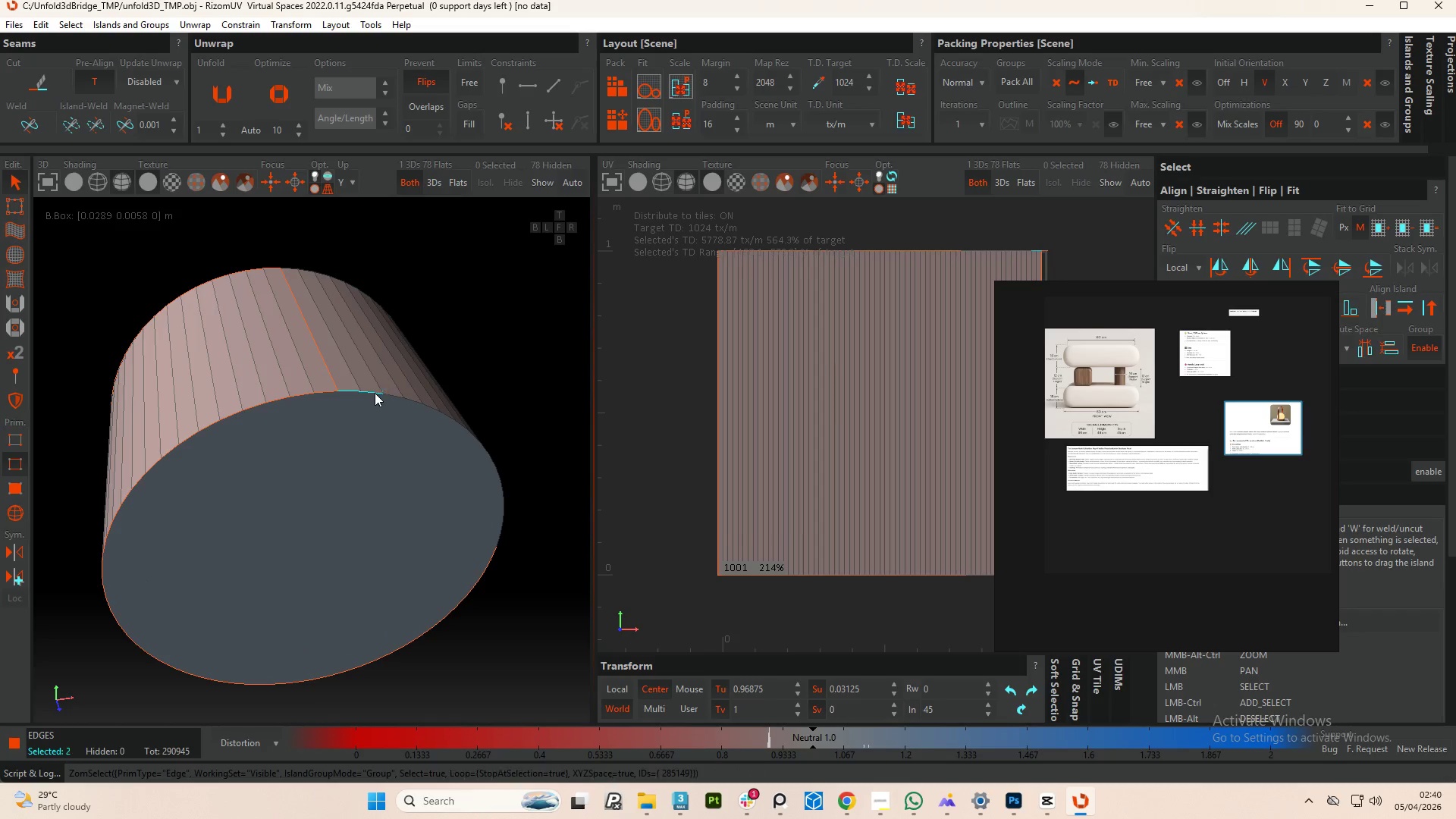 
triple_click([375, 393])
 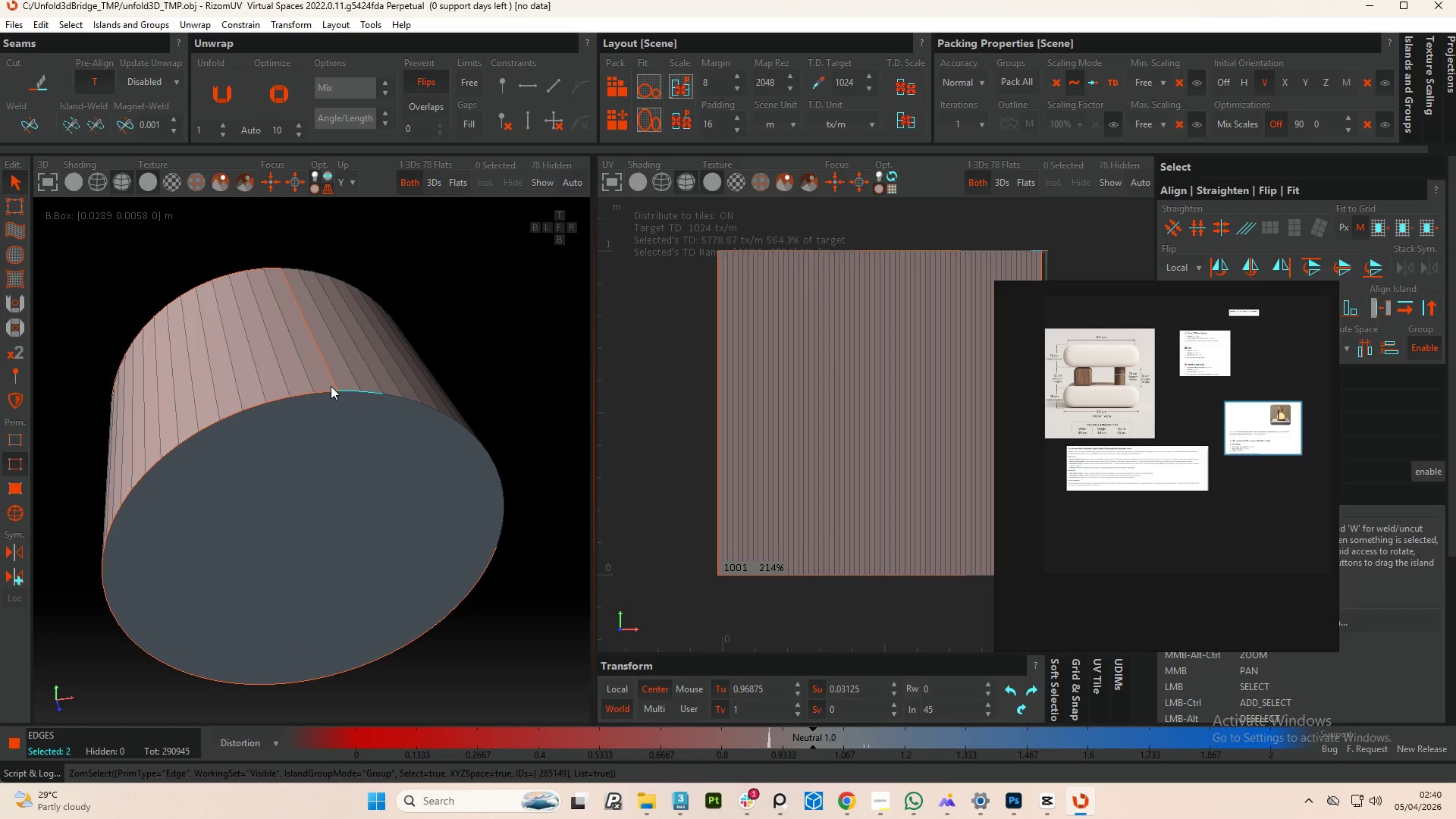 
left_click([330, 386])
 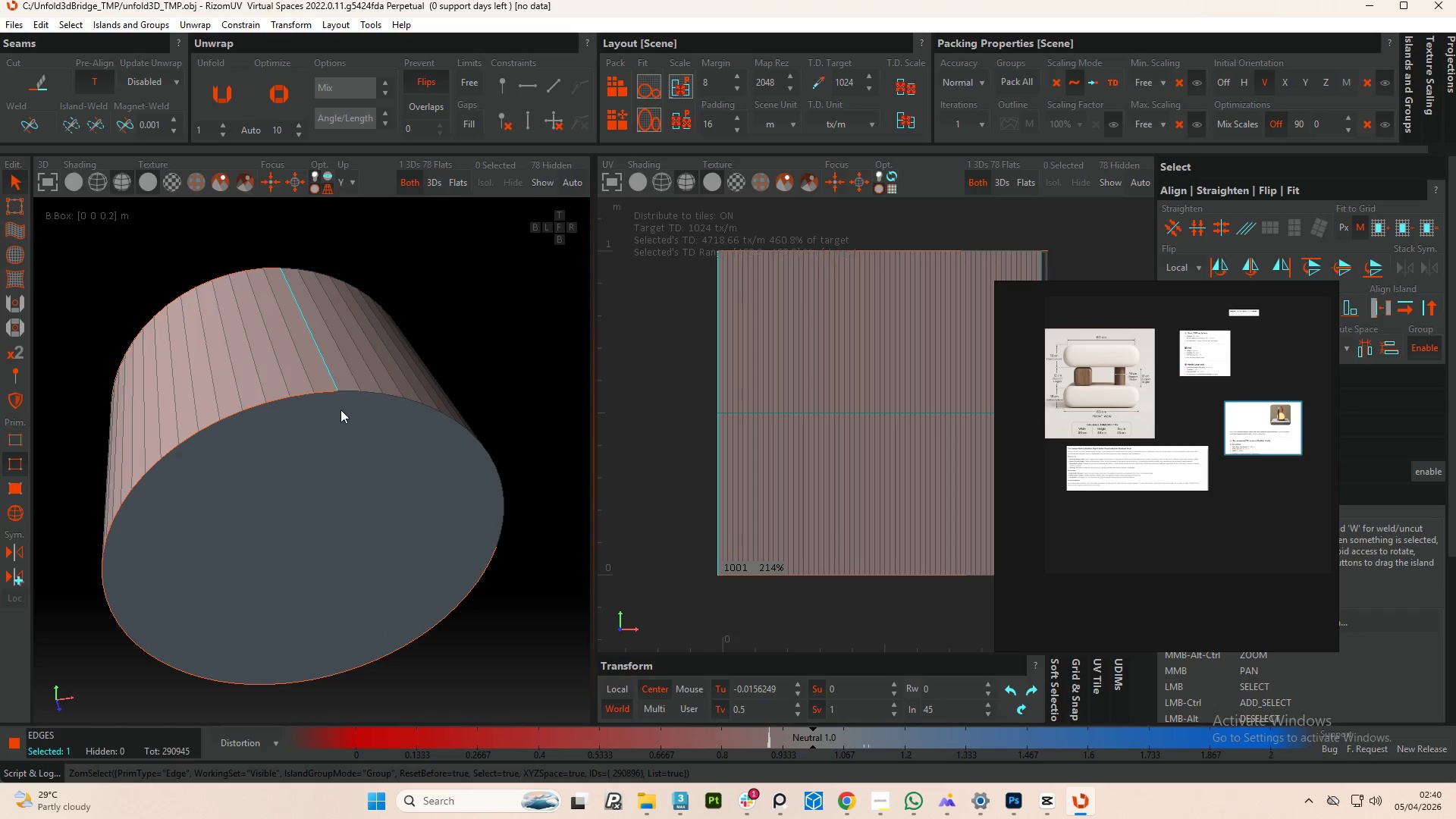 
type(cu)
 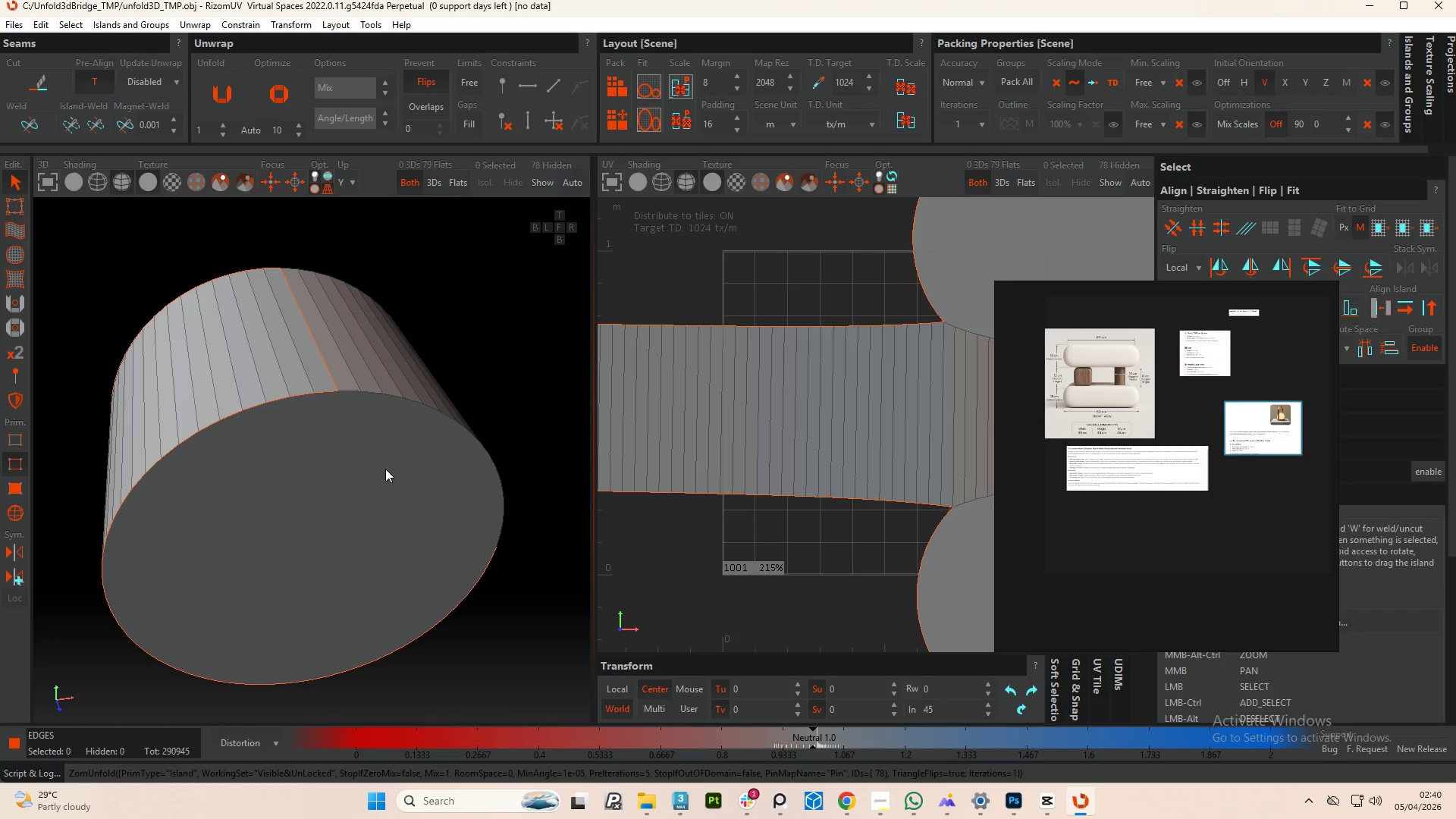 
scroll: coordinate [676, 428], scroll_direction: down, amount: 3.0
 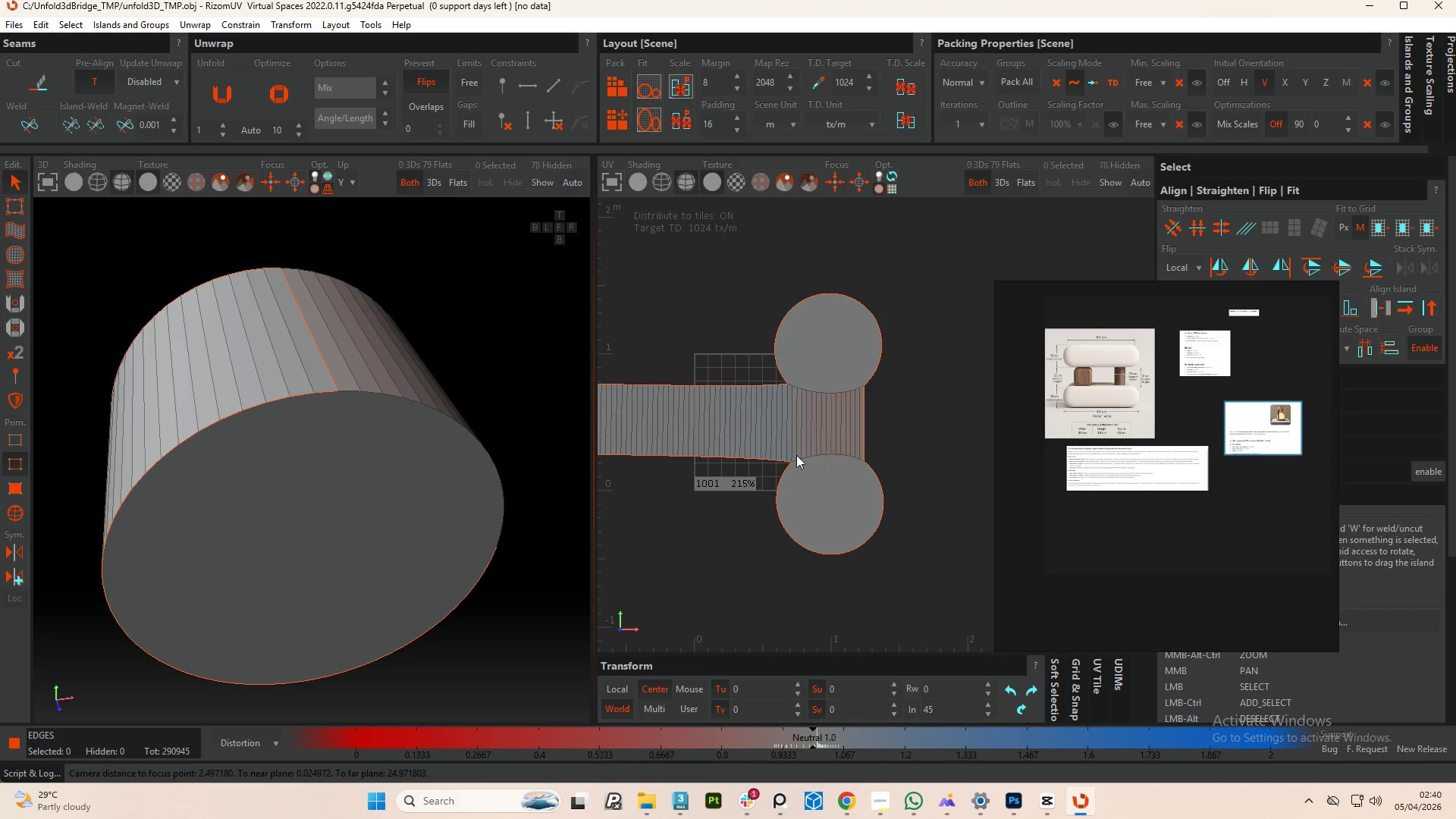 
left_click([809, 447])
 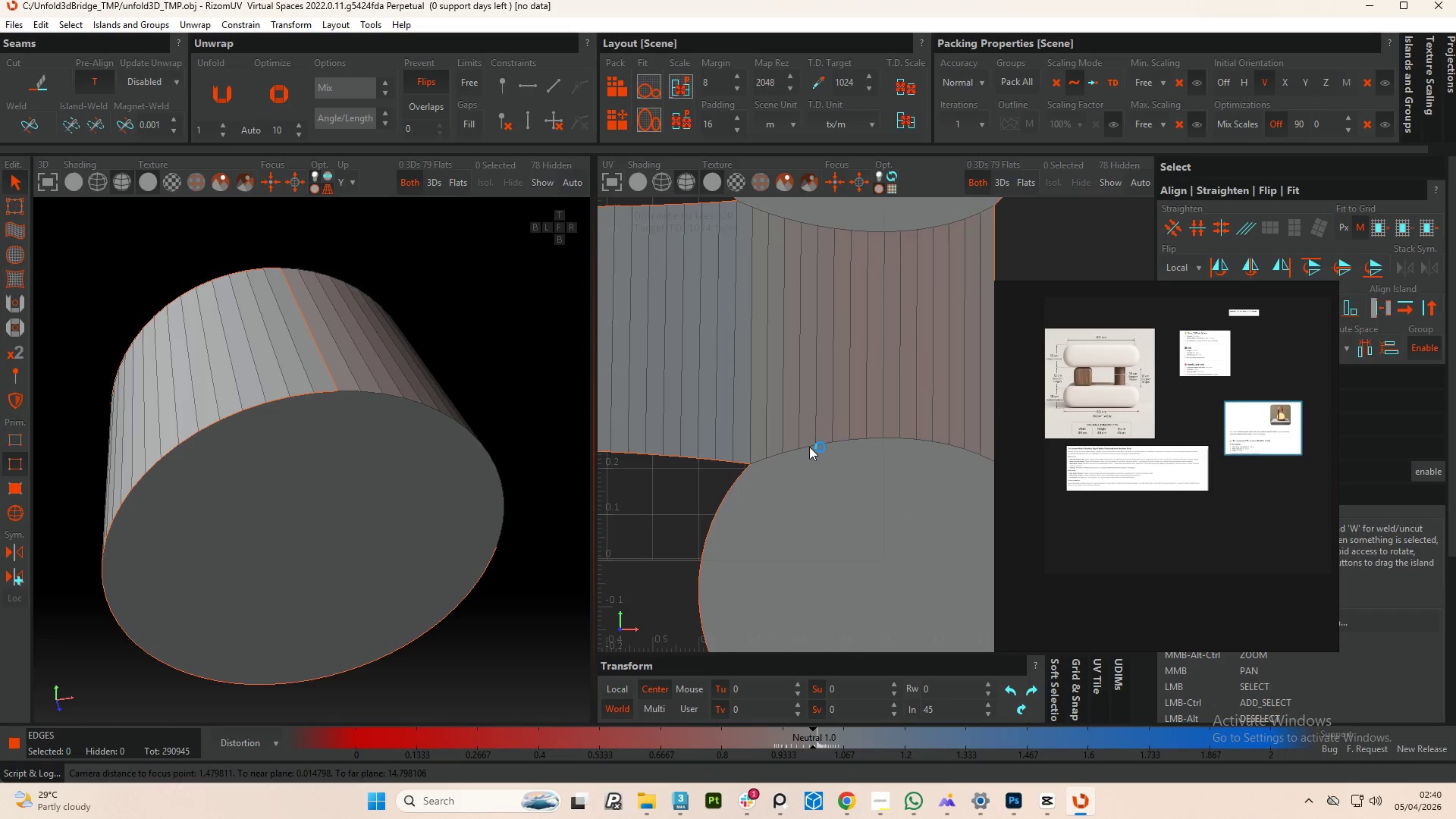 
scroll: coordinate [809, 461], scroll_direction: up, amount: 3.0
 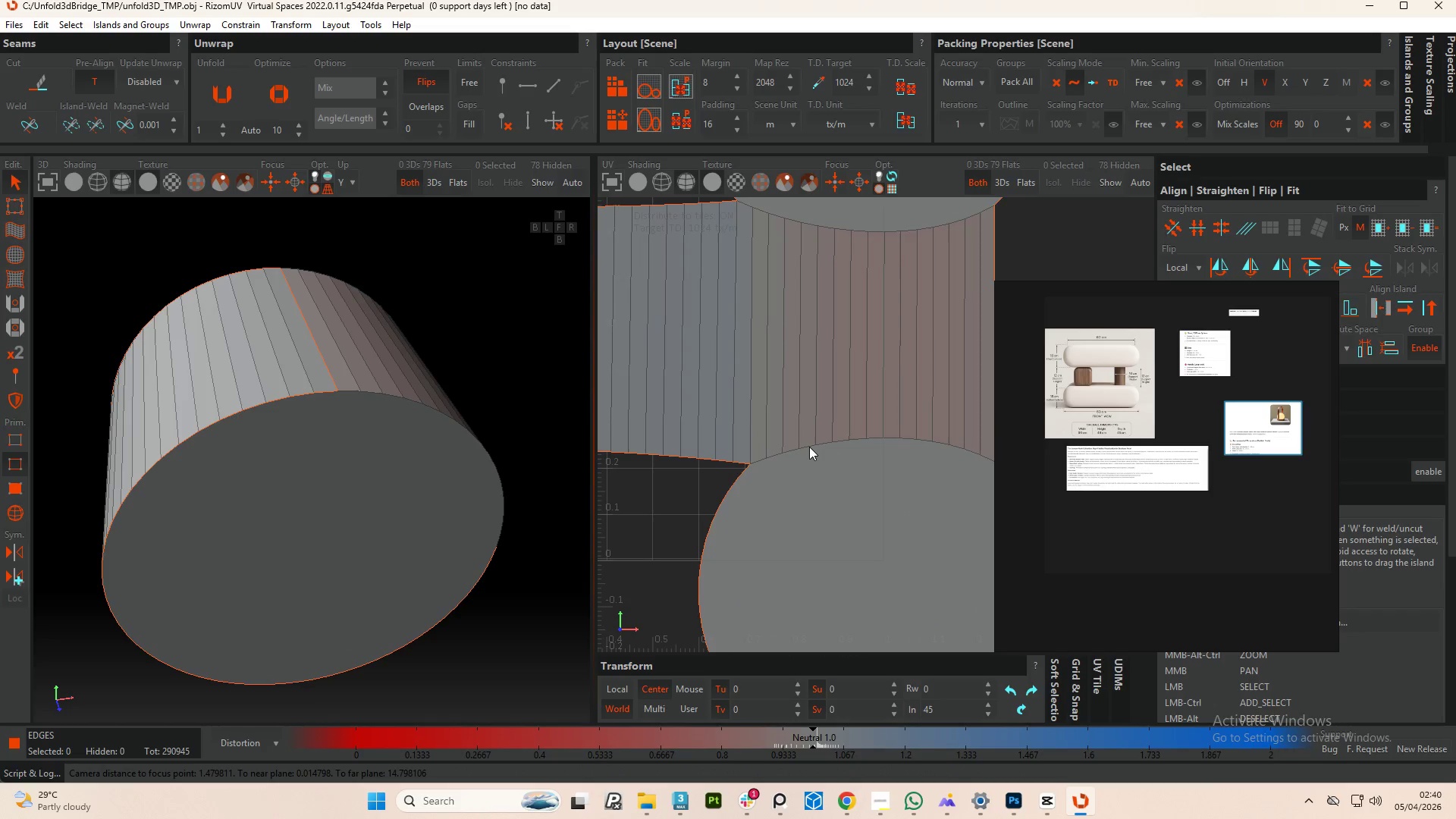 
double_click([809, 447])
 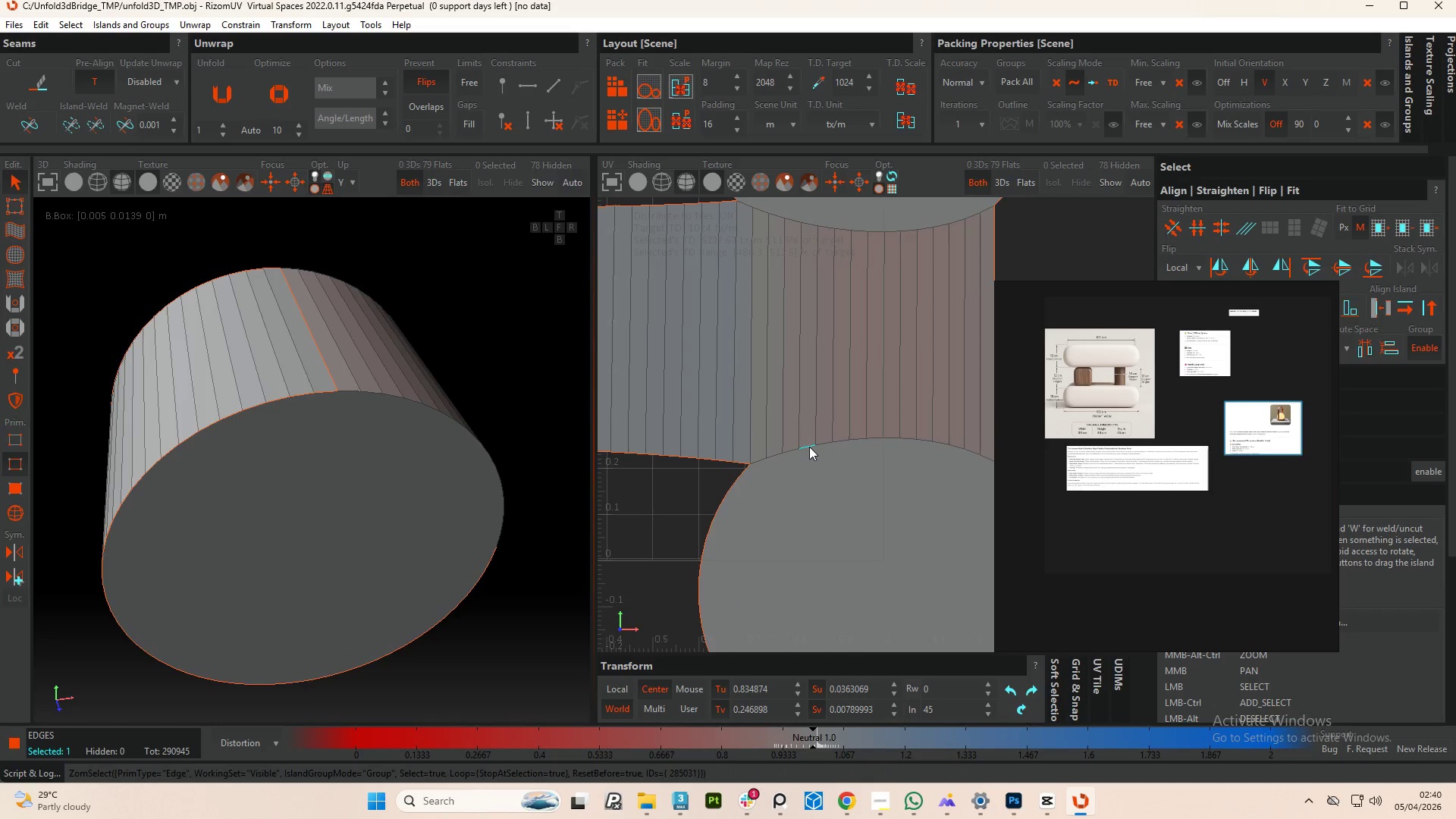 
hold_key(key=ControlLeft, duration=1.51)
left_click([786, 450])
 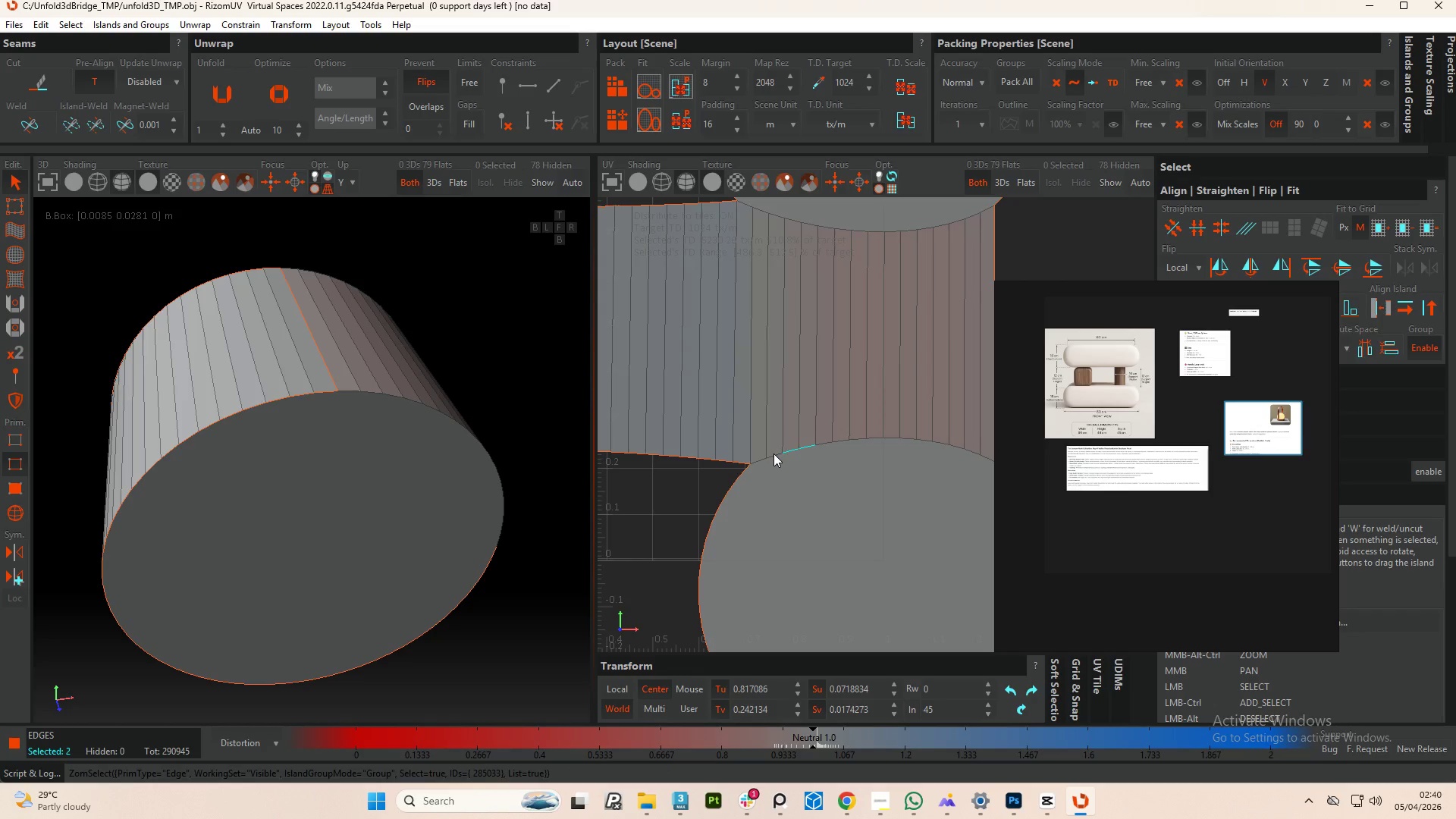 
left_click([774, 453])
 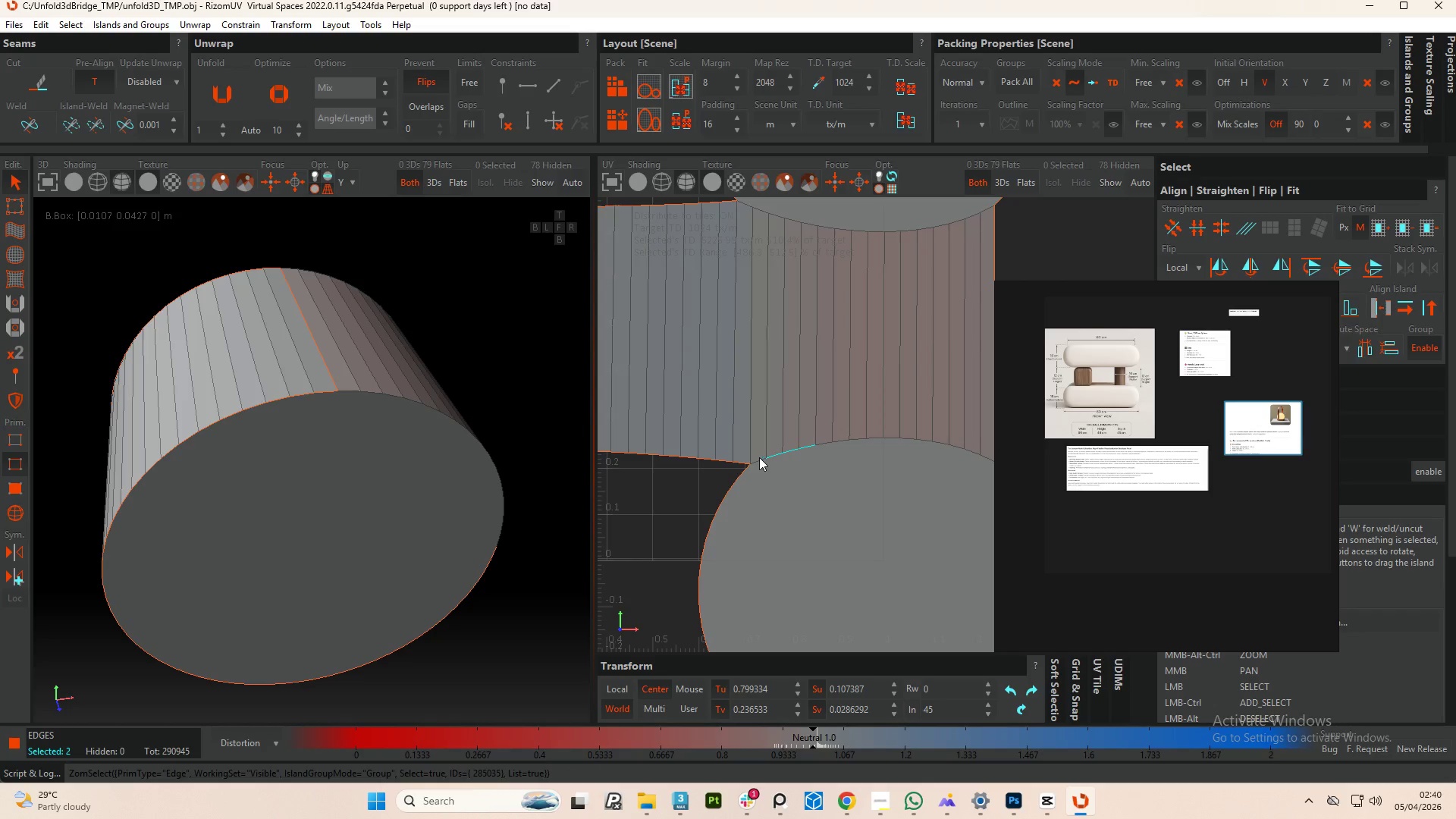 
hold_key(key=ControlLeft, duration=1.52)
left_click([758, 458])
 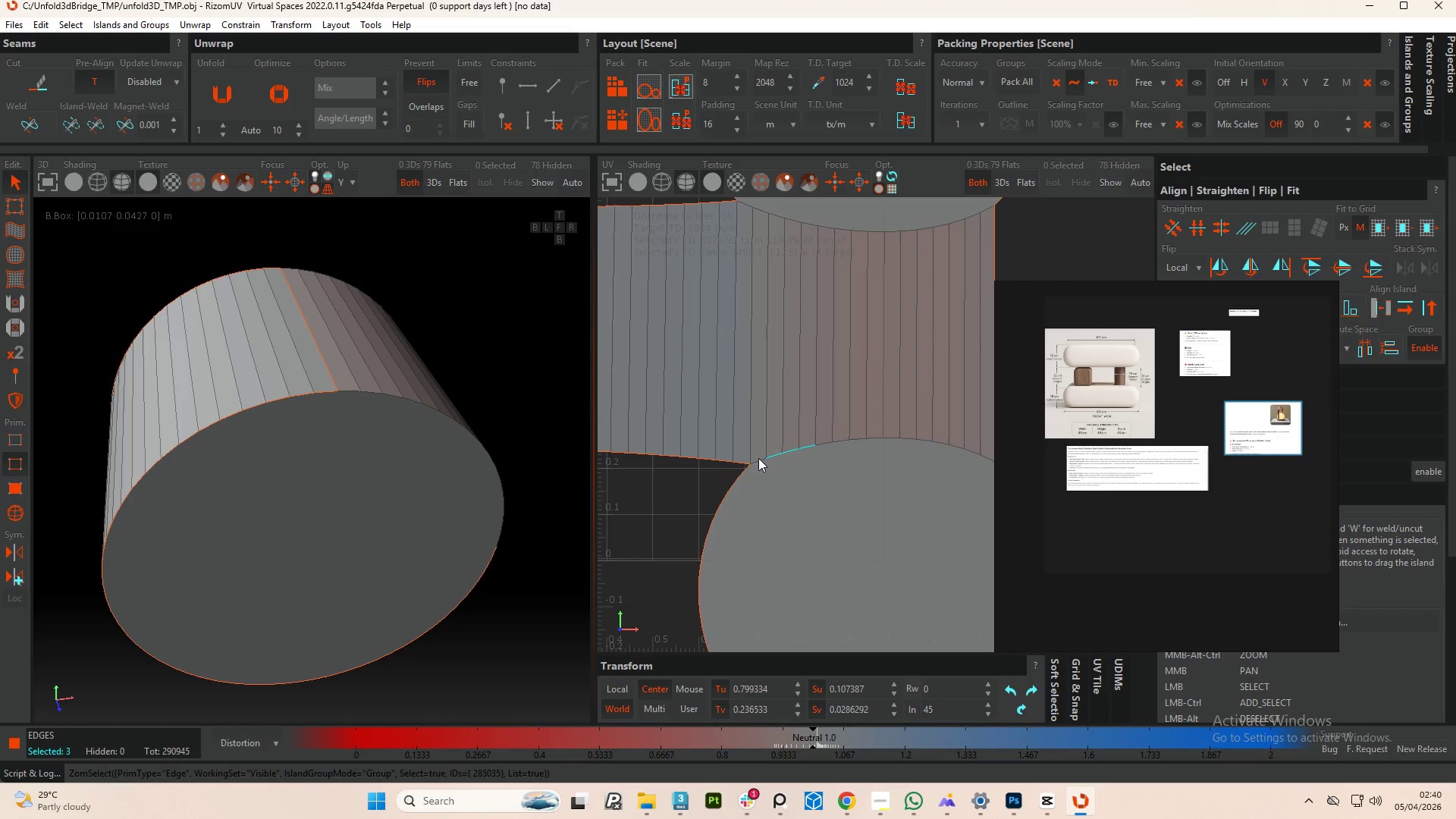 
left_click([821, 441])
 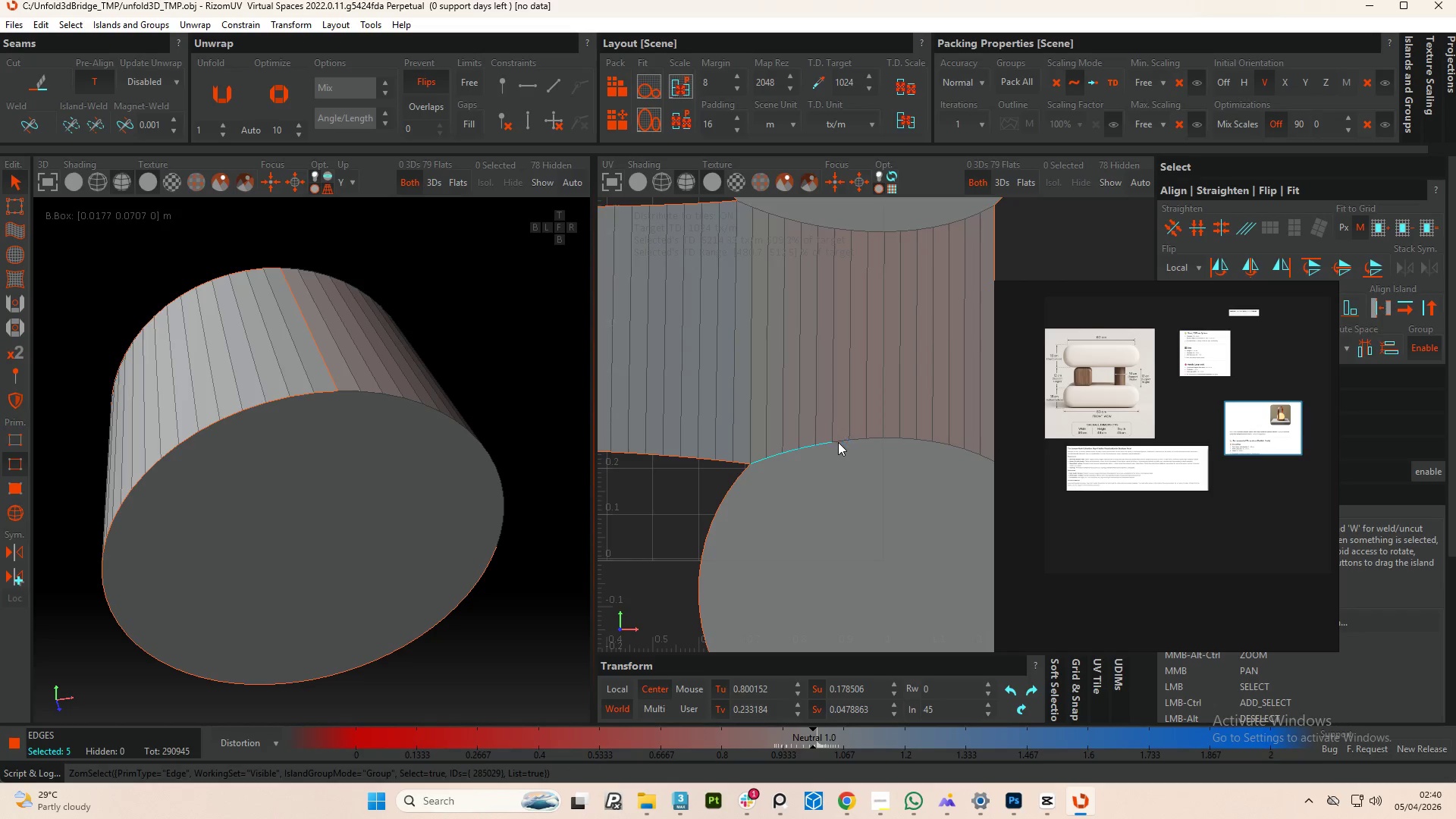 
double_click([838, 442])
 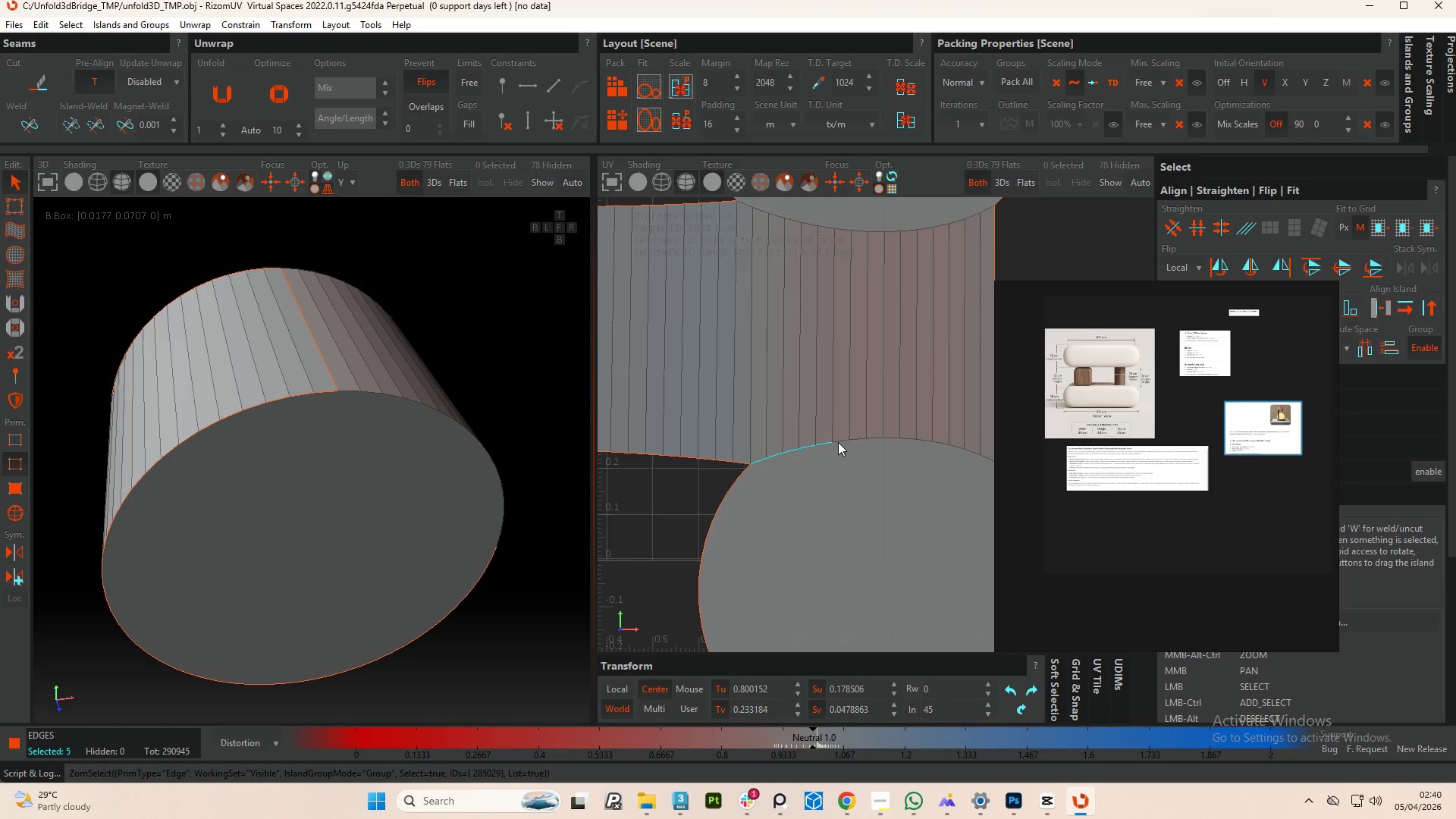 
hold_key(key=ControlLeft, duration=1.53)
left_click([858, 438])
 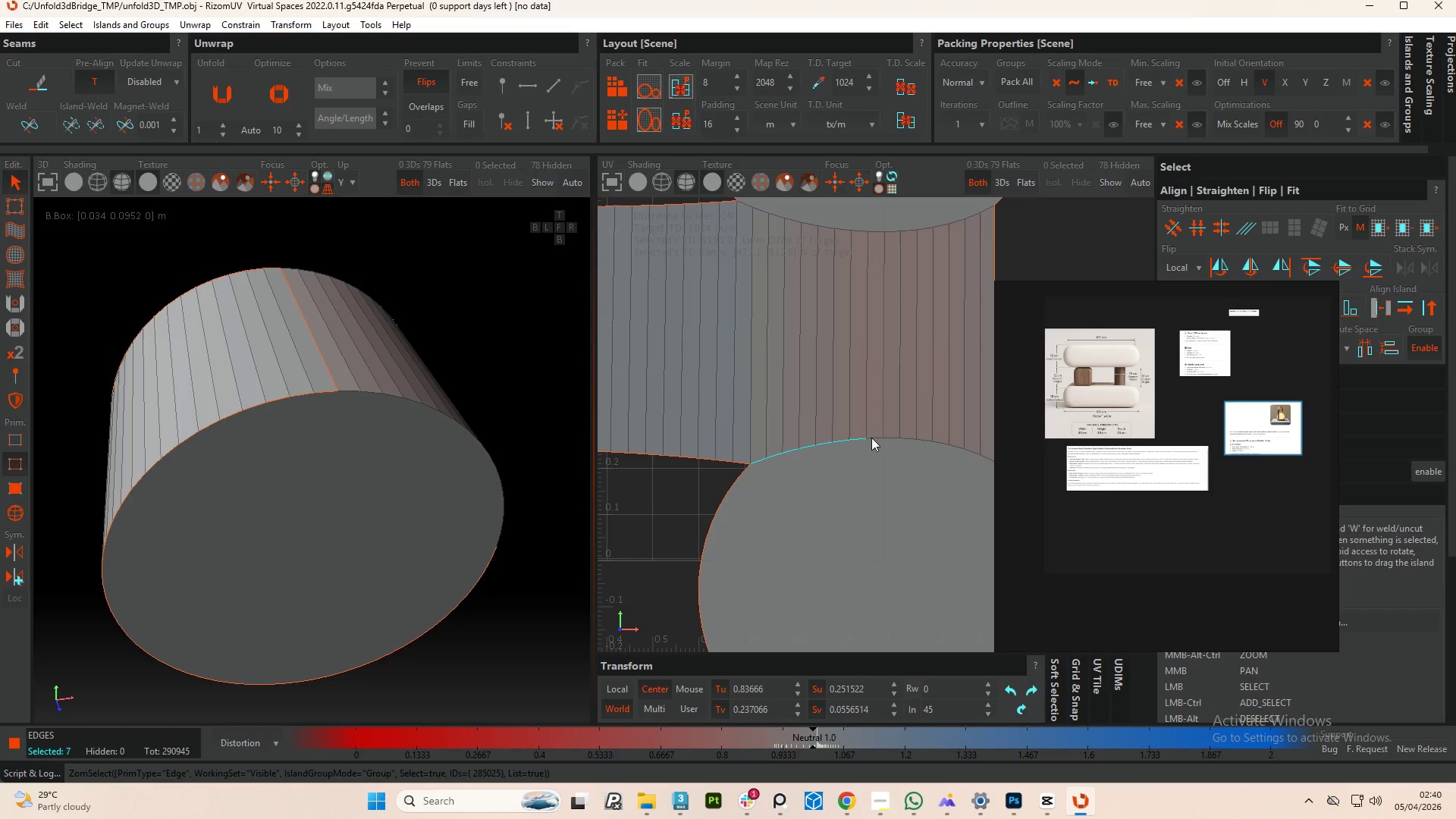 
double_click([871, 438])
 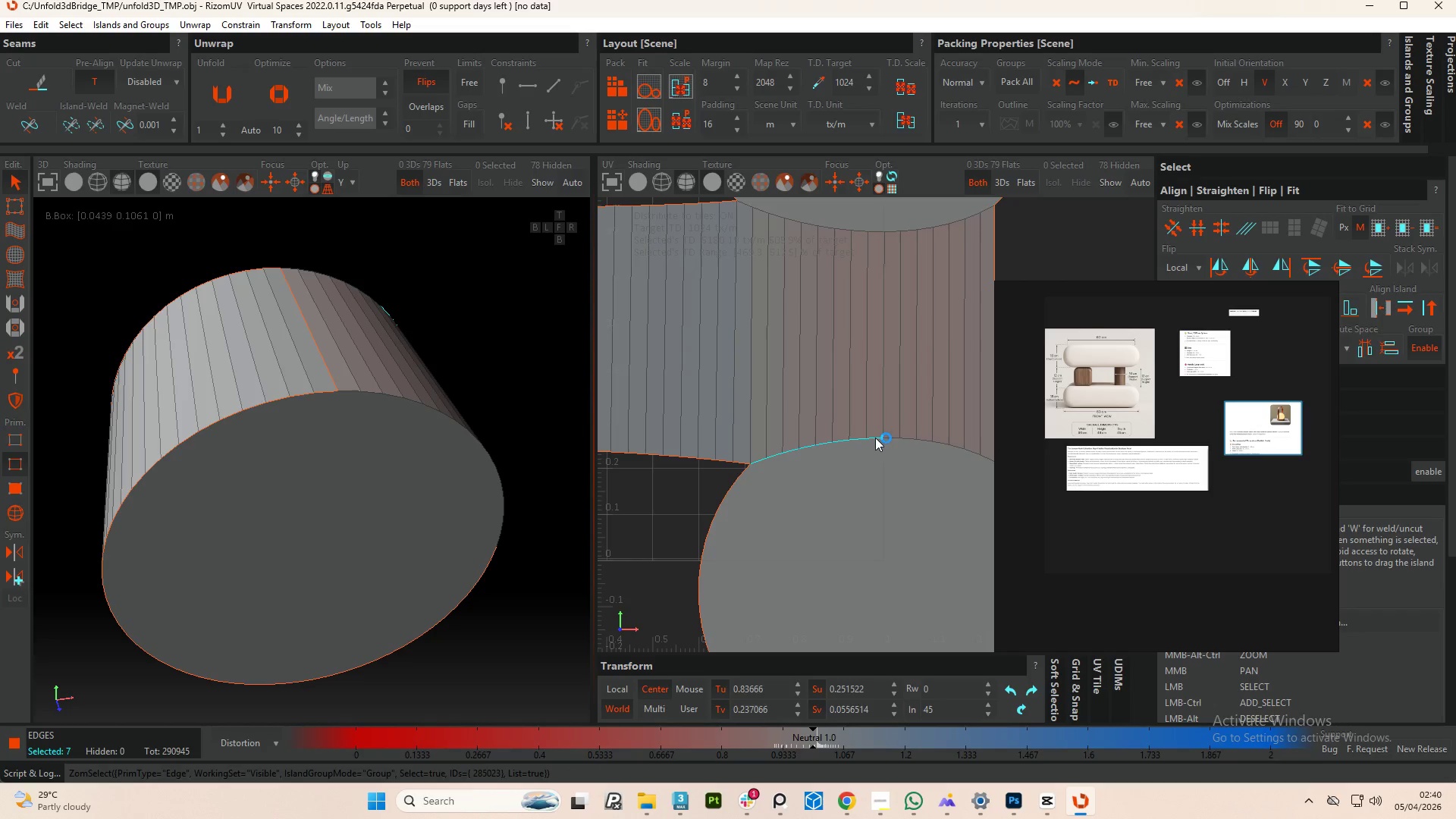 
hold_key(key=ControlLeft, duration=1.2)
left_click([892, 438])
 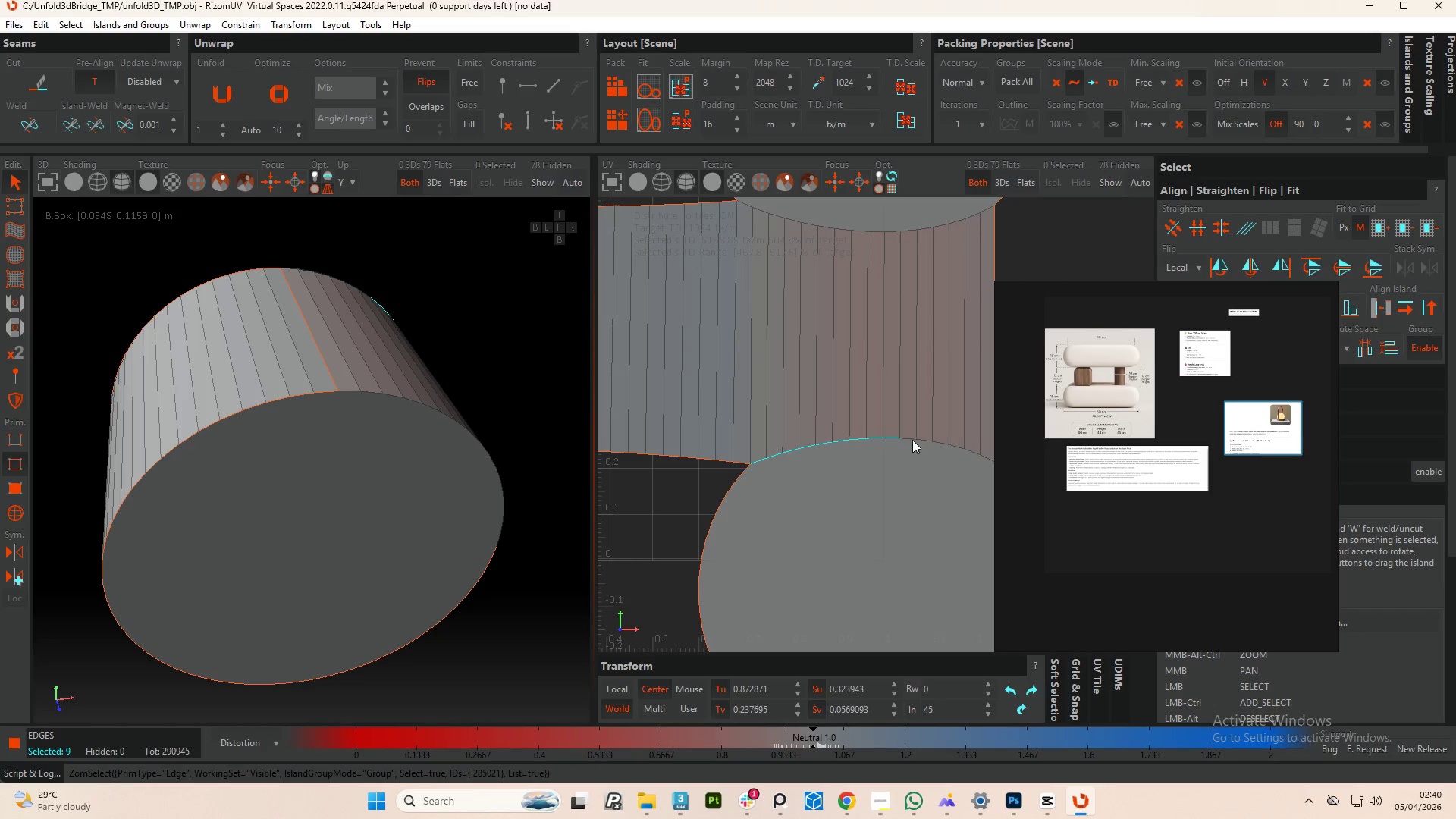 
left_click([909, 440])
 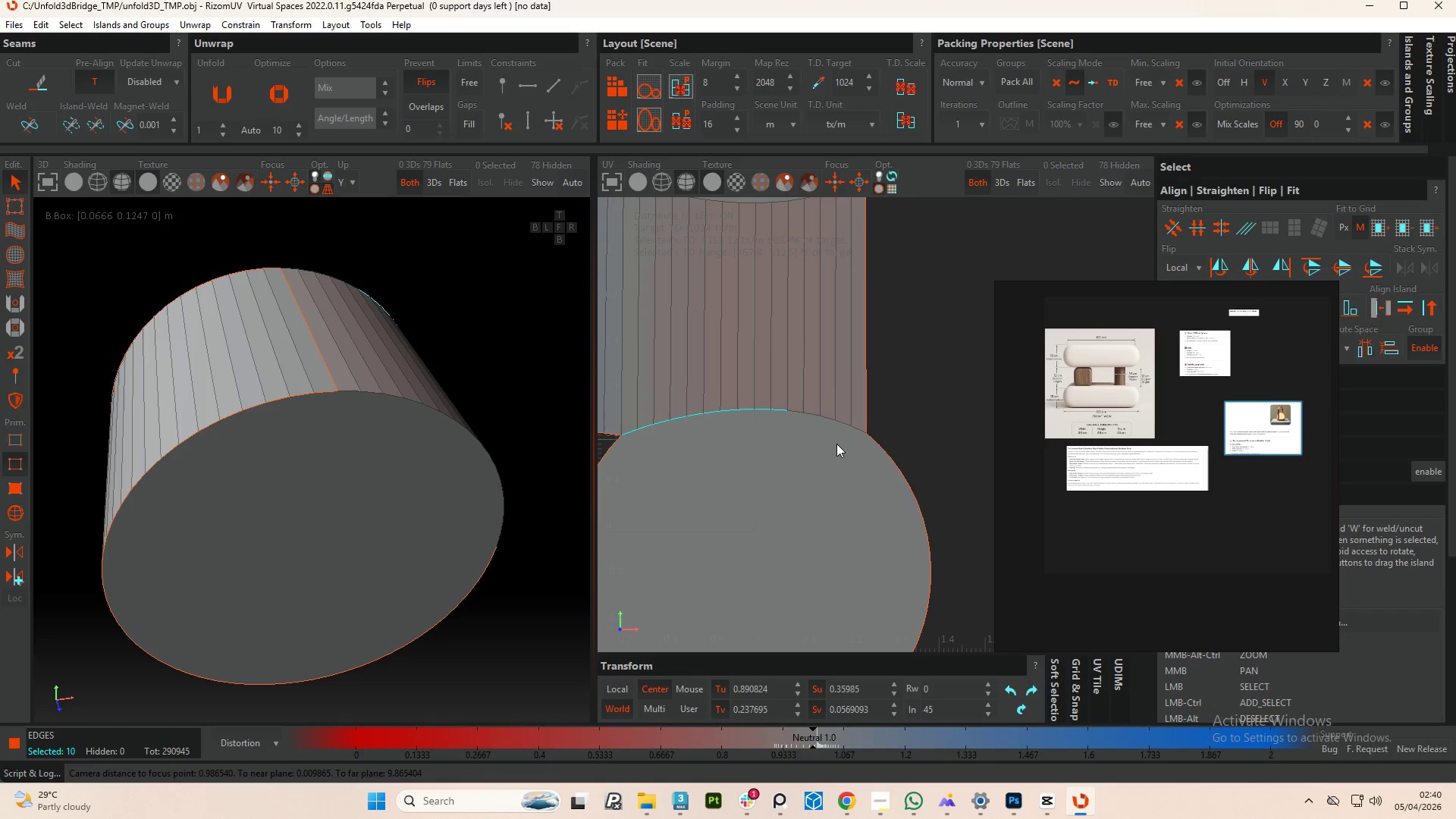 
hold_key(key=ShiftLeft, duration=1.3)
left_click([861, 431])
 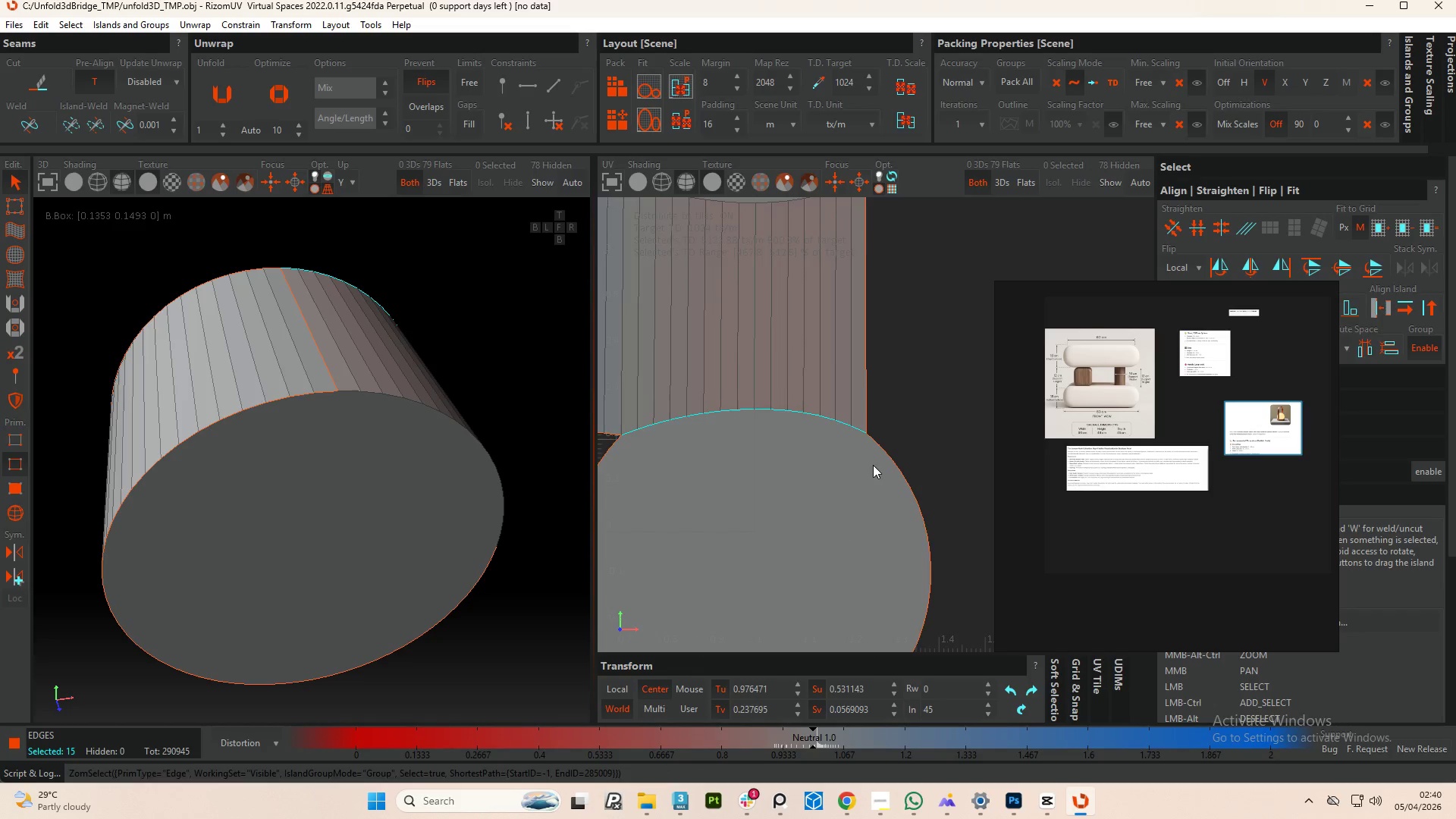 
scroll: coordinate [893, 493], scroll_direction: down, amount: 4.0
 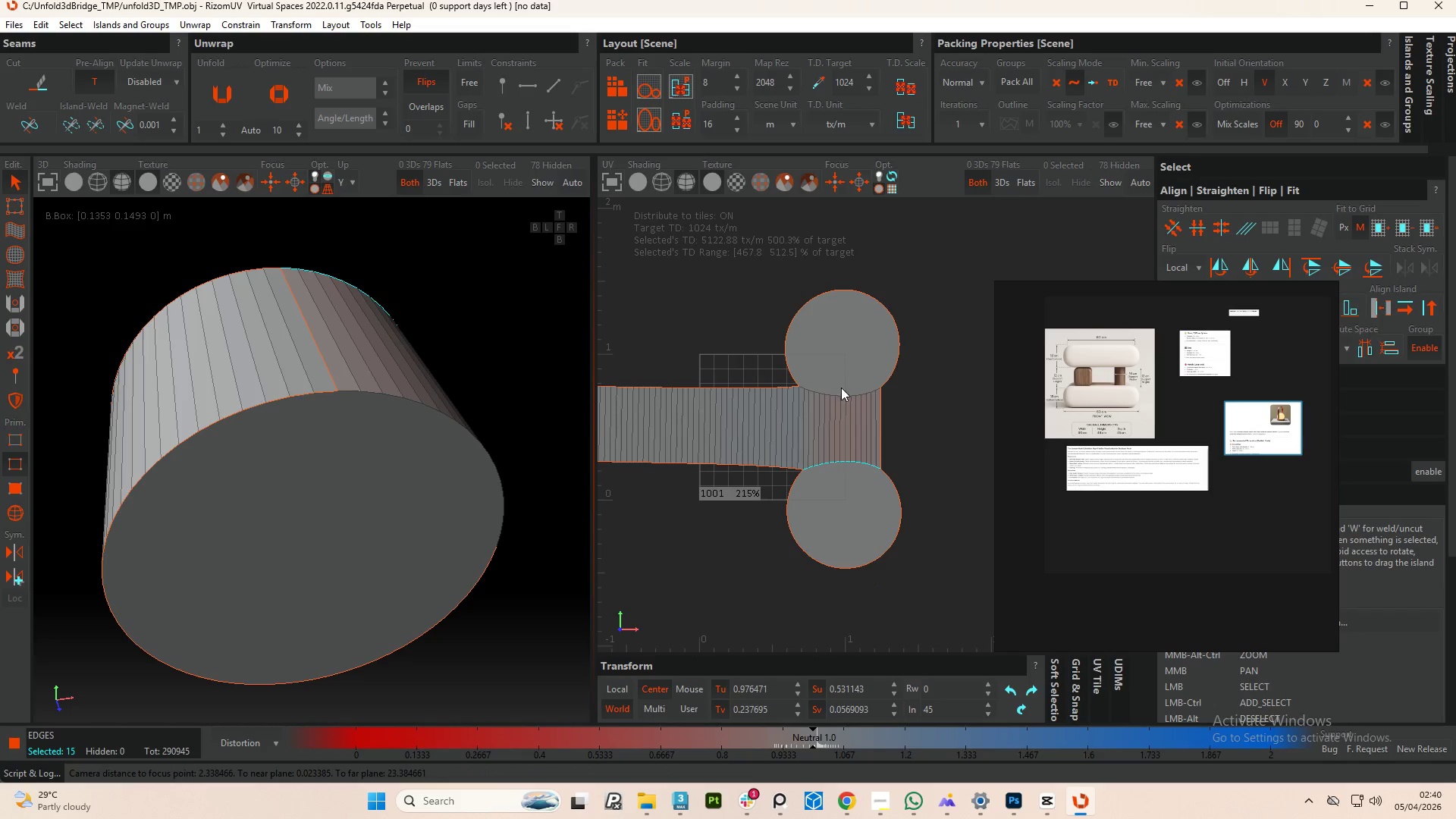 
hold_key(key=ControlLeft, duration=0.5)
 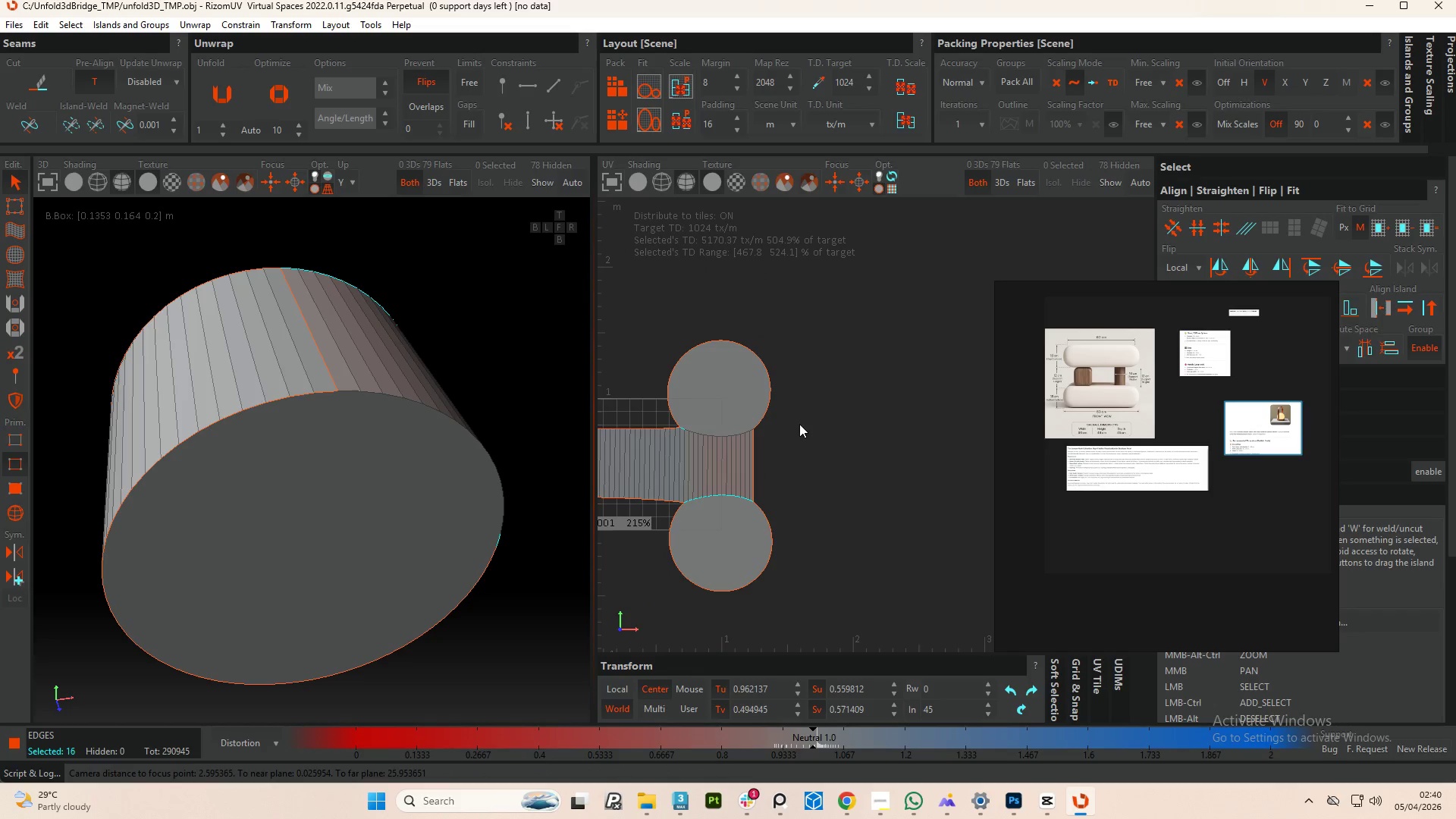 
scroll: coordinate [807, 395], scroll_direction: up, amount: 4.0
 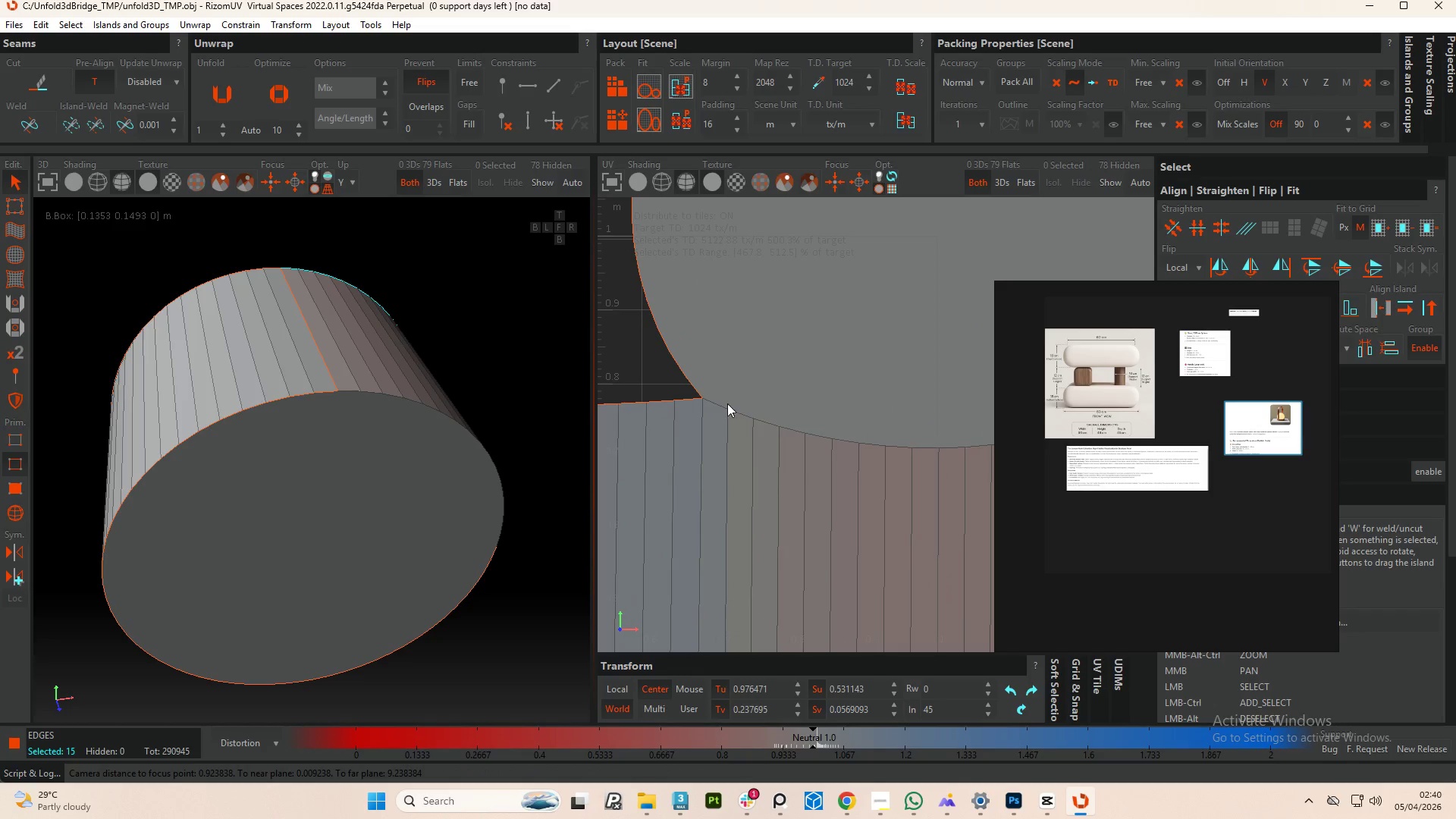 
left_click([714, 403])
 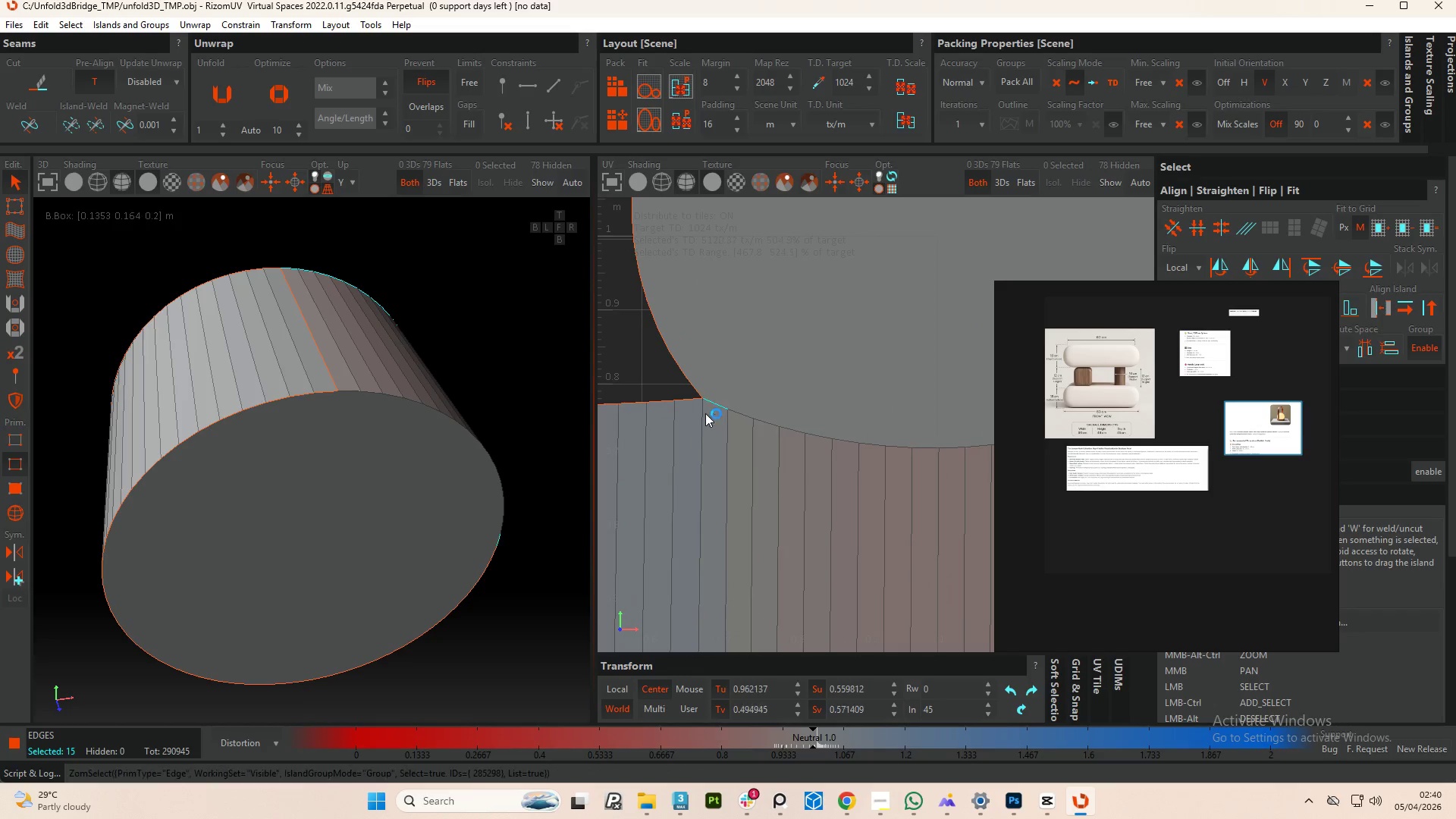 
scroll: coordinate [757, 435], scroll_direction: down, amount: 1.0
 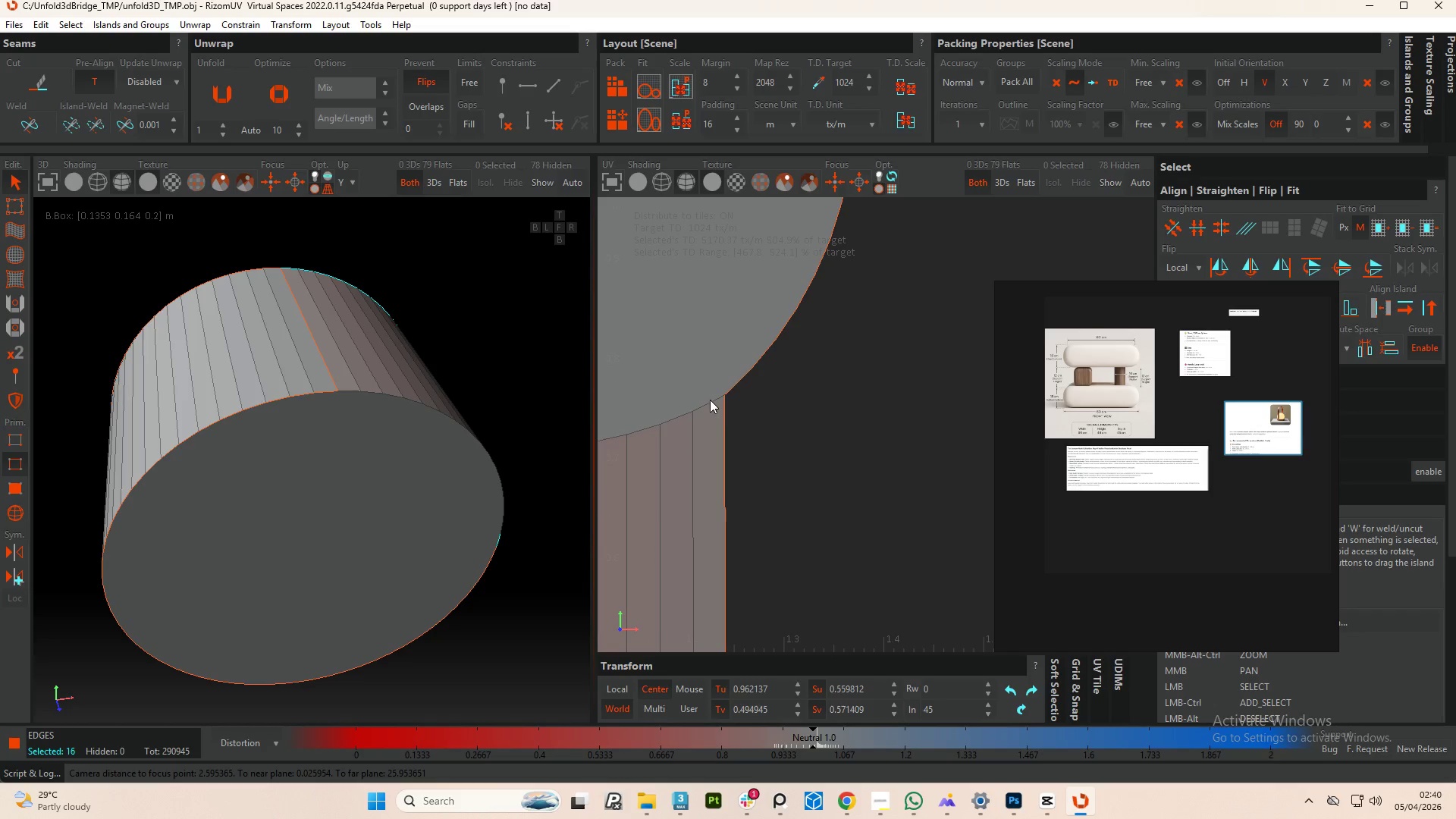 
hold_key(key=ShiftLeft, duration=0.62)
left_click([713, 399])
 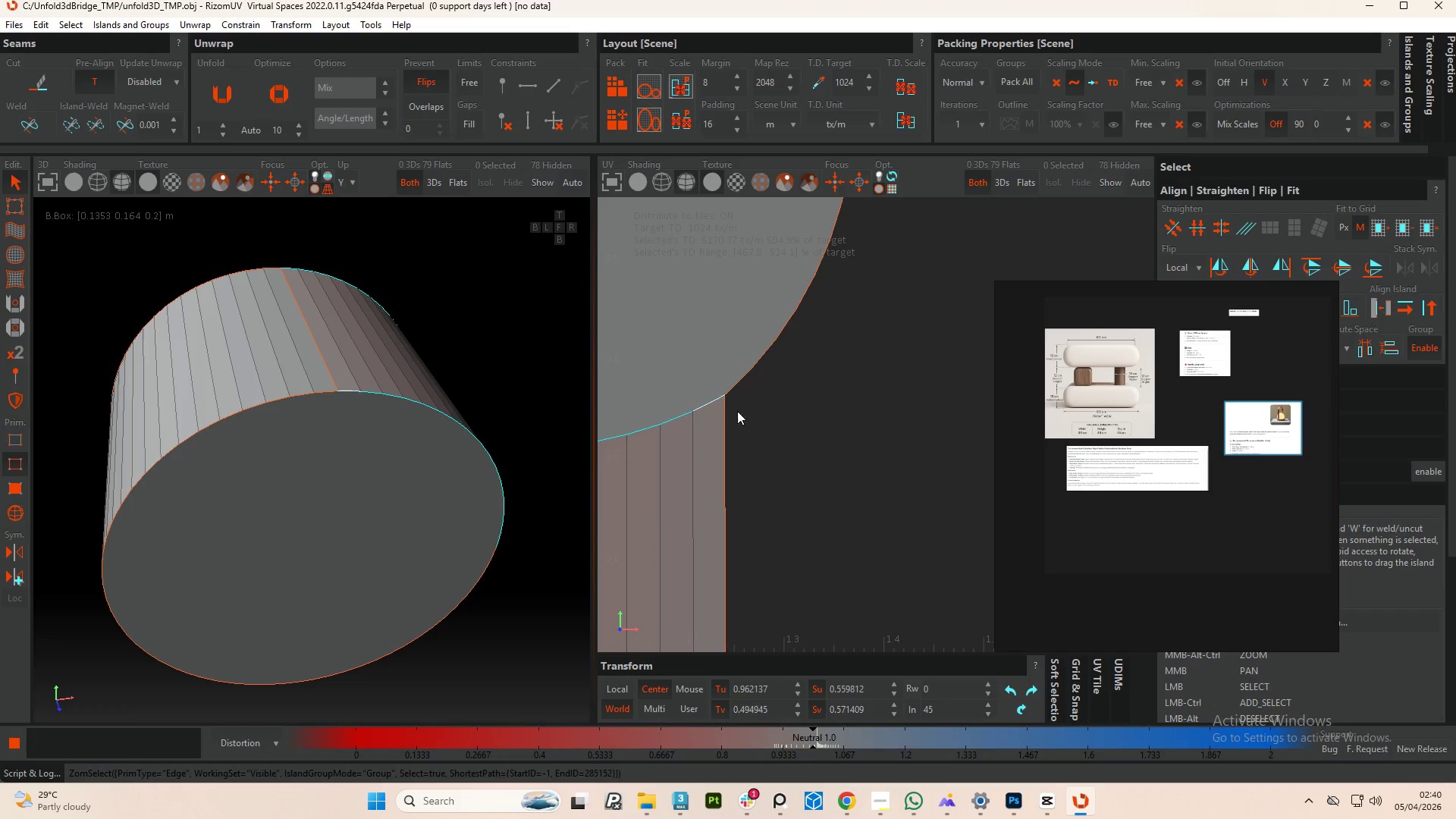 
scroll: coordinate [863, 436], scroll_direction: down, amount: 7.0
 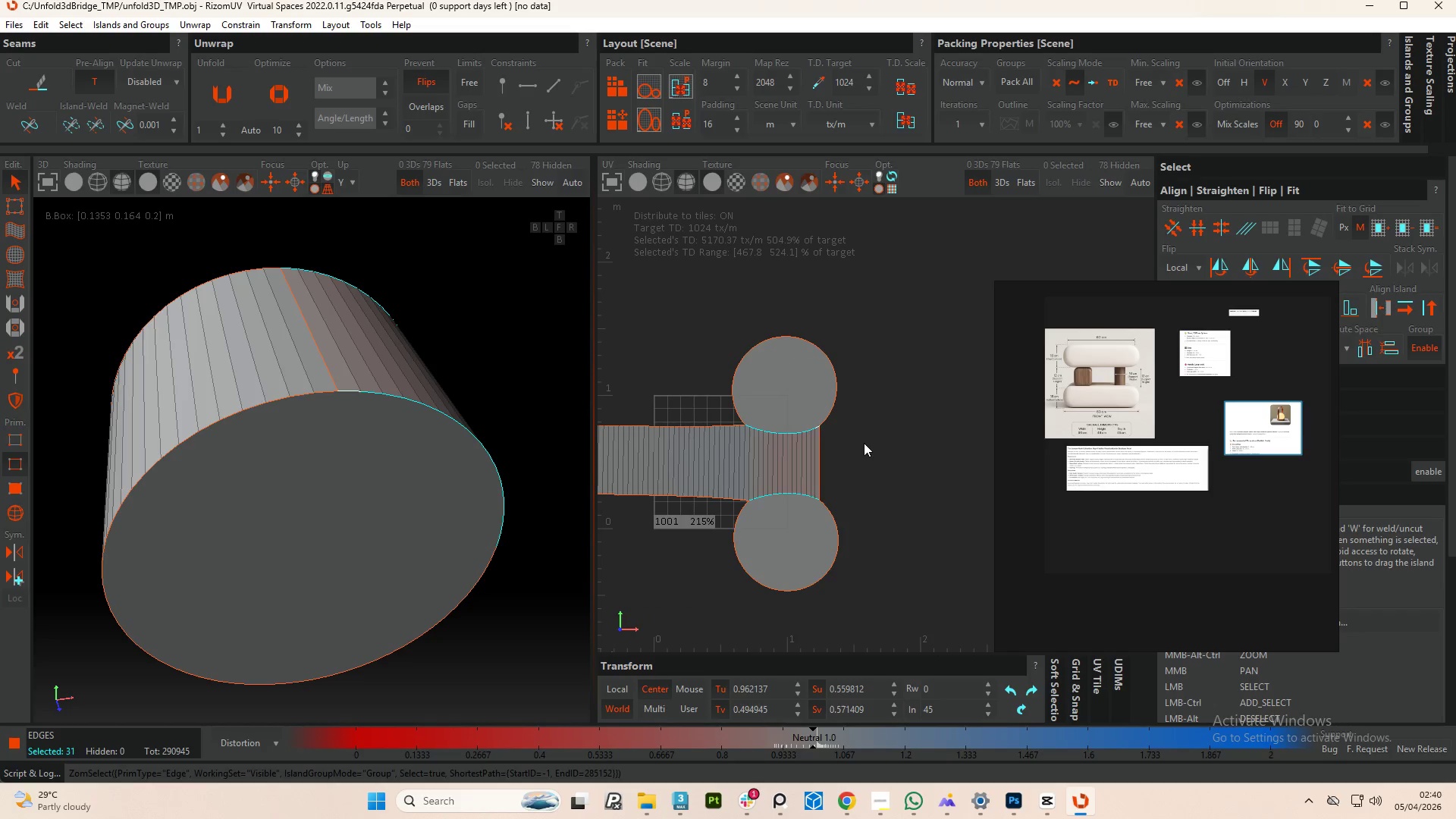 
type(cu)
 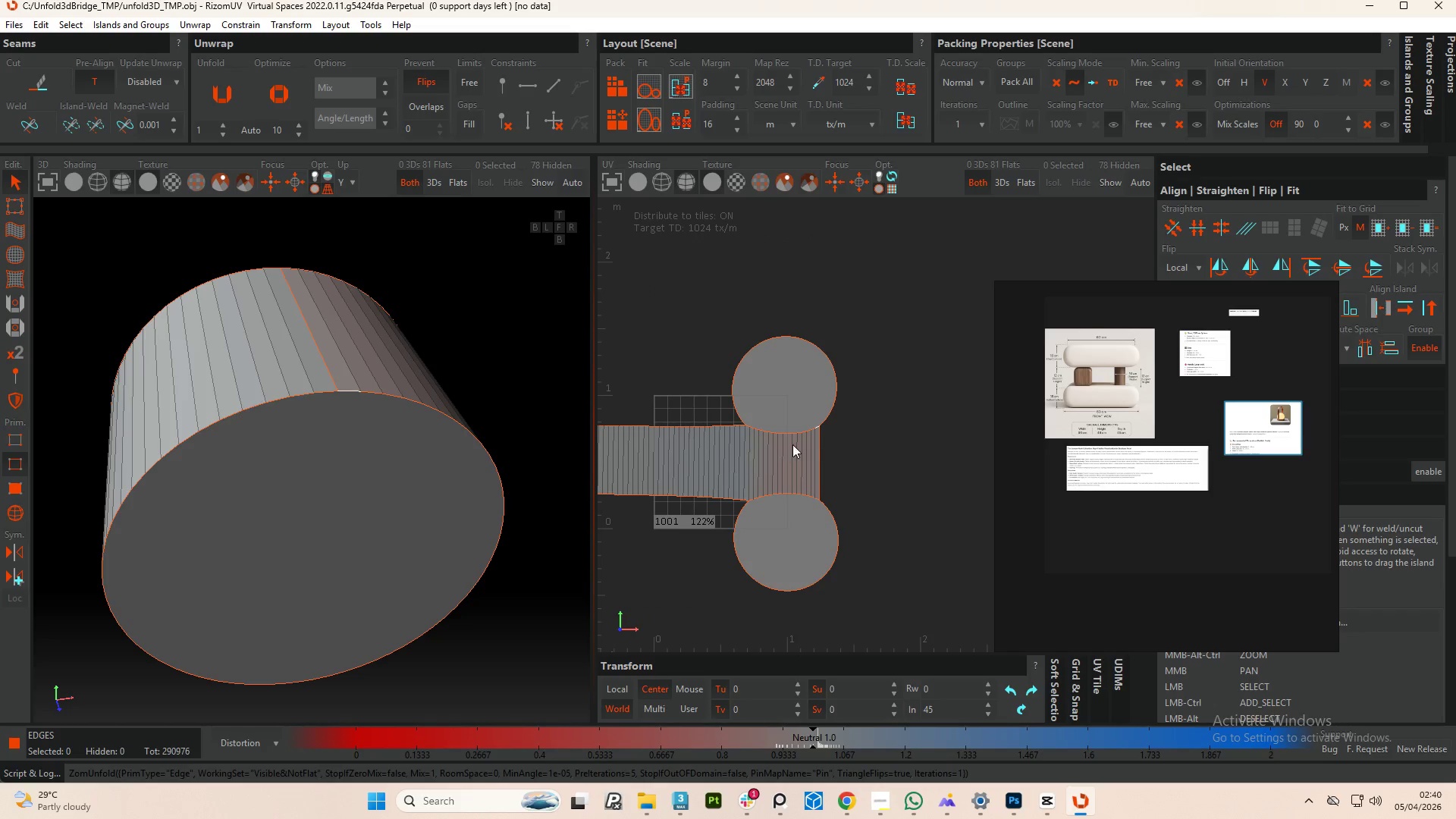 
scroll: coordinate [810, 436], scroll_direction: up, amount: 3.0
 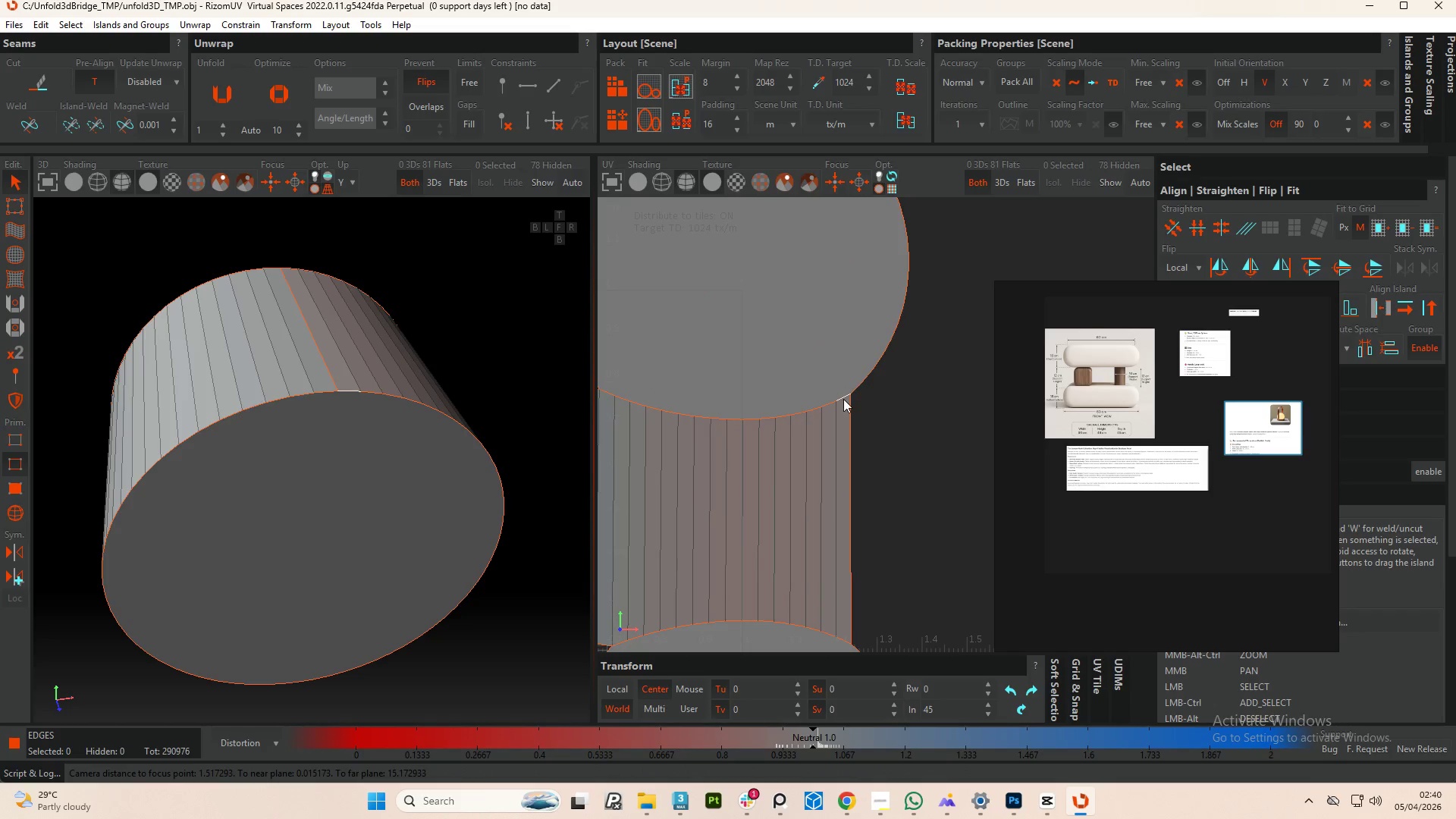 
left_click([843, 399])
 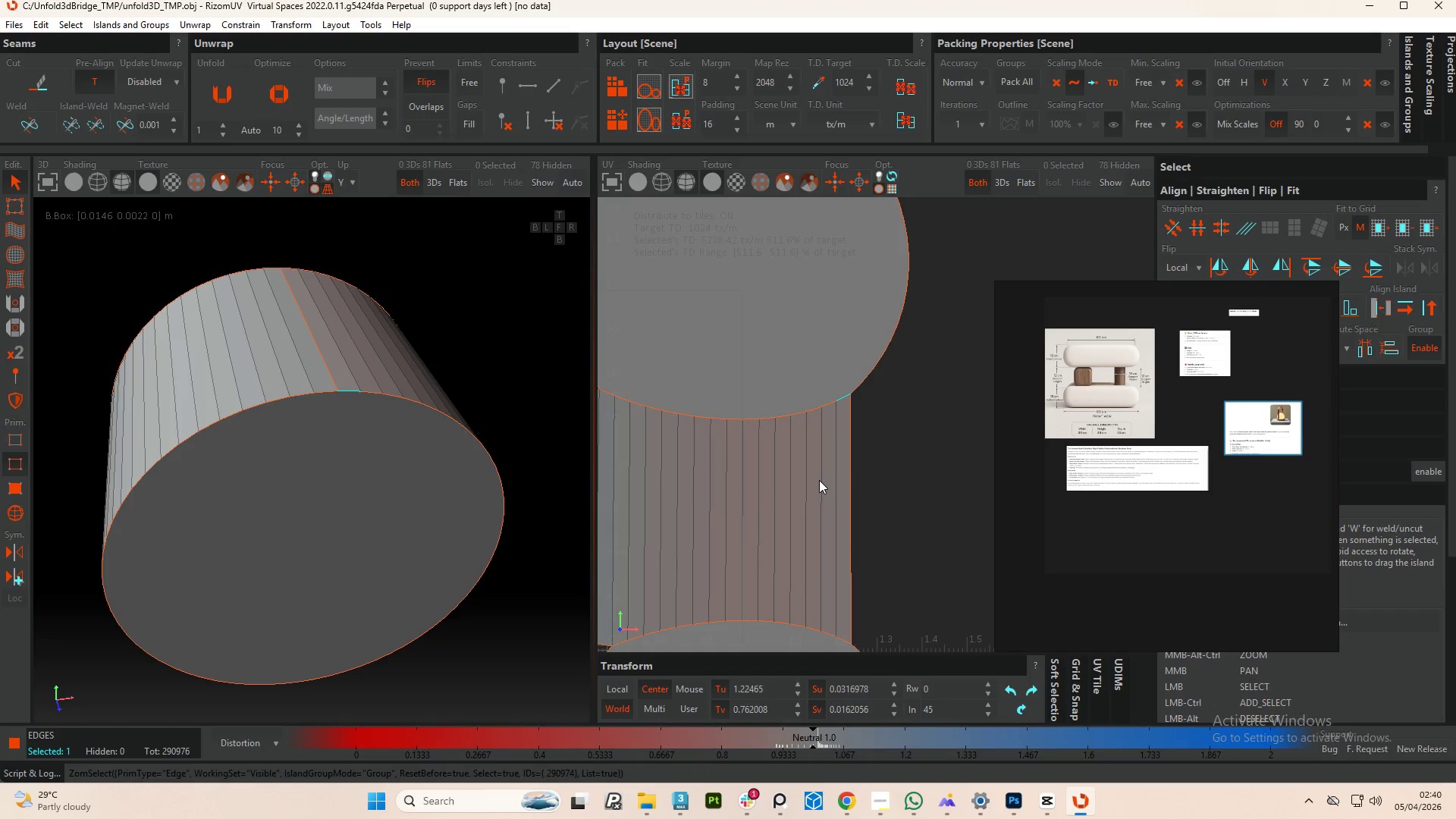 
type(cu)
 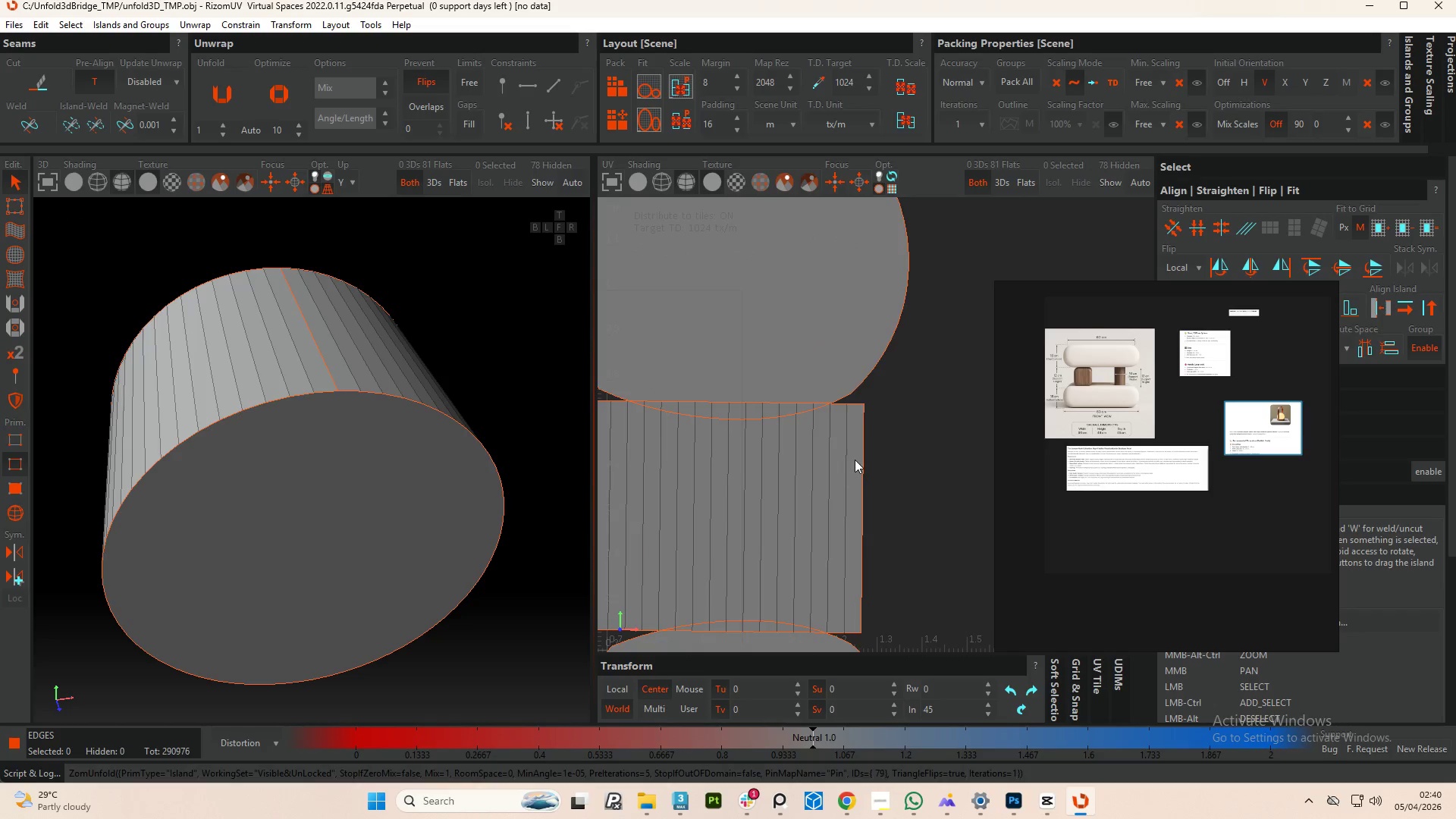 
scroll: coordinate [866, 465], scroll_direction: down, amount: 5.0
 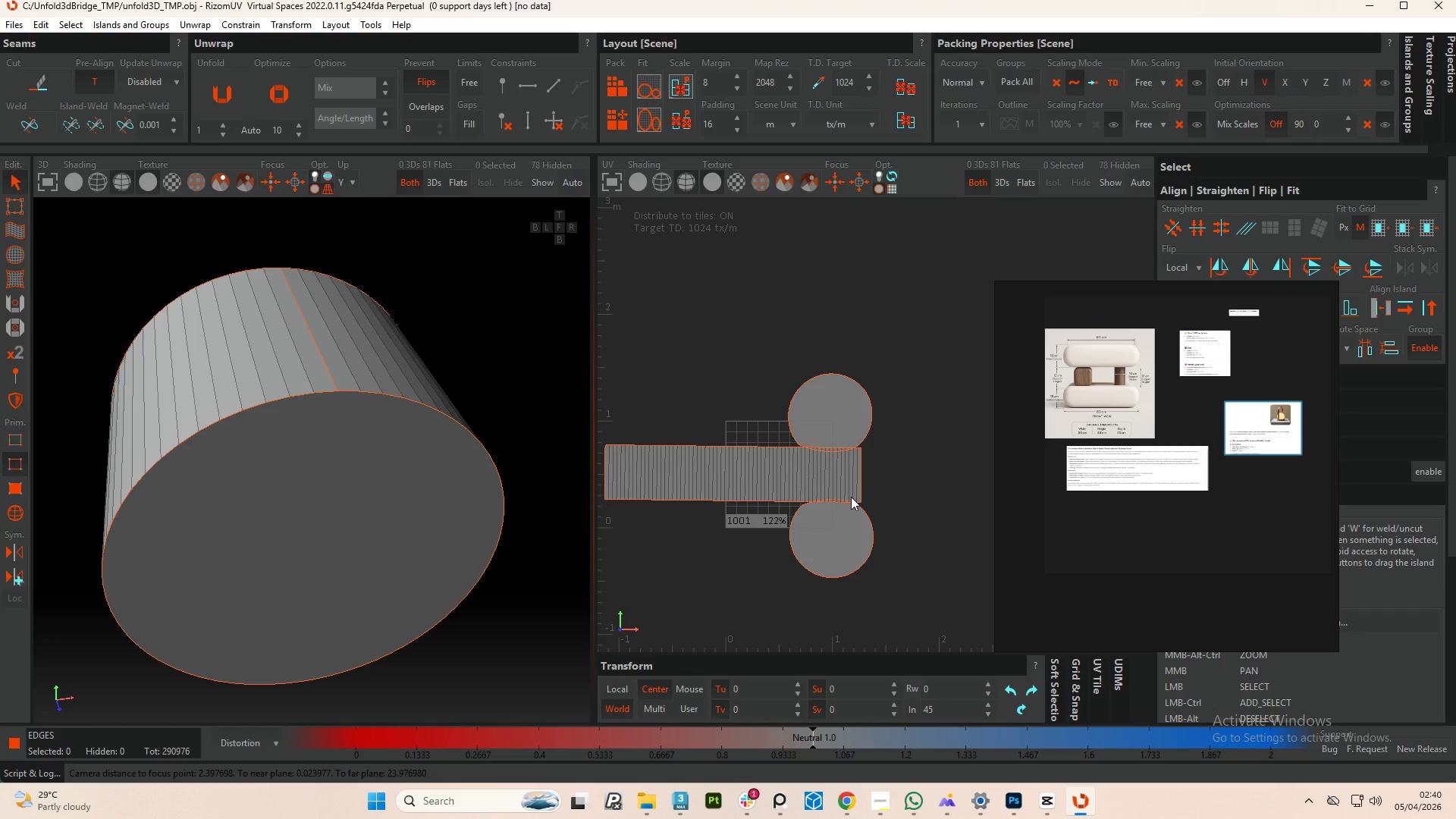 
key(P)
 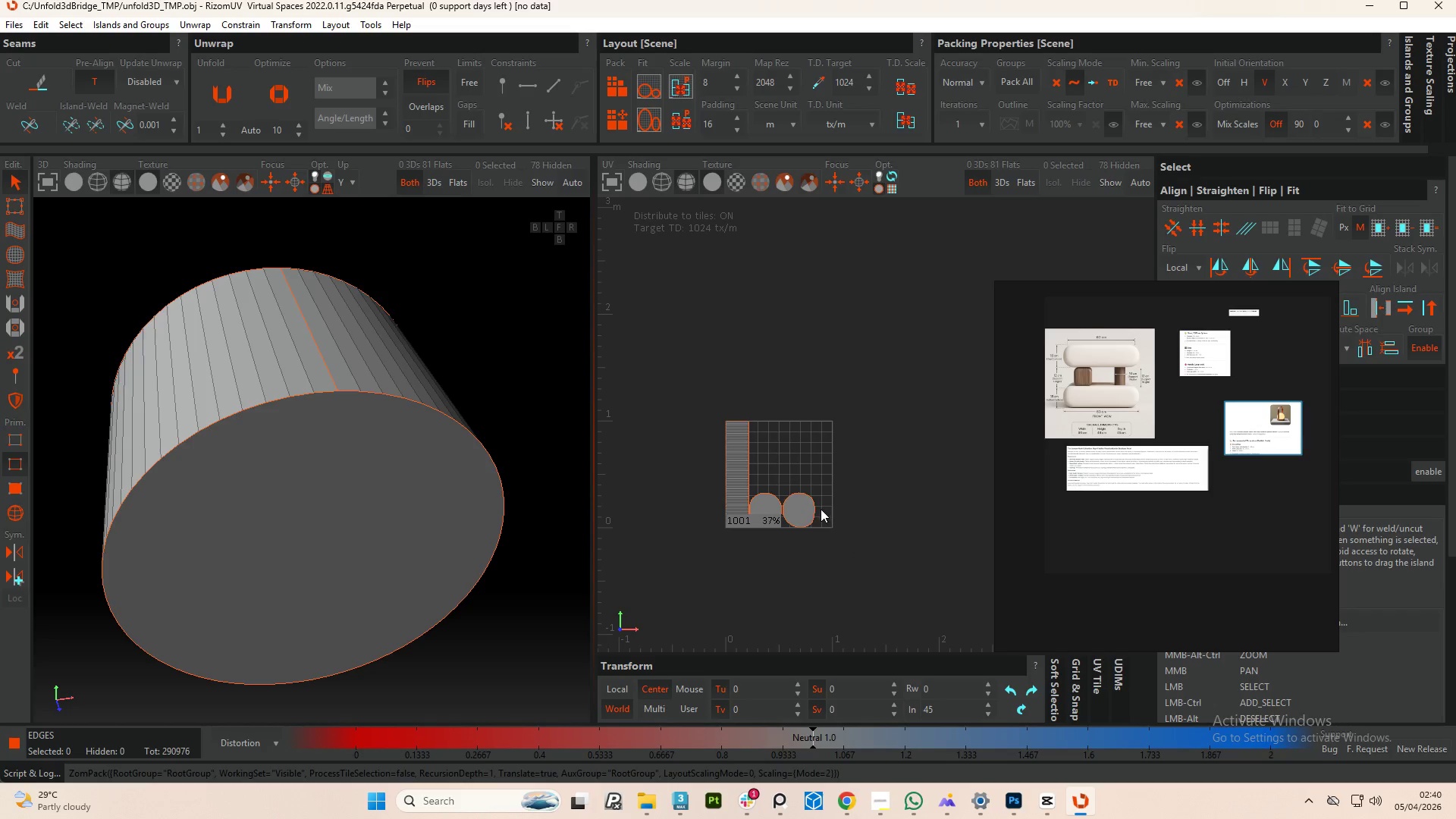 
scroll: coordinate [756, 509], scroll_direction: up, amount: 3.0
 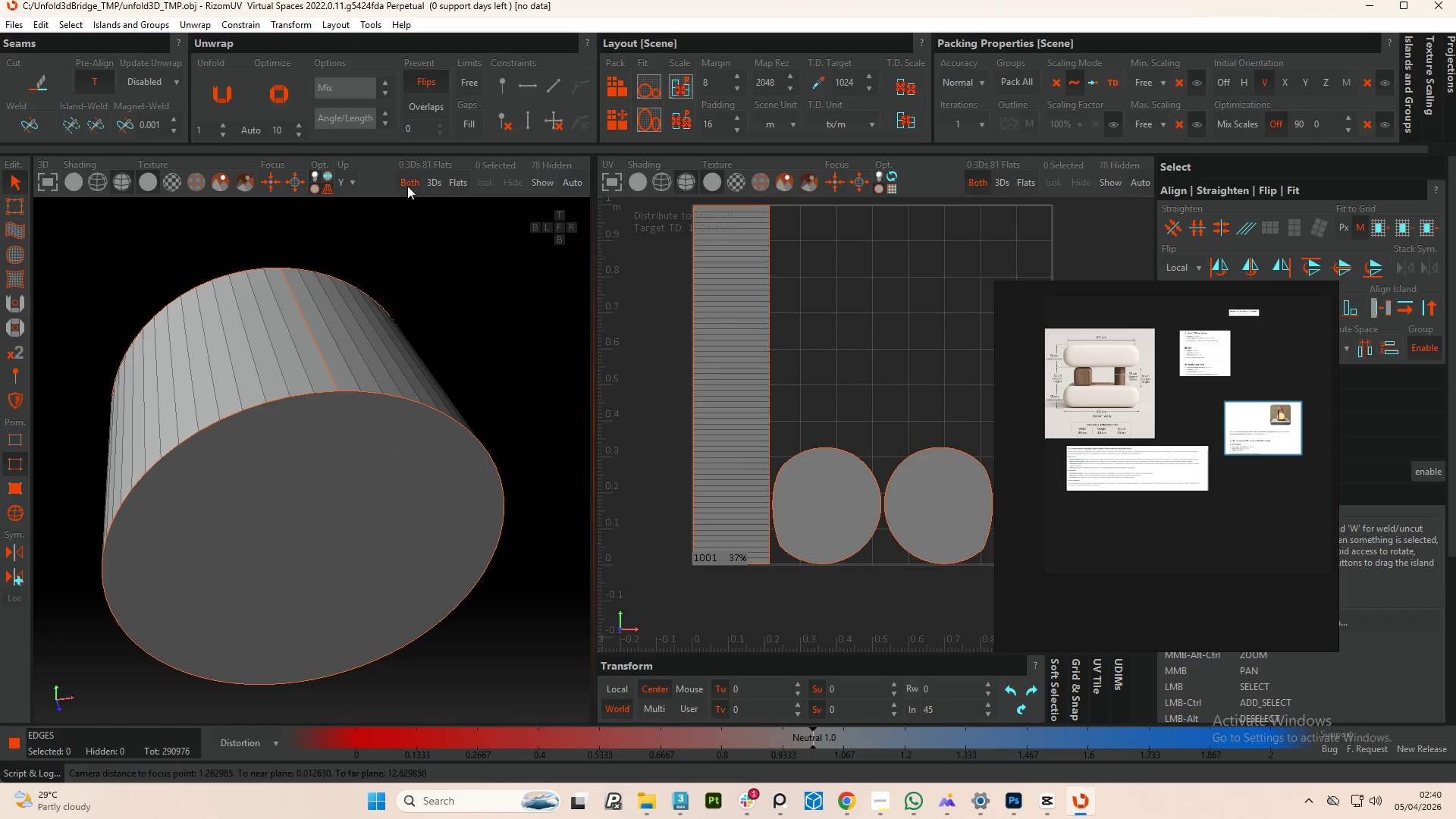 
left_click([544, 189])
 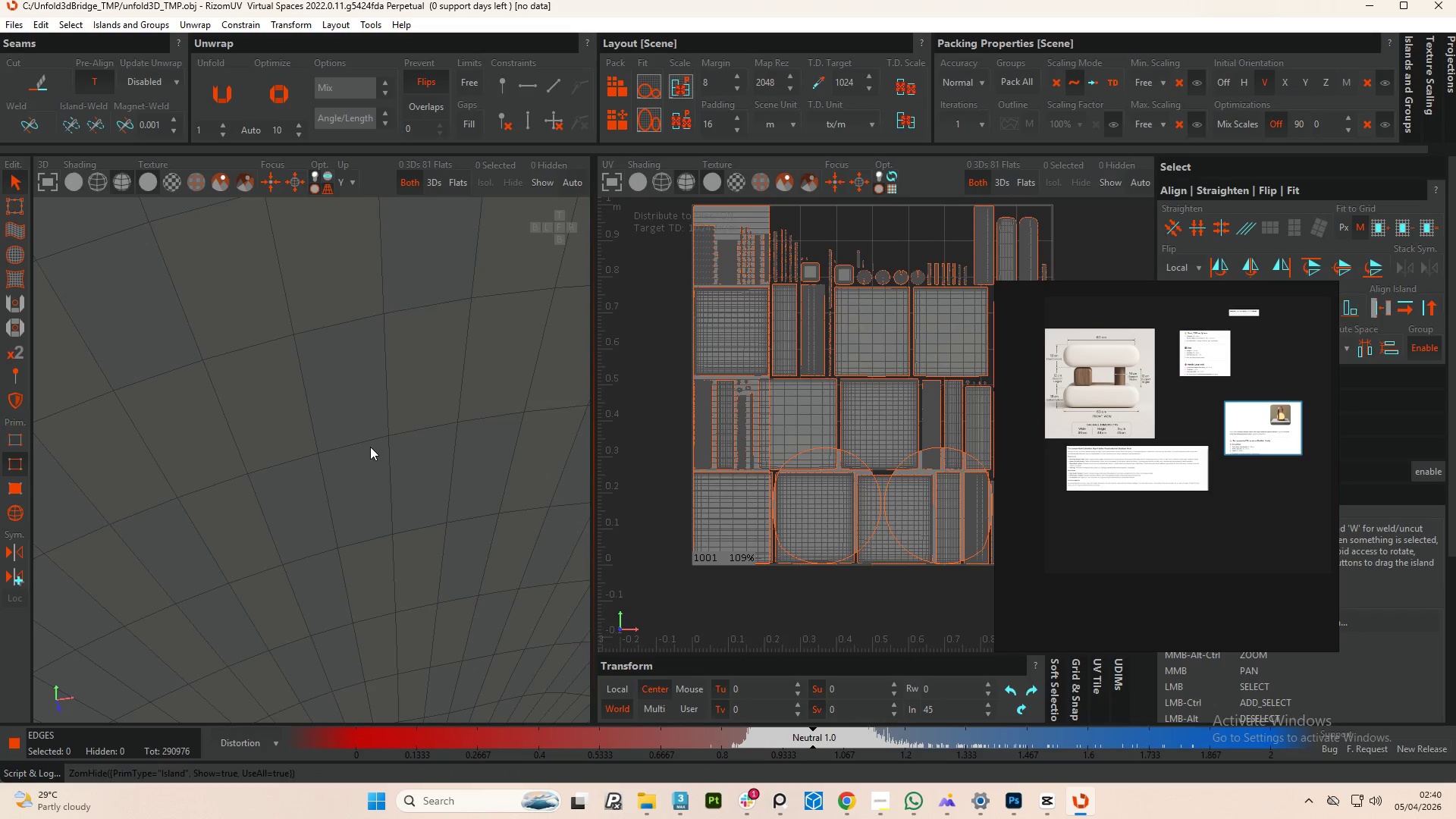 
key(Control+A)
 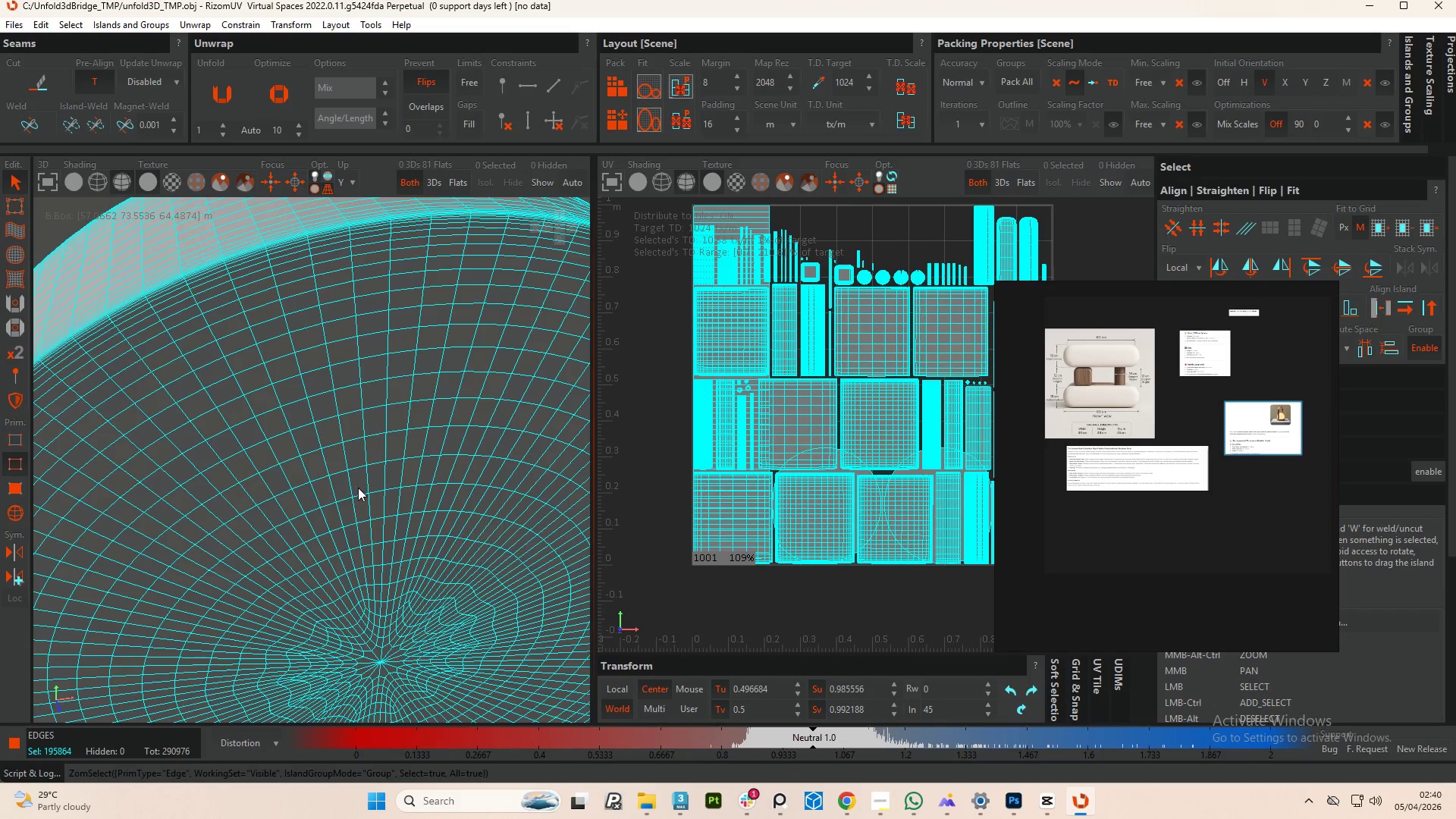 
scroll: coordinate [356, 502], scroll_direction: down, amount: 10.0
 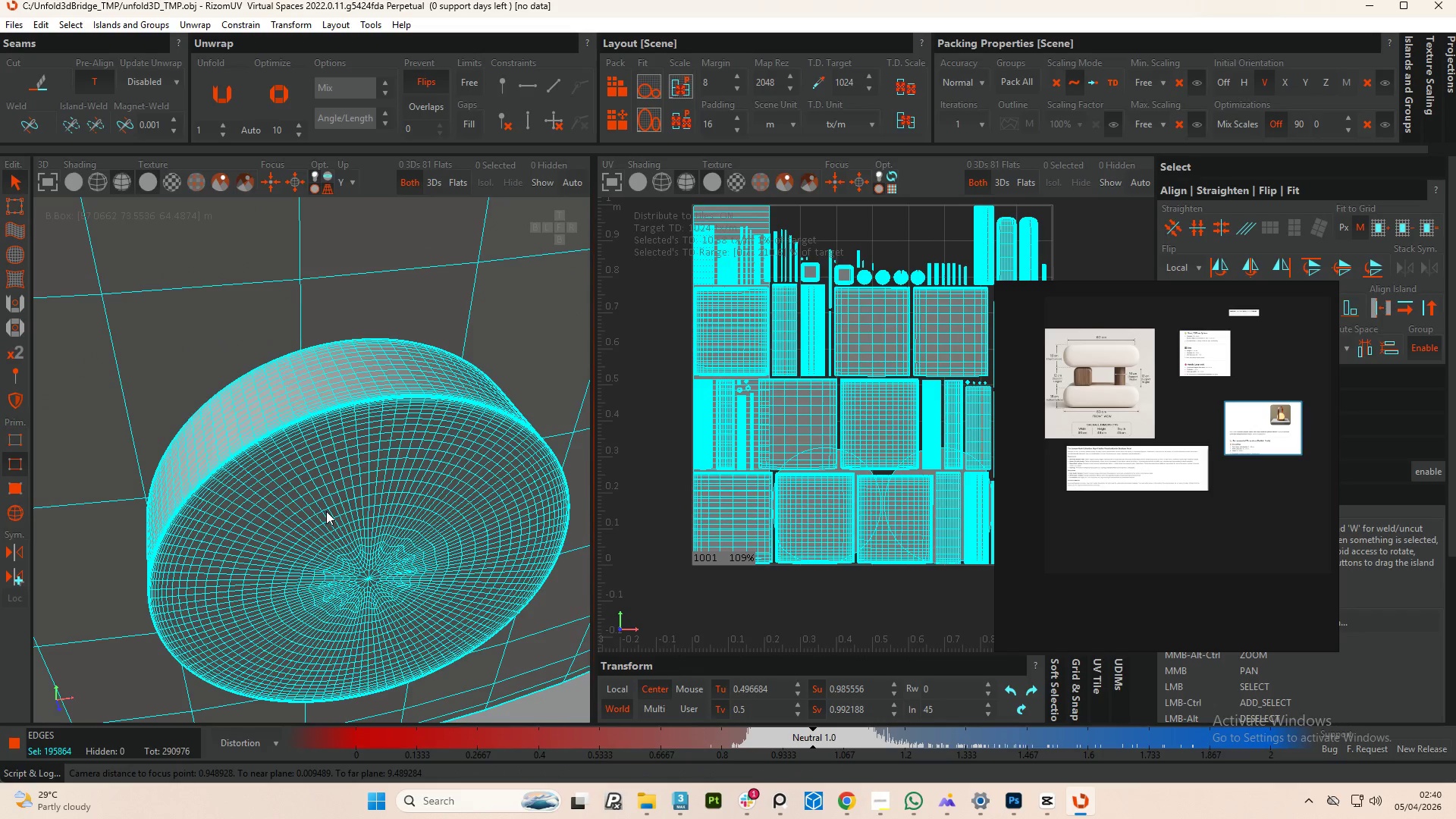 
key(F4)
 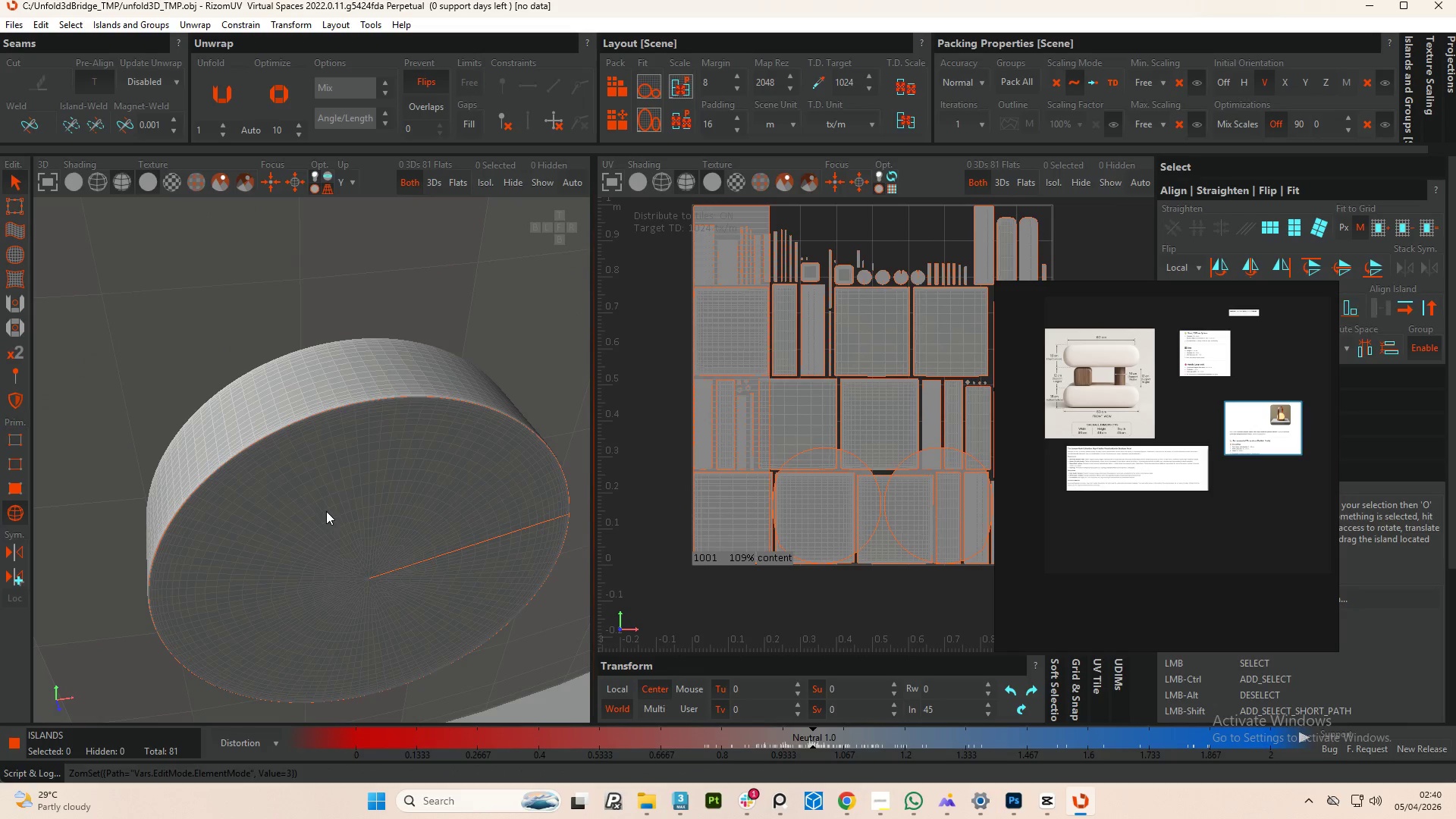 
key(Control+A)
 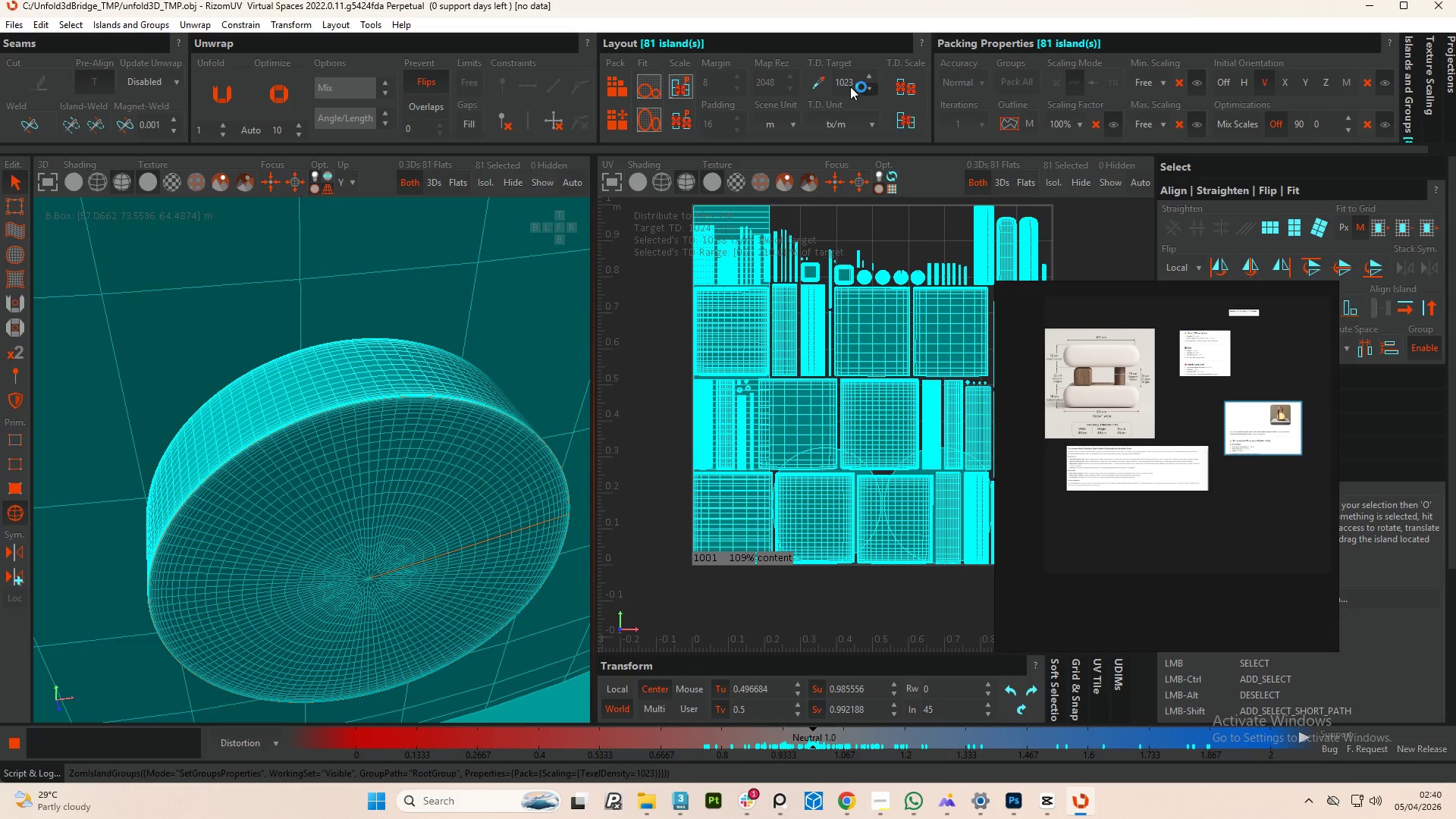 
double_click([852, 85])
 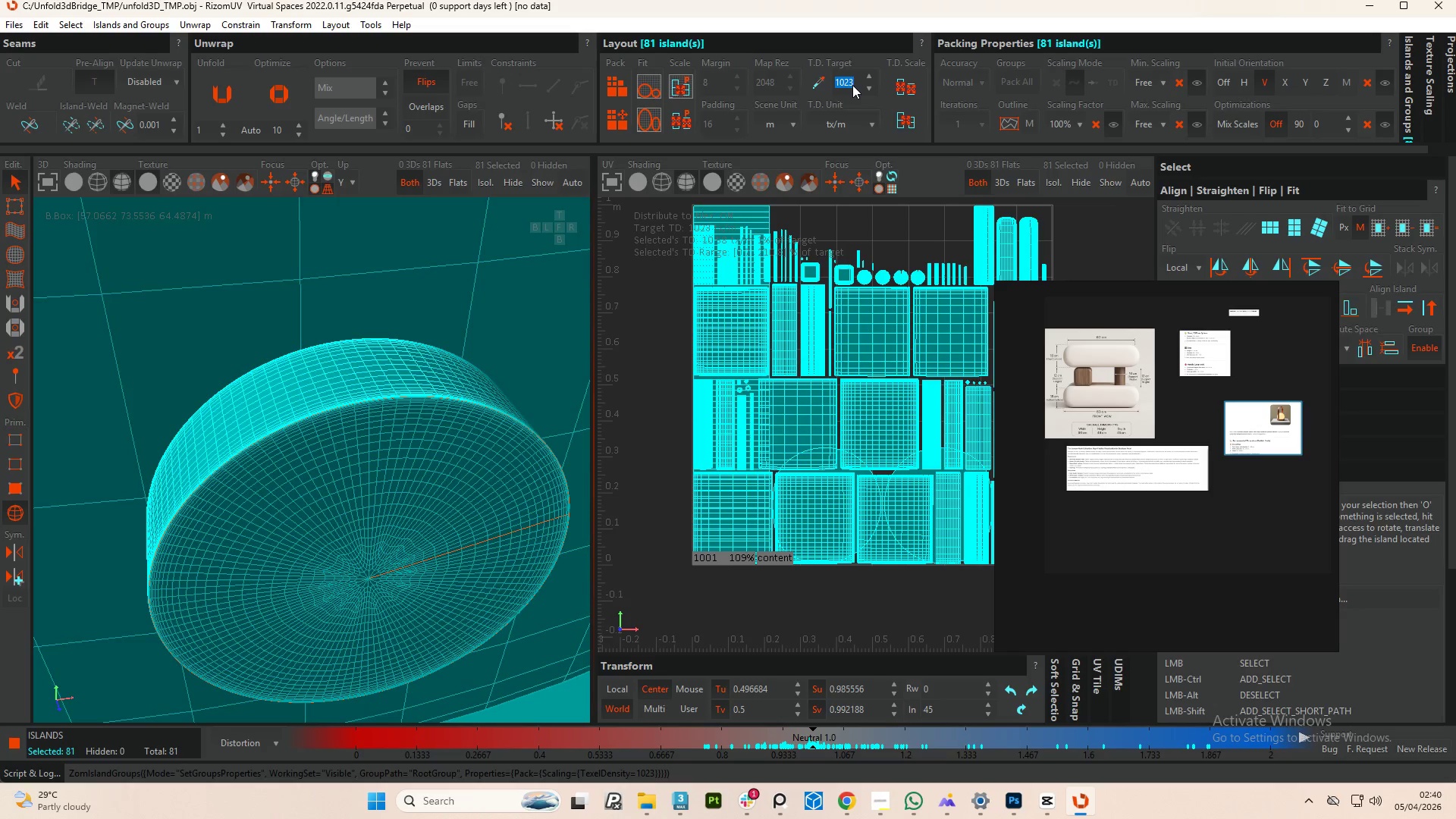 
key(Numpad2)
 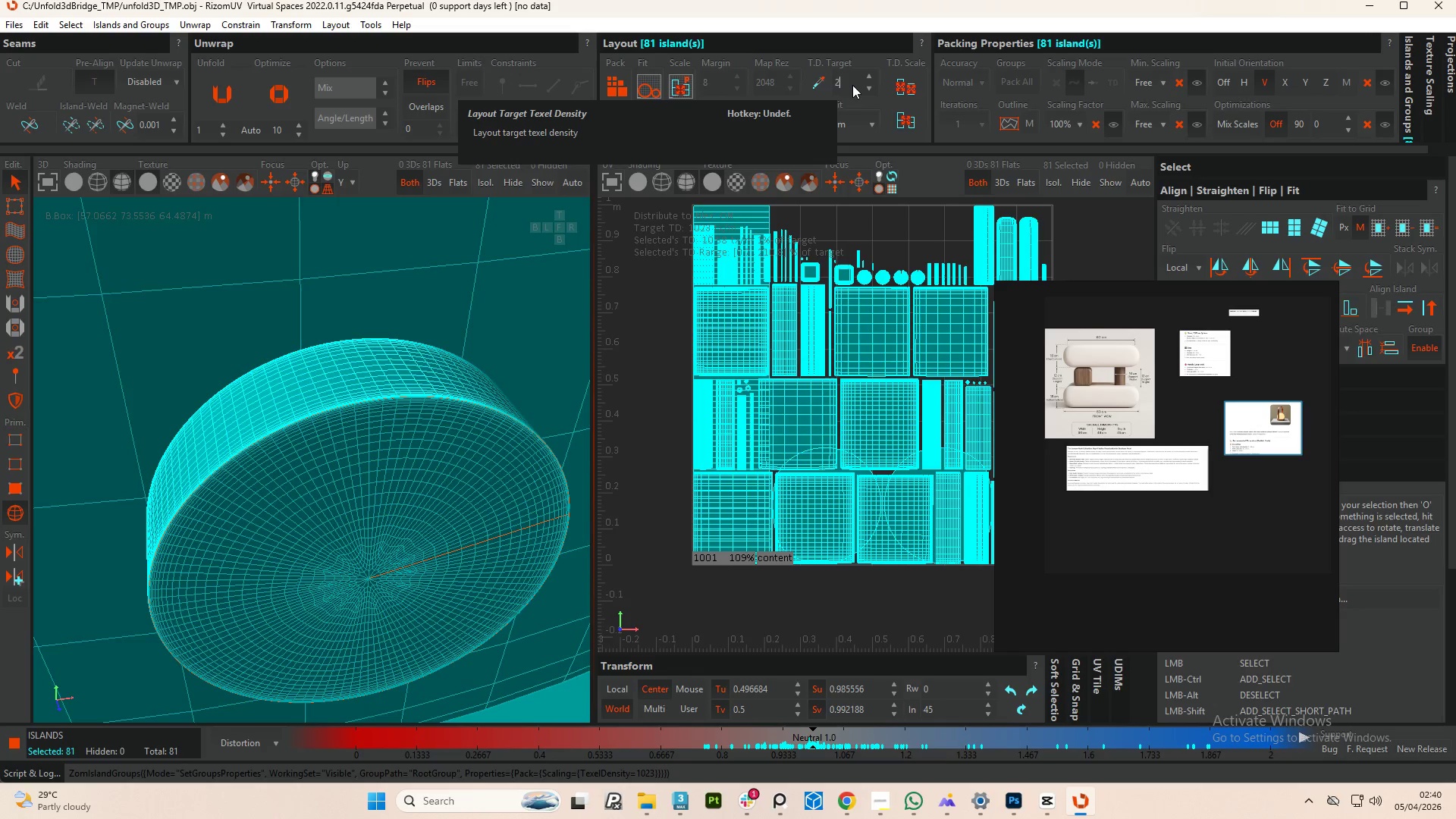 
key(Numpad0)
 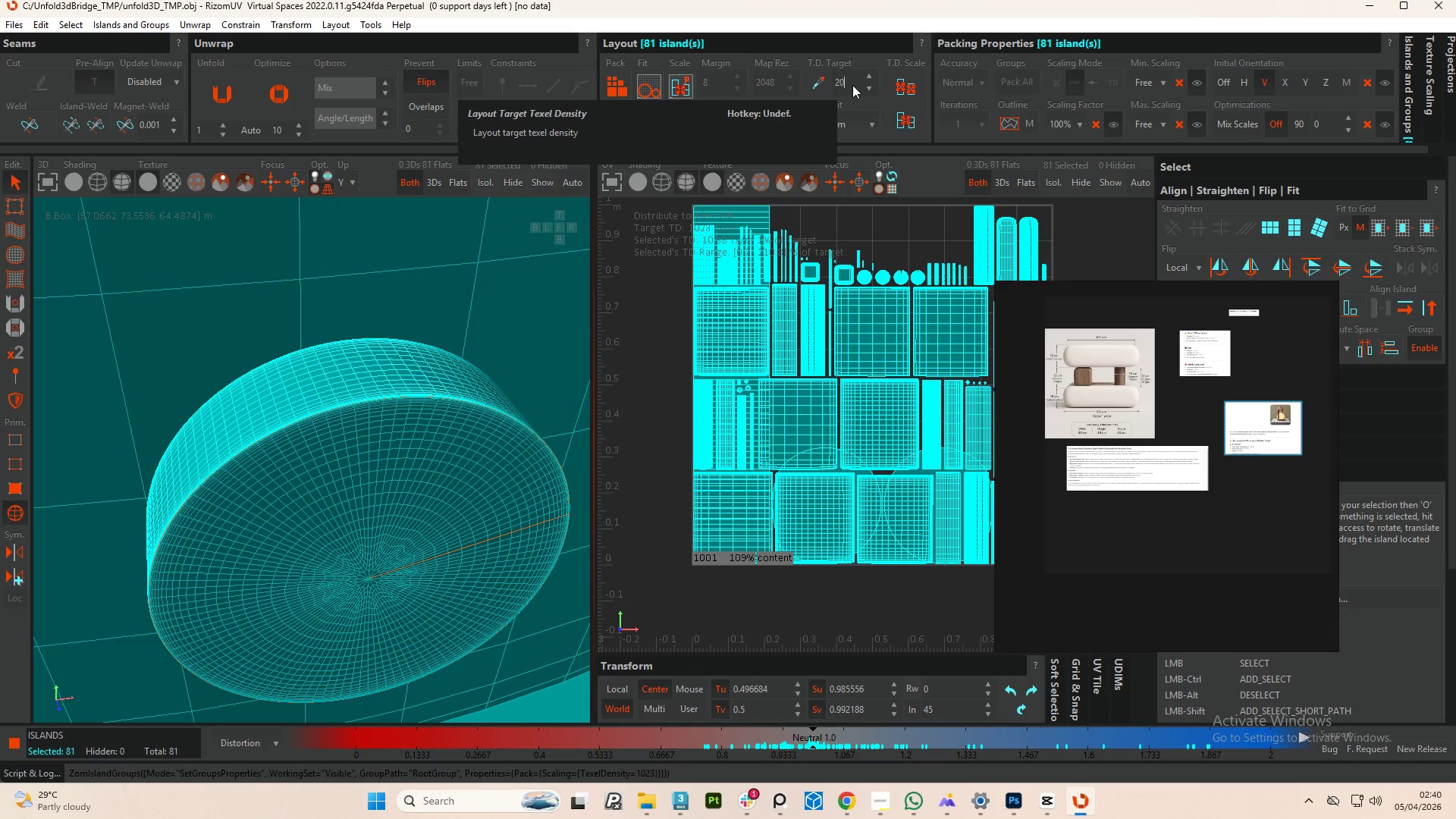 
key(NumpadDecimal)
 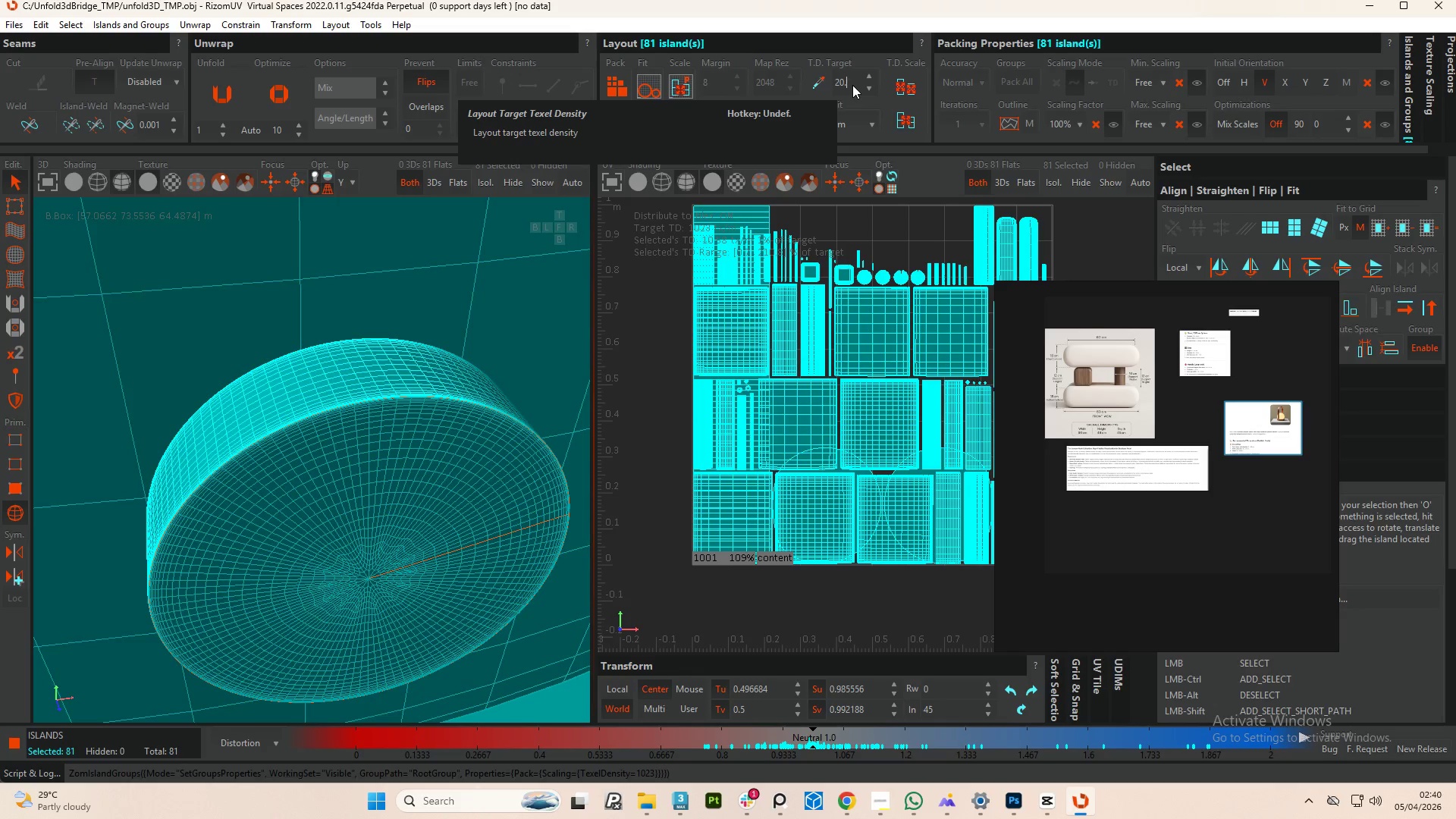 
key(Numpad4)
 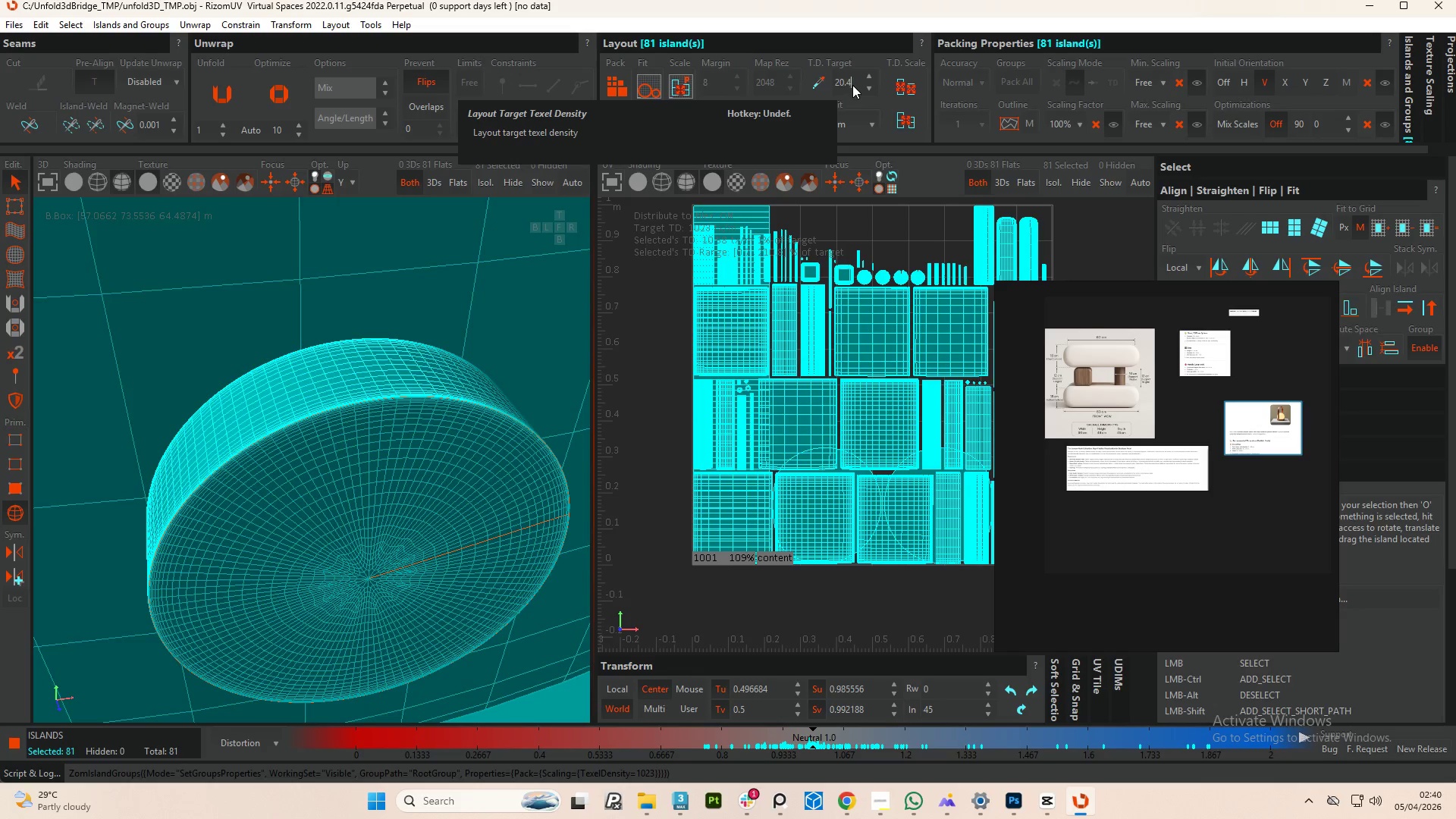 
key(Numpad8)
 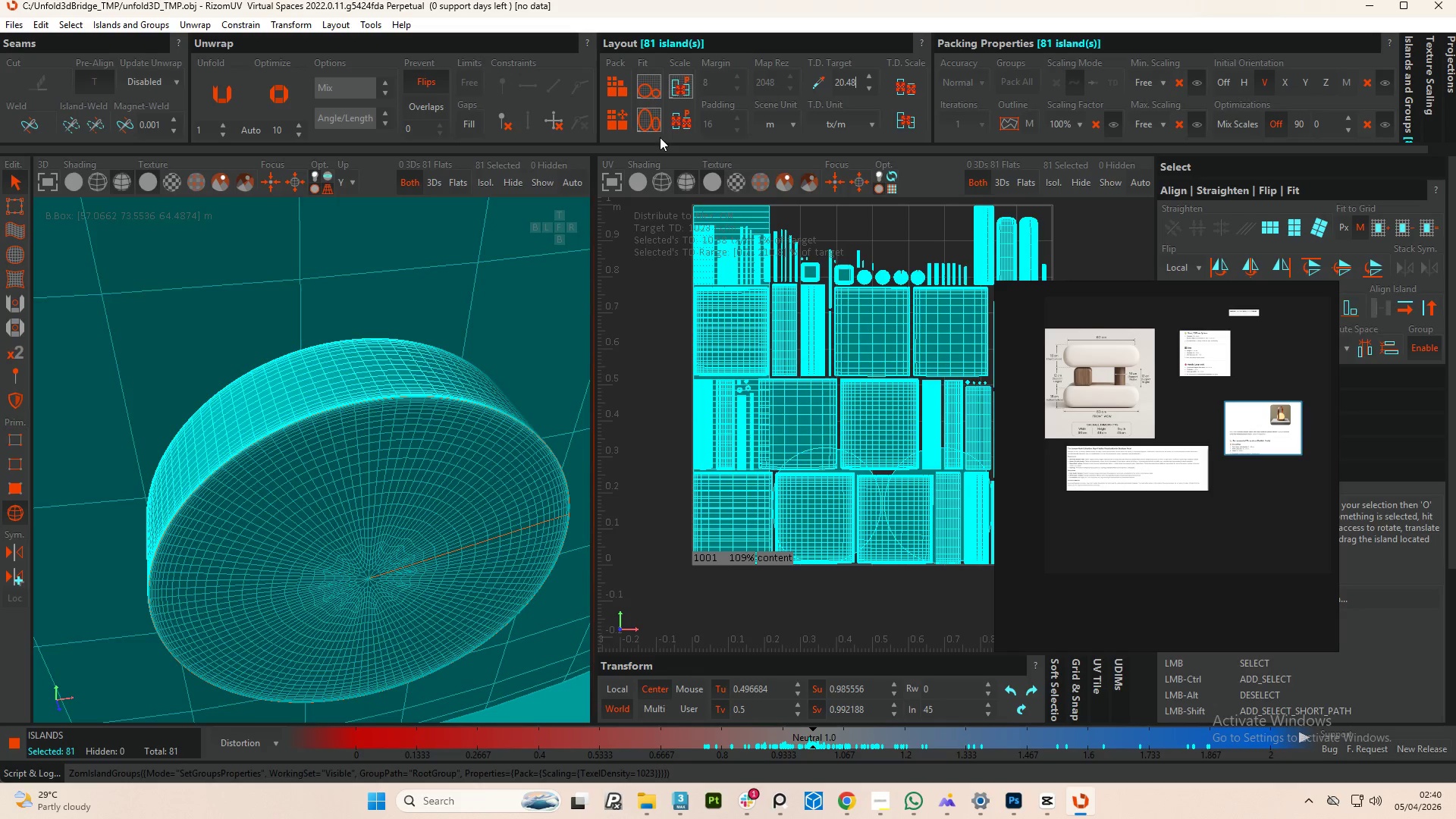 
left_click([617, 98])
 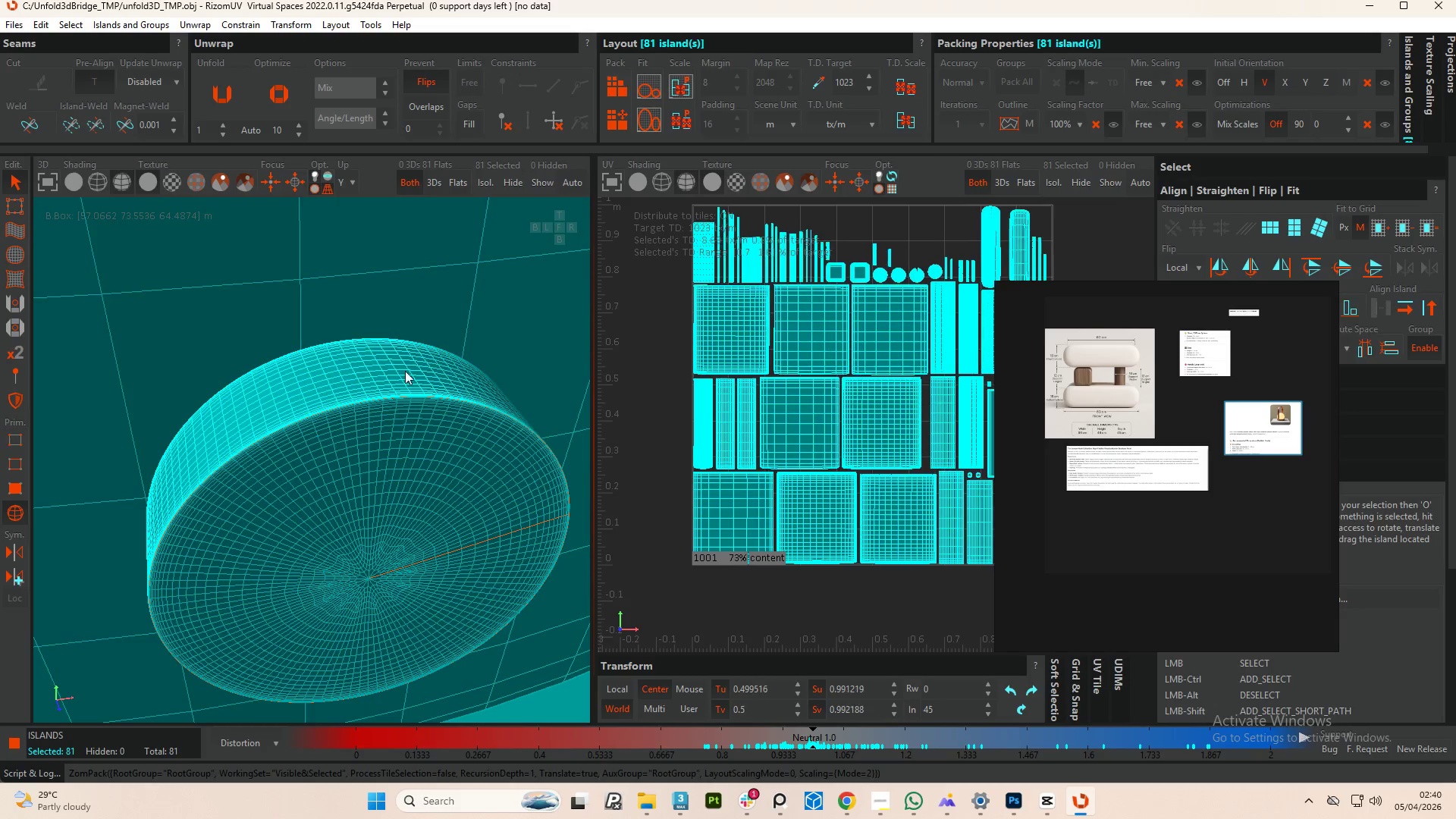 
scroll: coordinate [389, 452], scroll_direction: down, amount: 23.0
 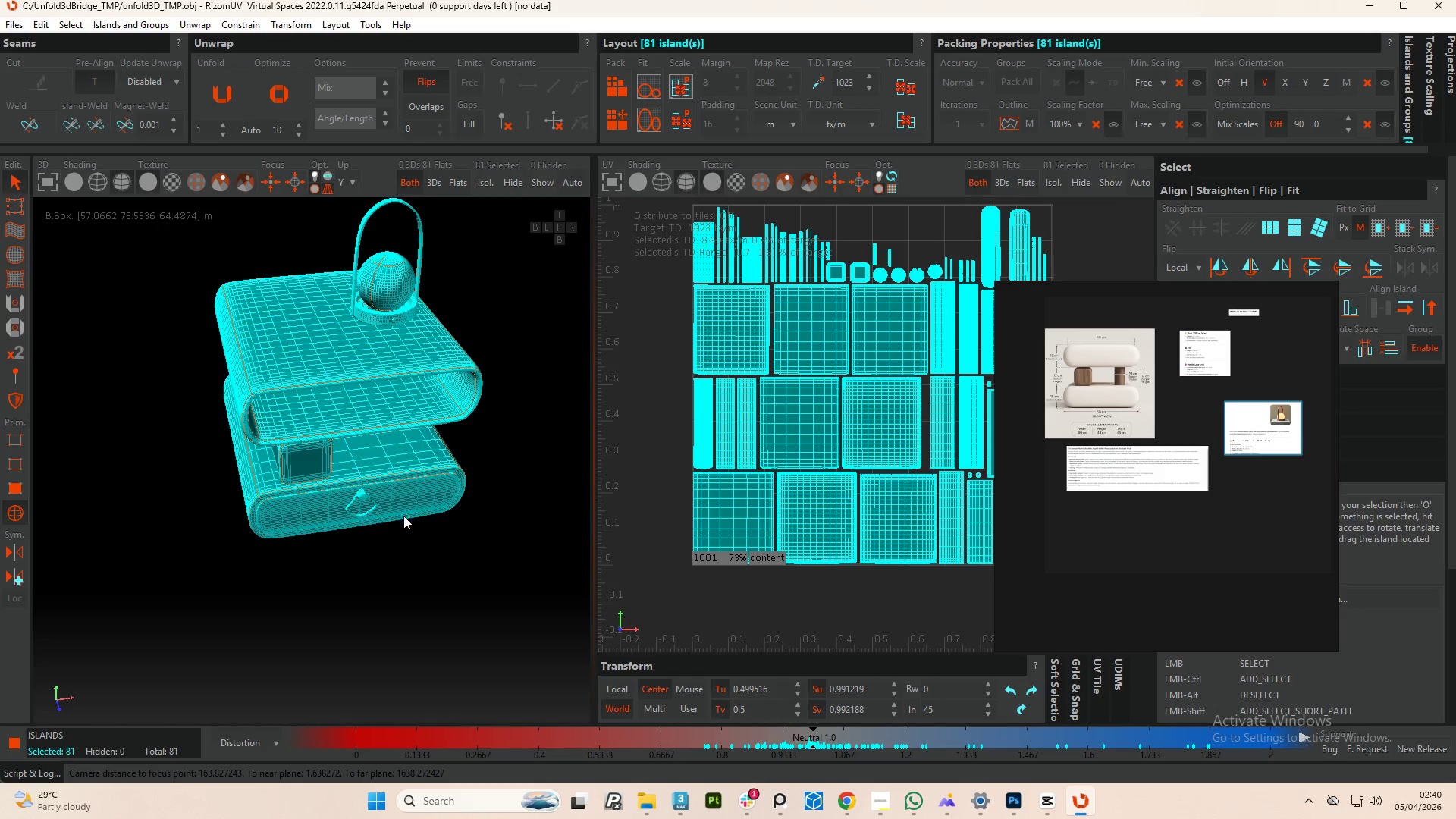 
left_click([340, 632])
 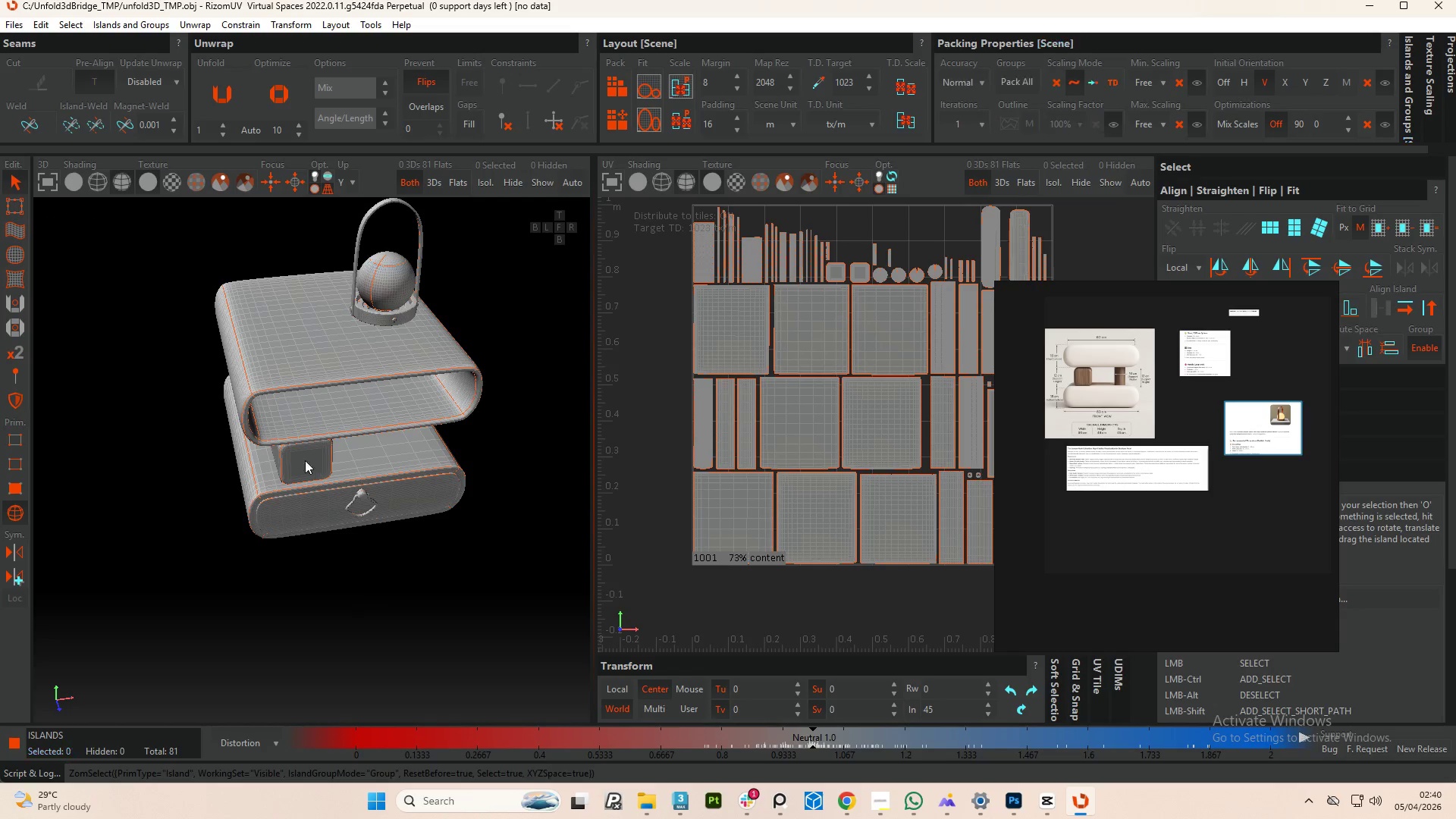 
scroll: coordinate [965, 253], scroll_direction: up, amount: 6.0
 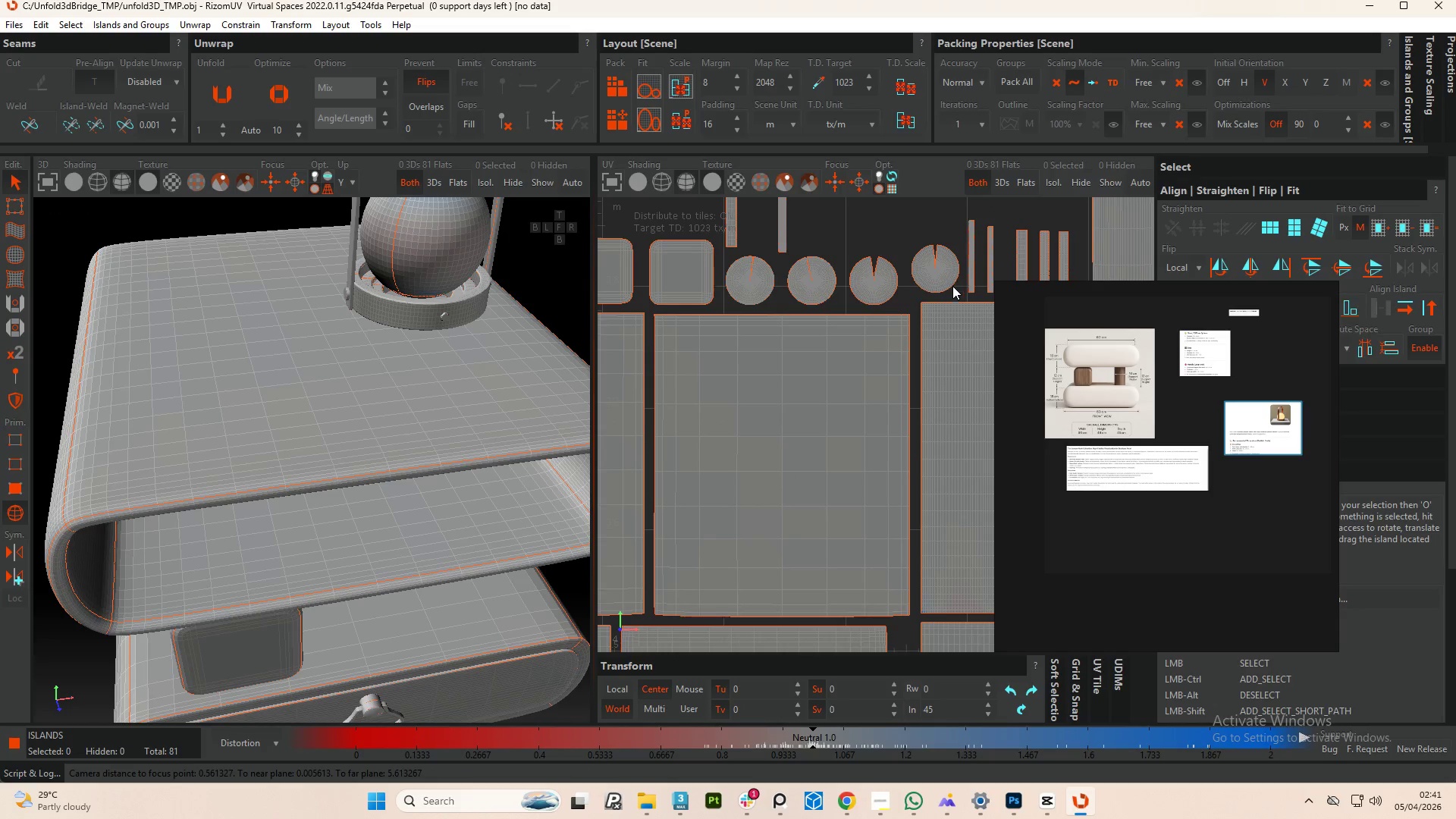 
scroll: coordinate [931, 305], scroll_direction: down, amount: 2.0
 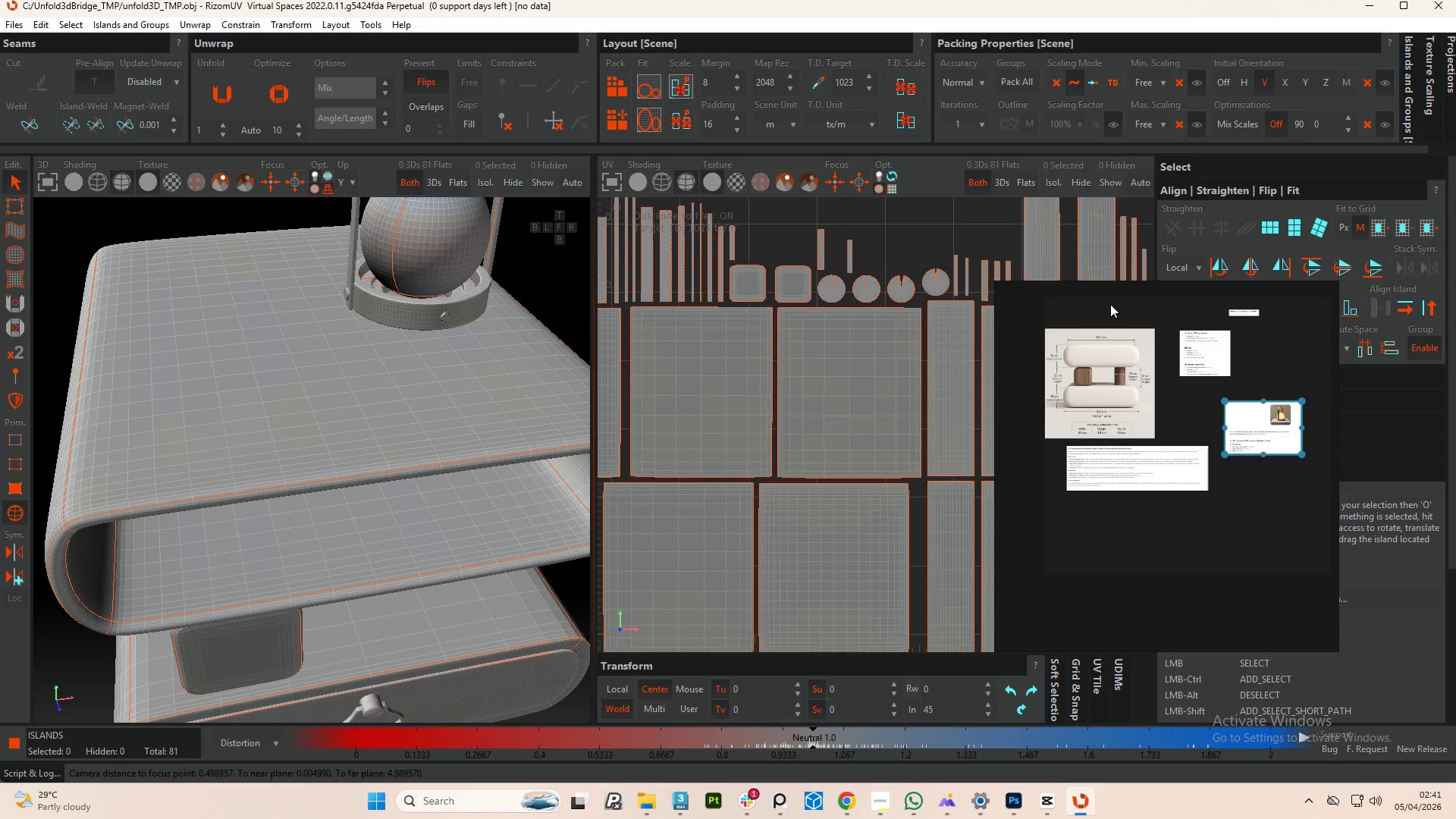 
left_click_drag(start_coordinate=[1104, 297], to_coordinate=[1277, 348])
 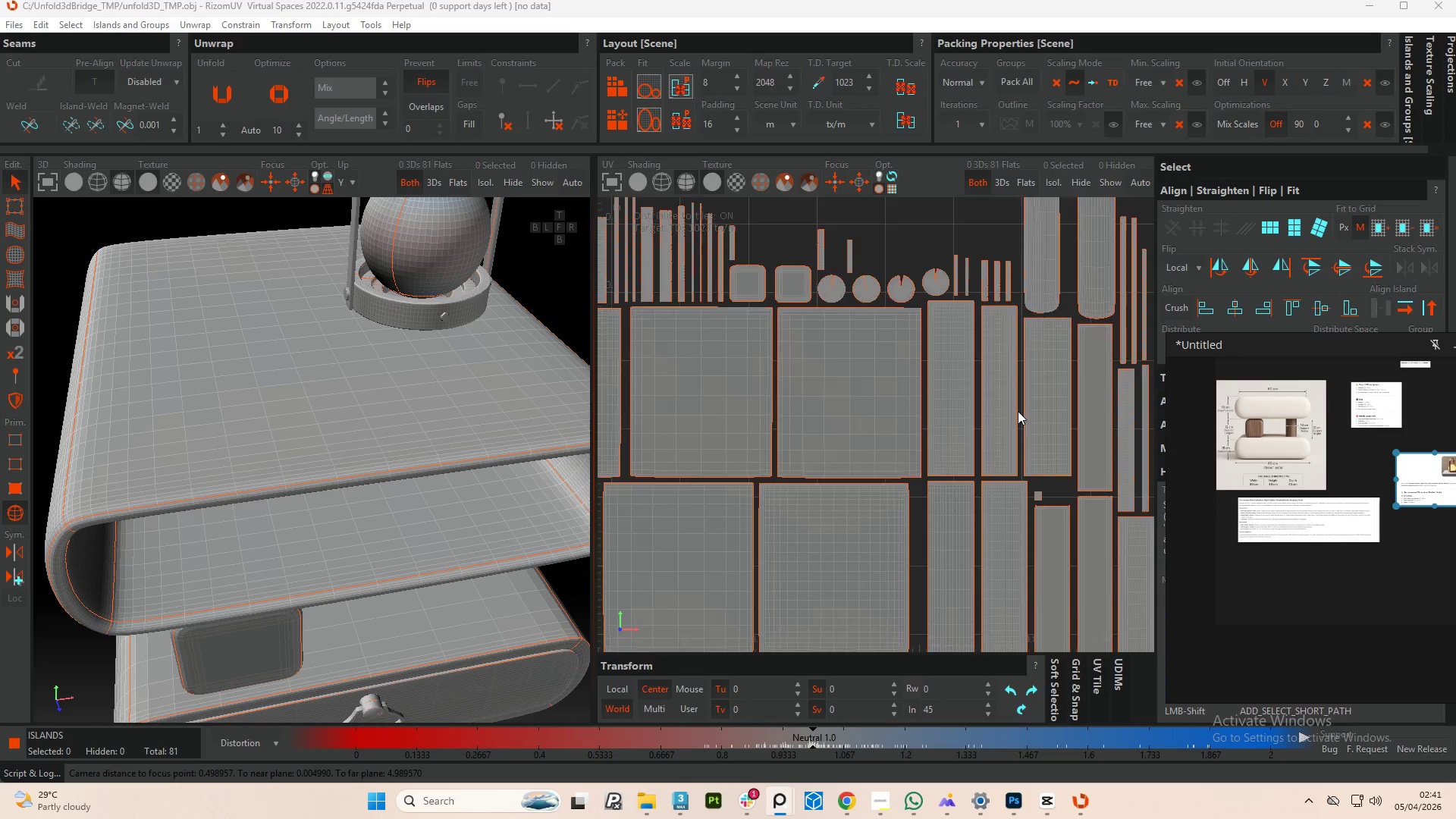 
scroll: coordinate [997, 435], scroll_direction: down, amount: 3.0
 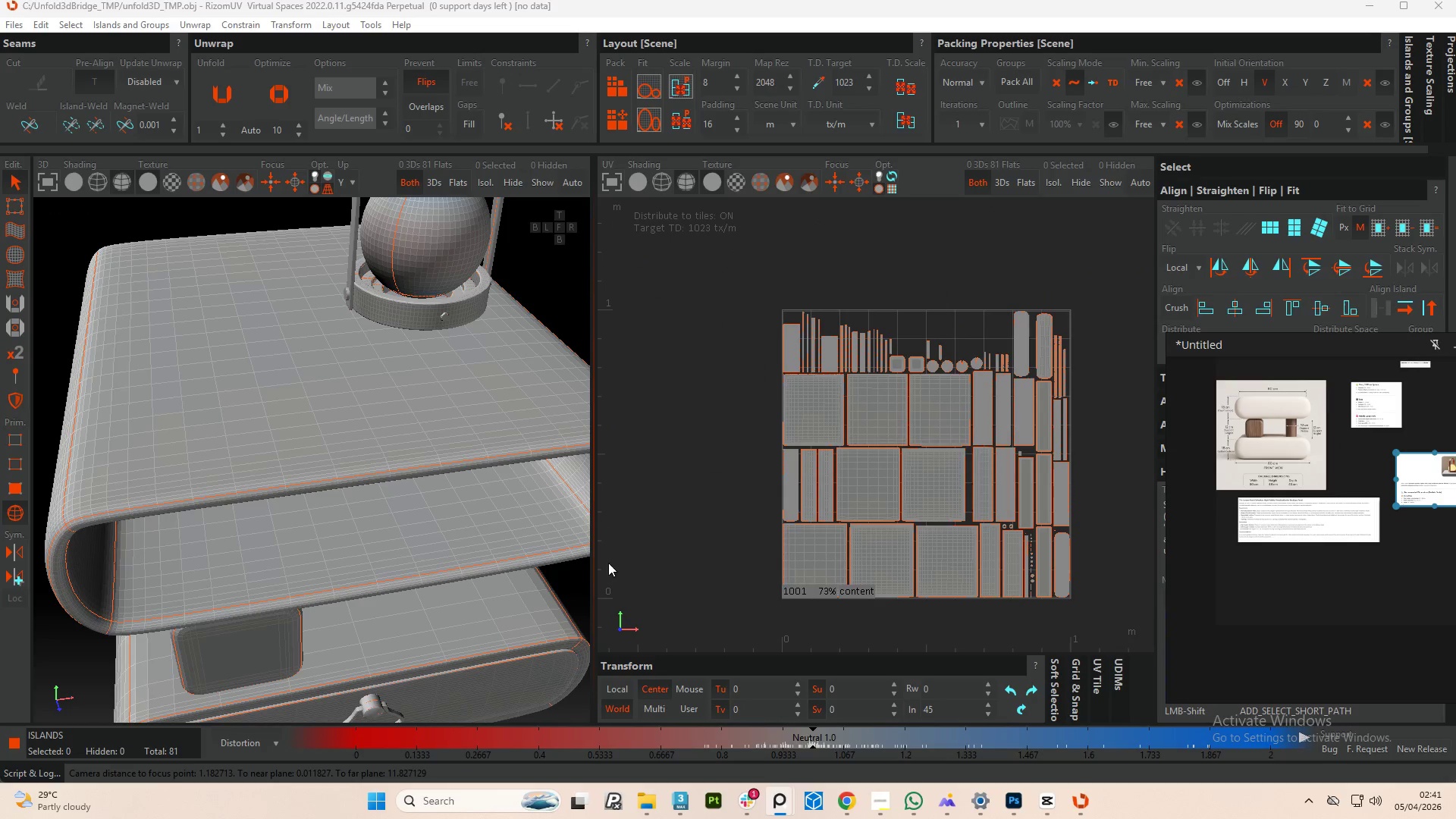 
key(Control+S)
 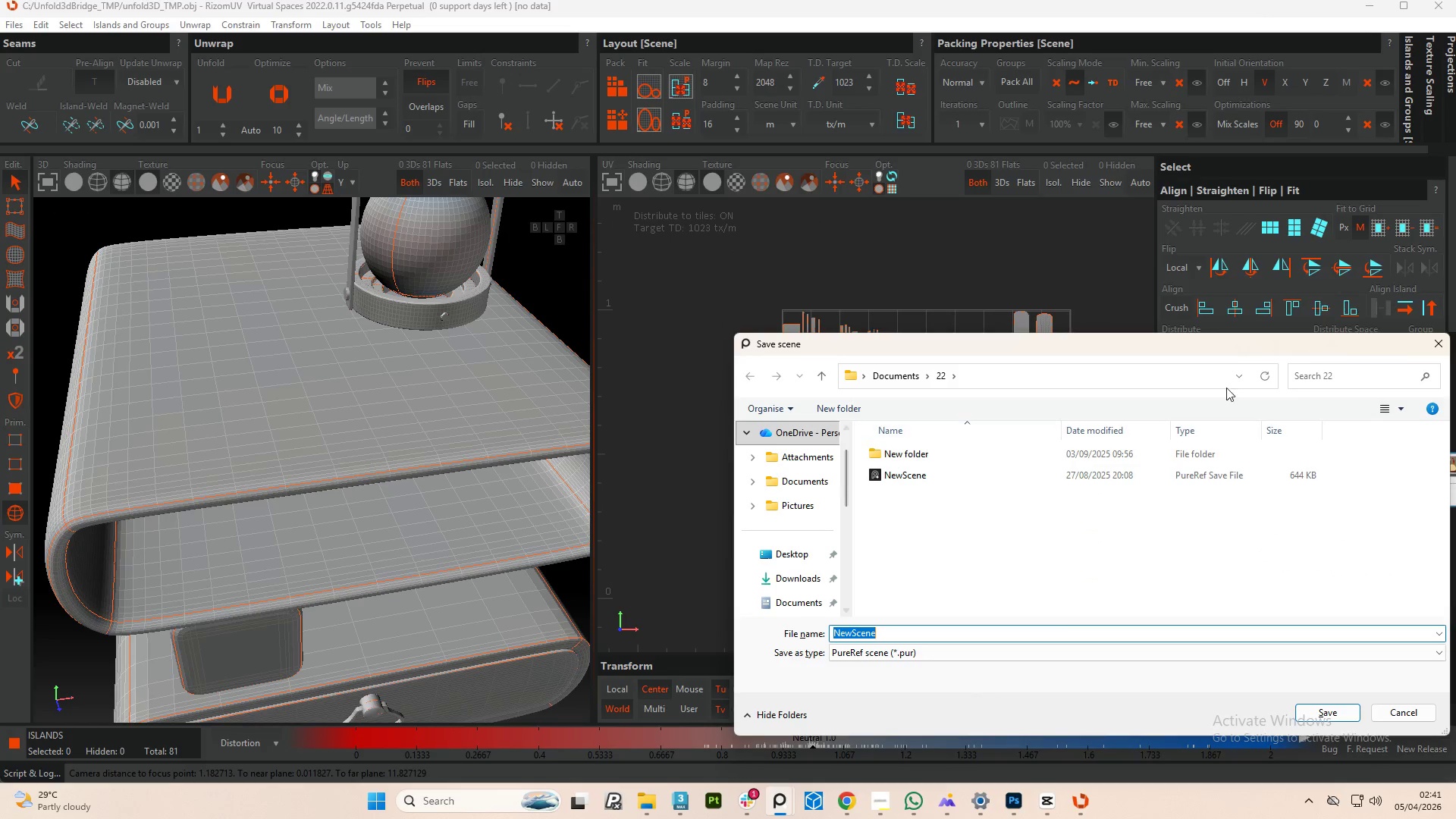 
left_click([1436, 343])
 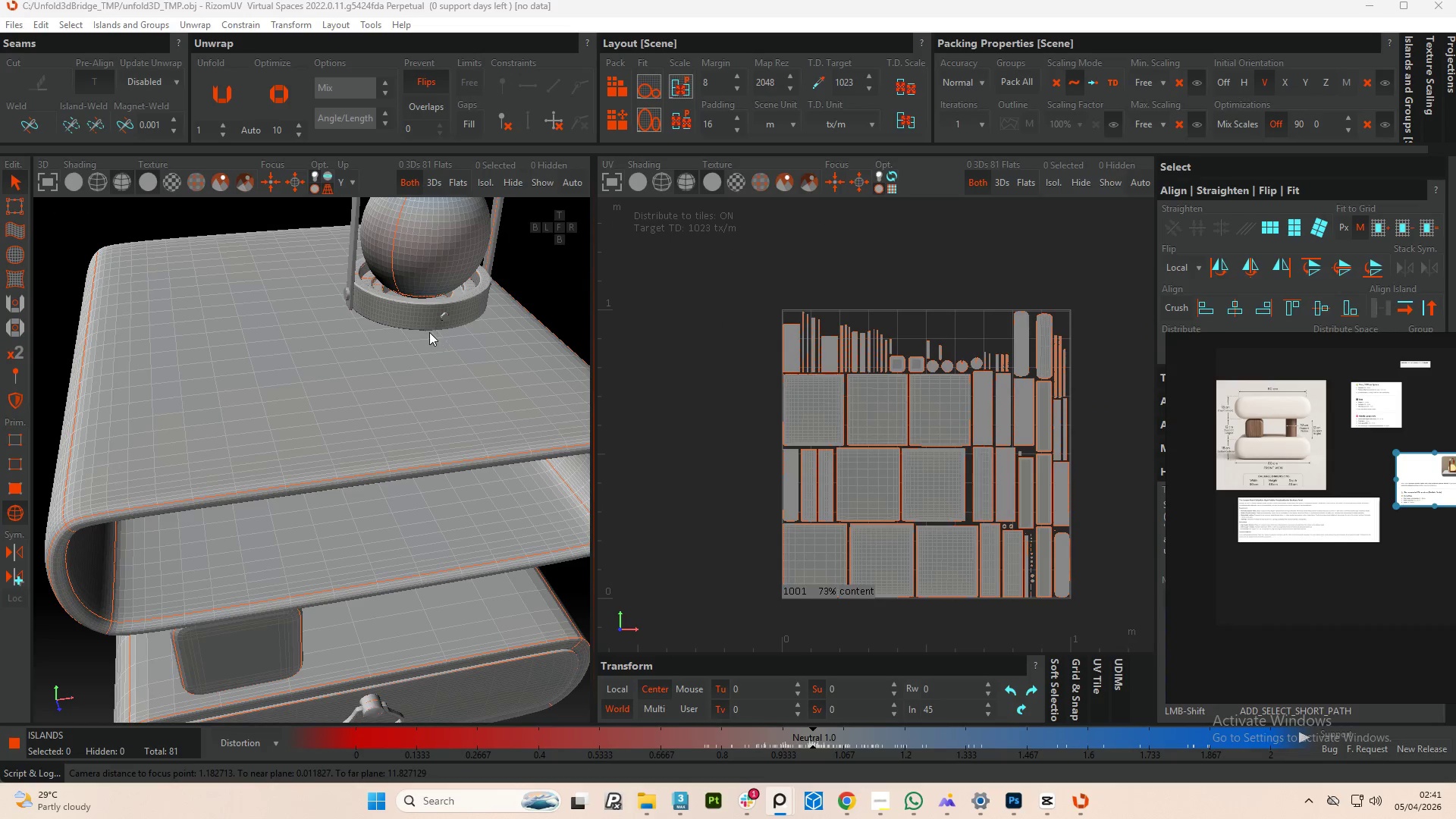 
scroll: coordinate [375, 399], scroll_direction: down, amount: 4.0
 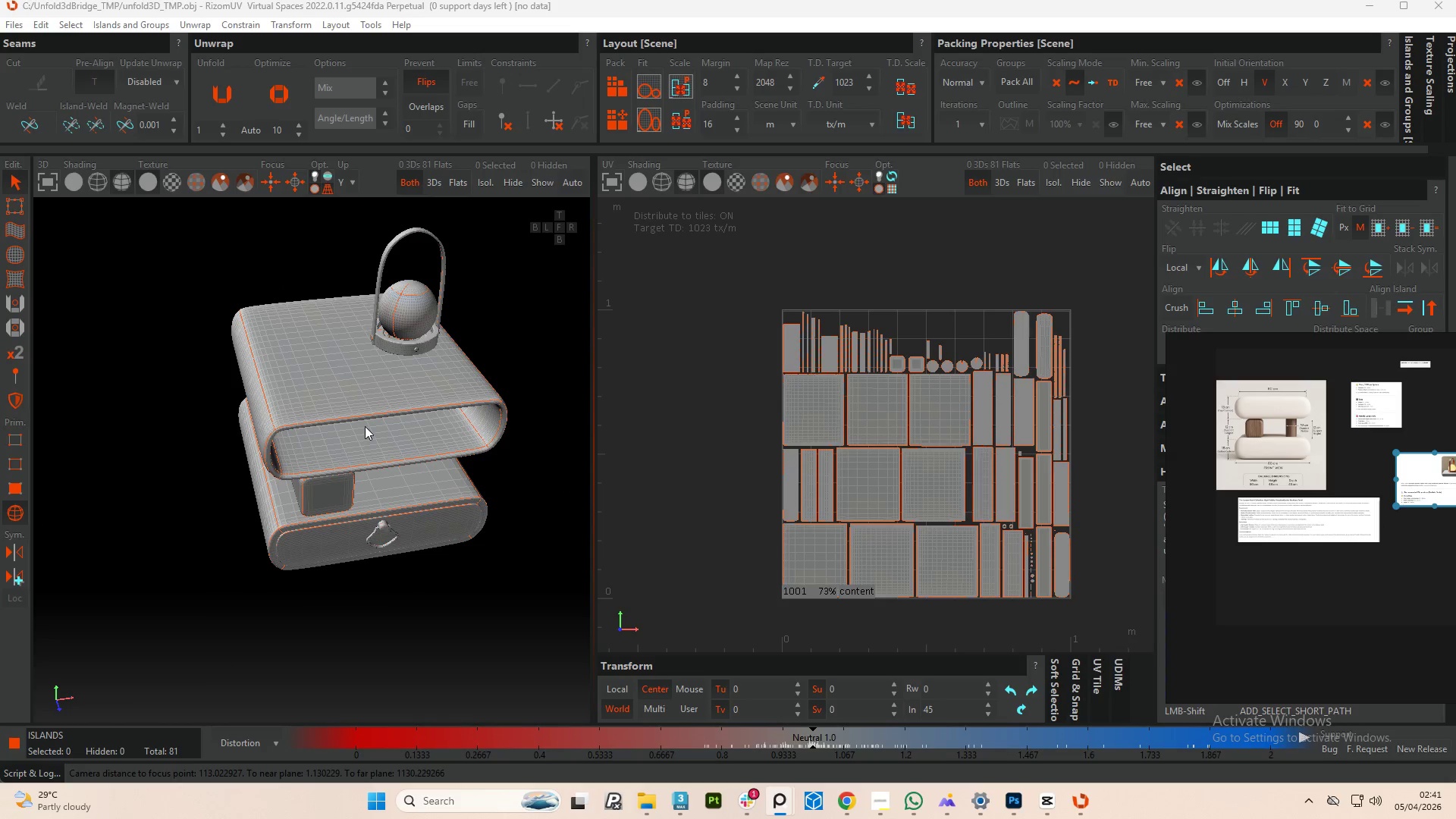 
key(Control+A)
 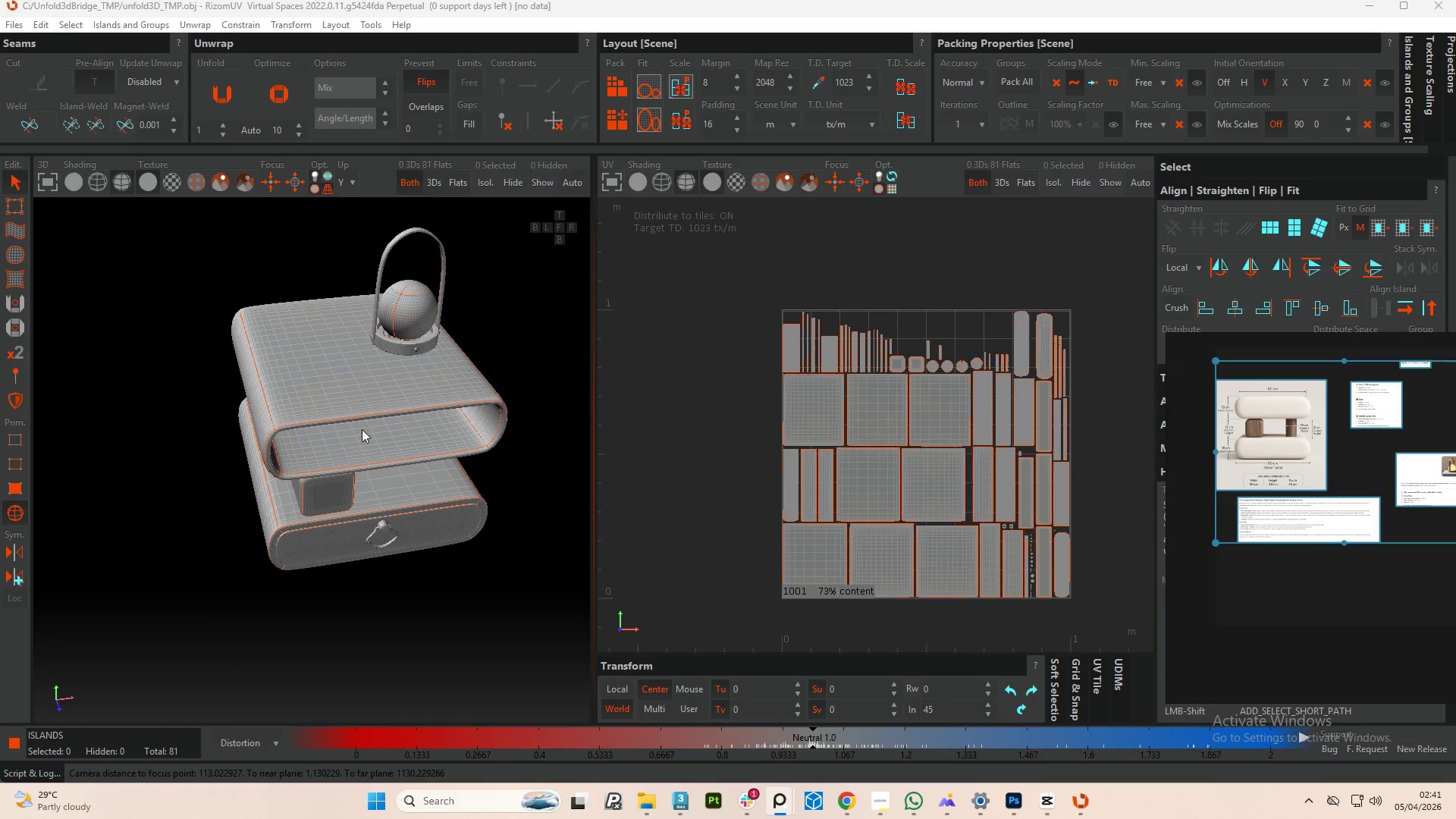 
left_click([362, 429])
 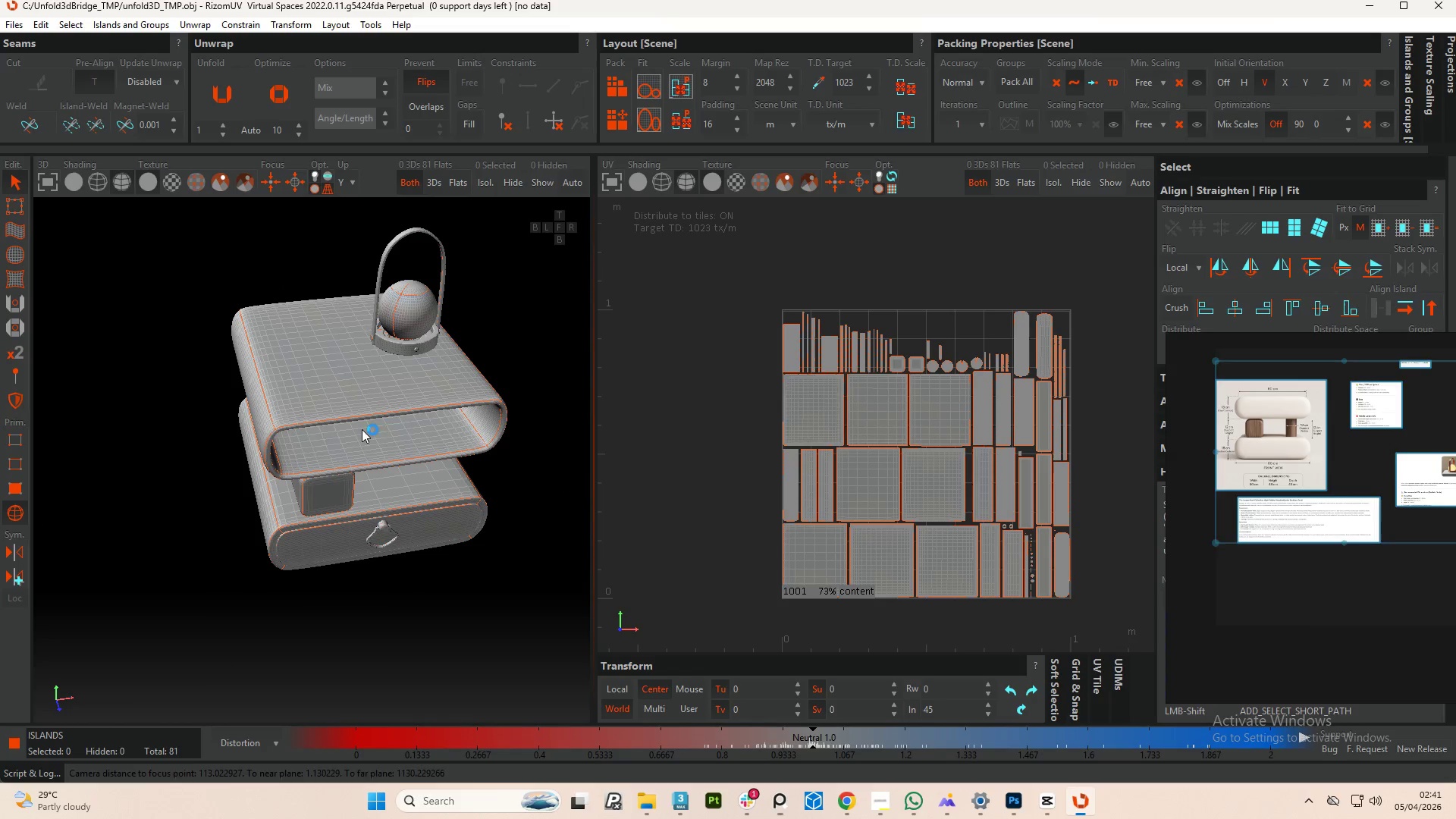 
key(Control+A)
 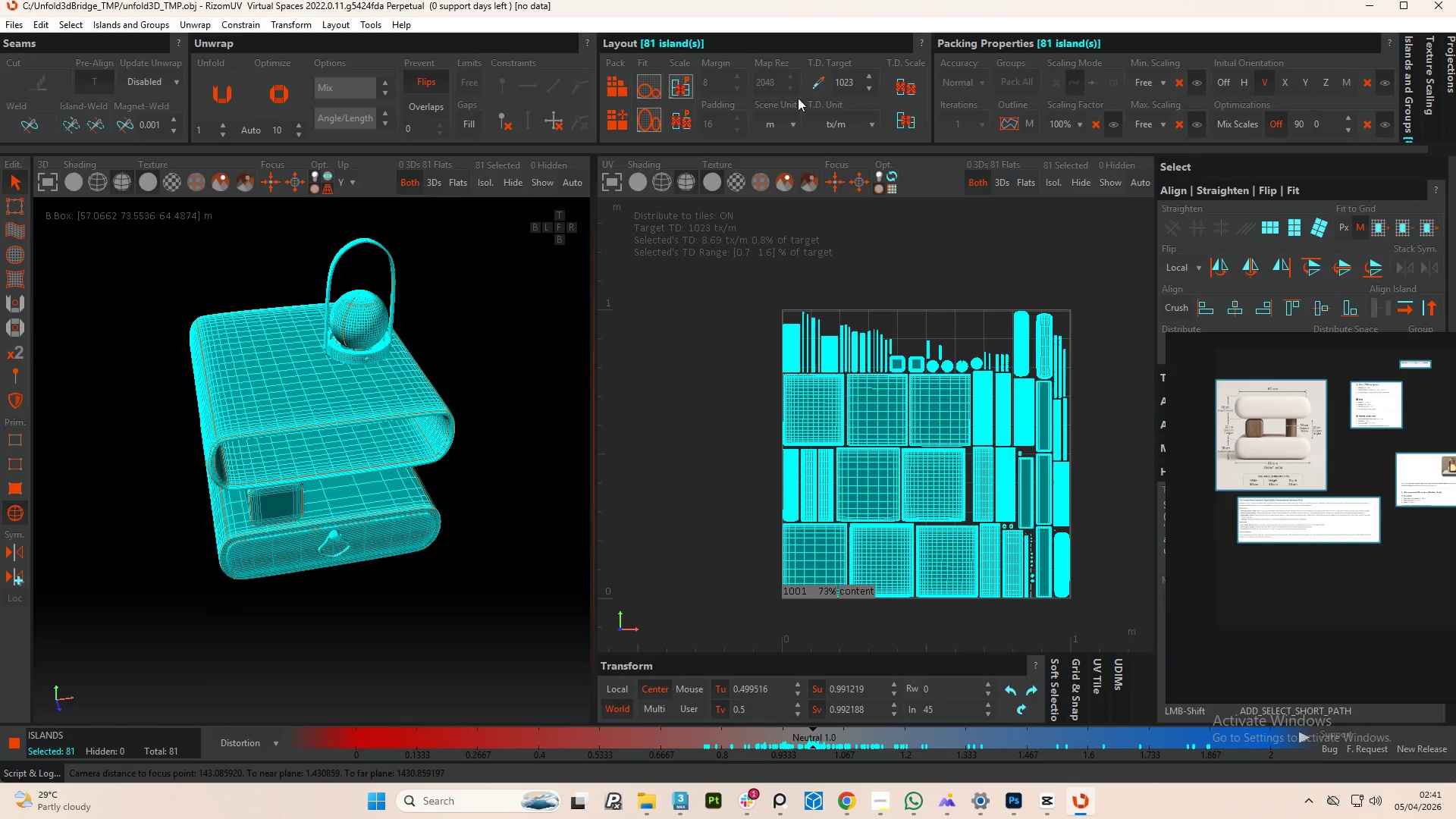 
double_click([846, 86])
 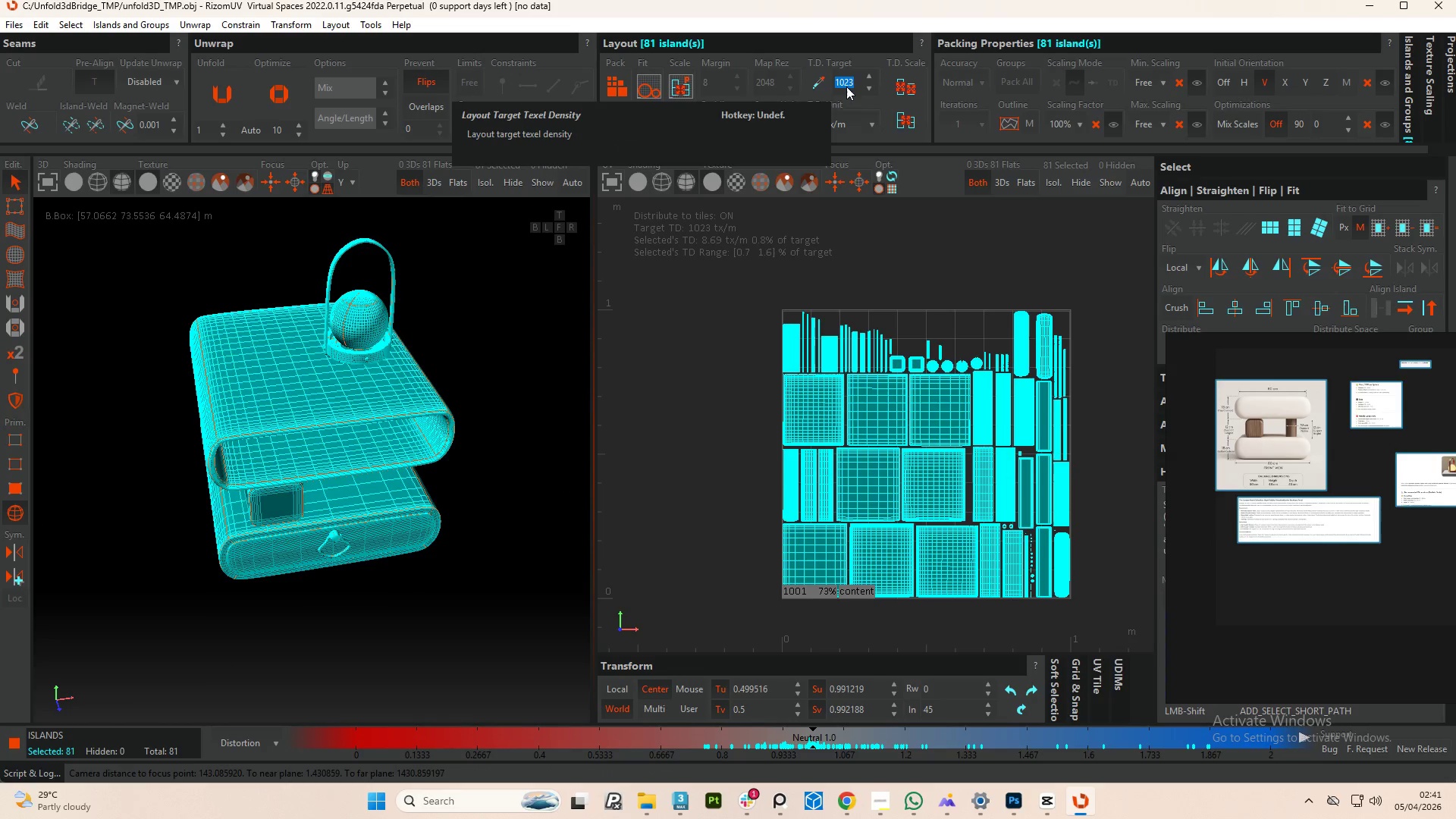 
key(Numpad2)
 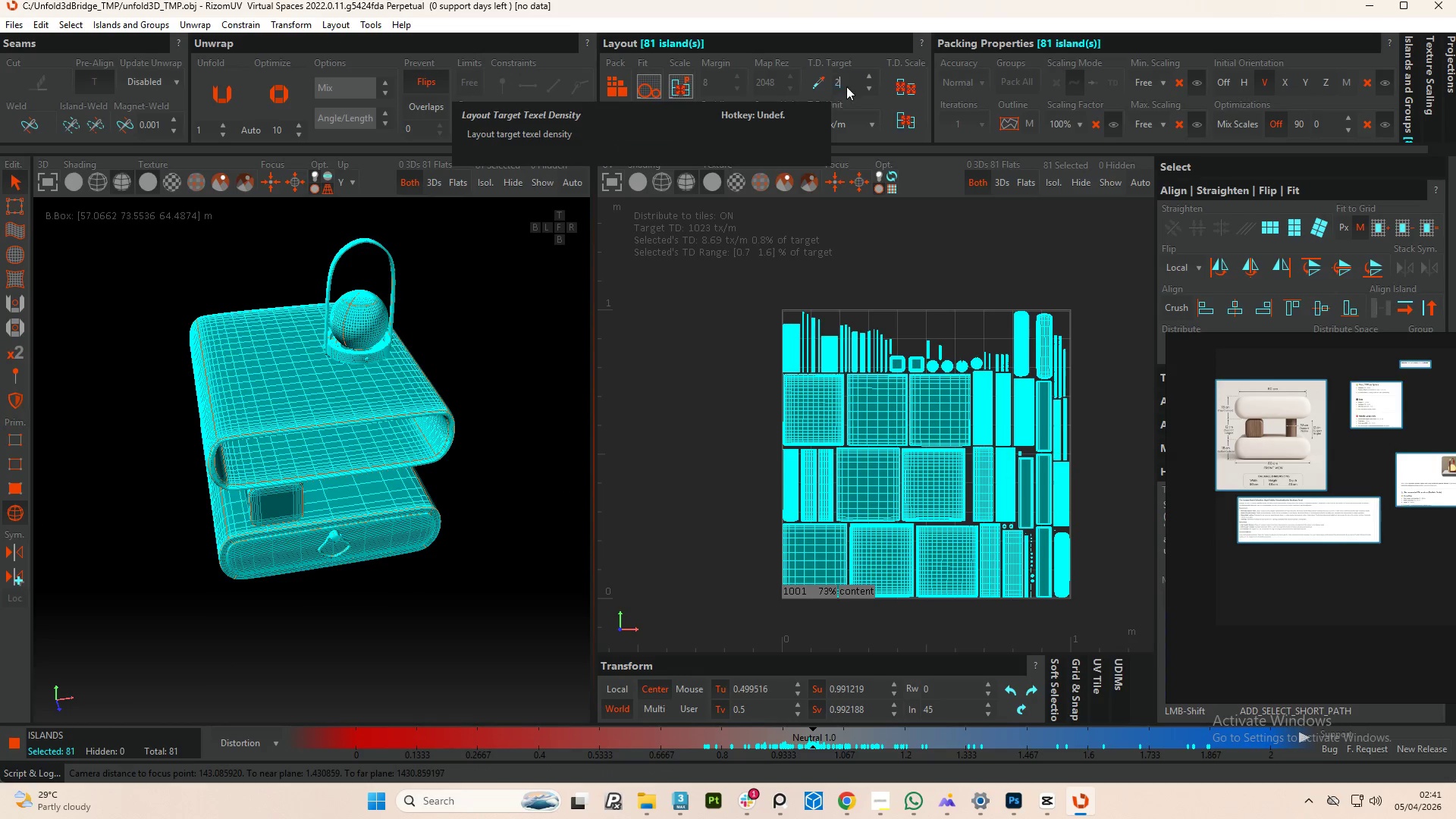 
key(Numpad0)
 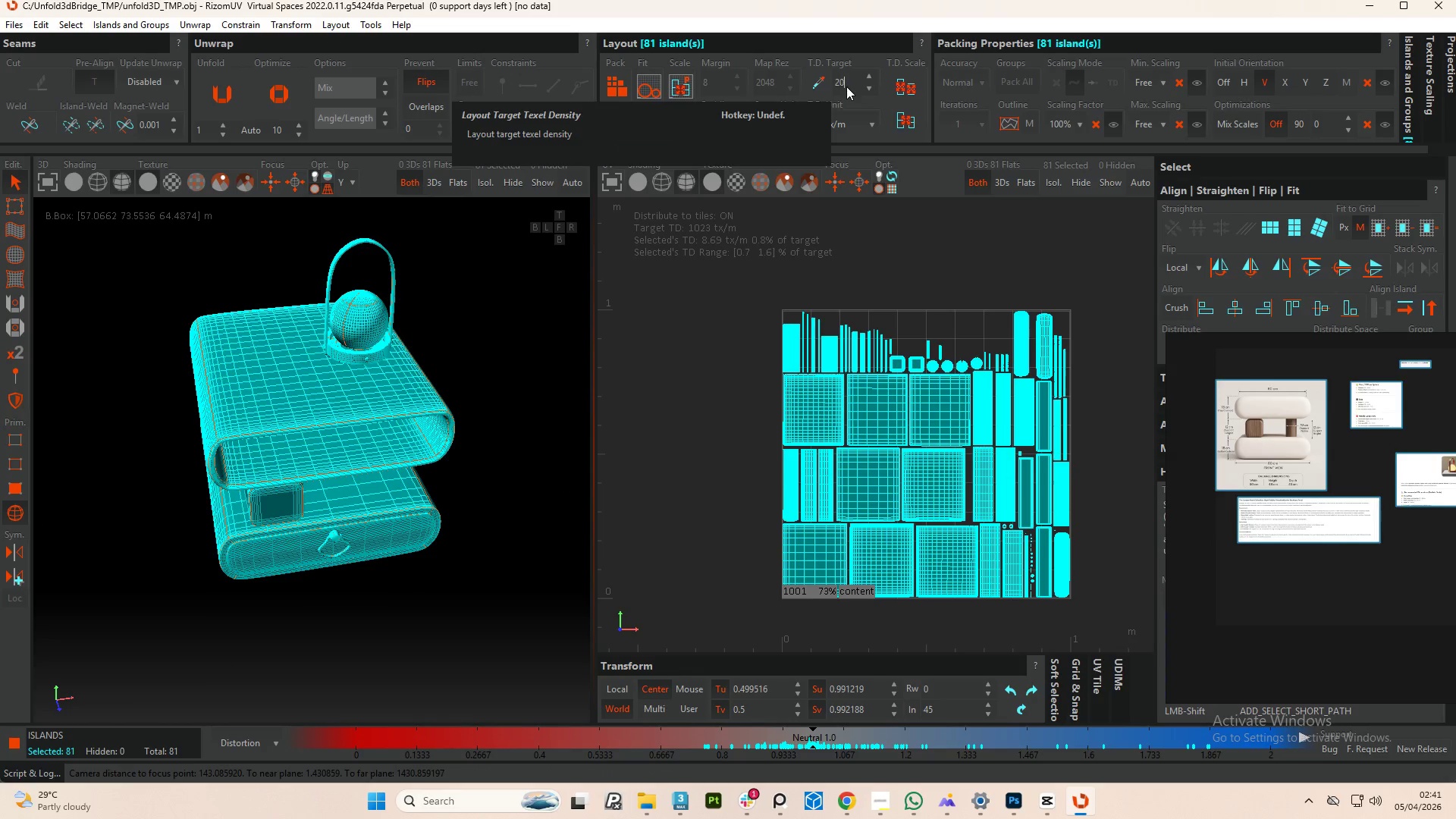 
key(NumpadDecimal)
 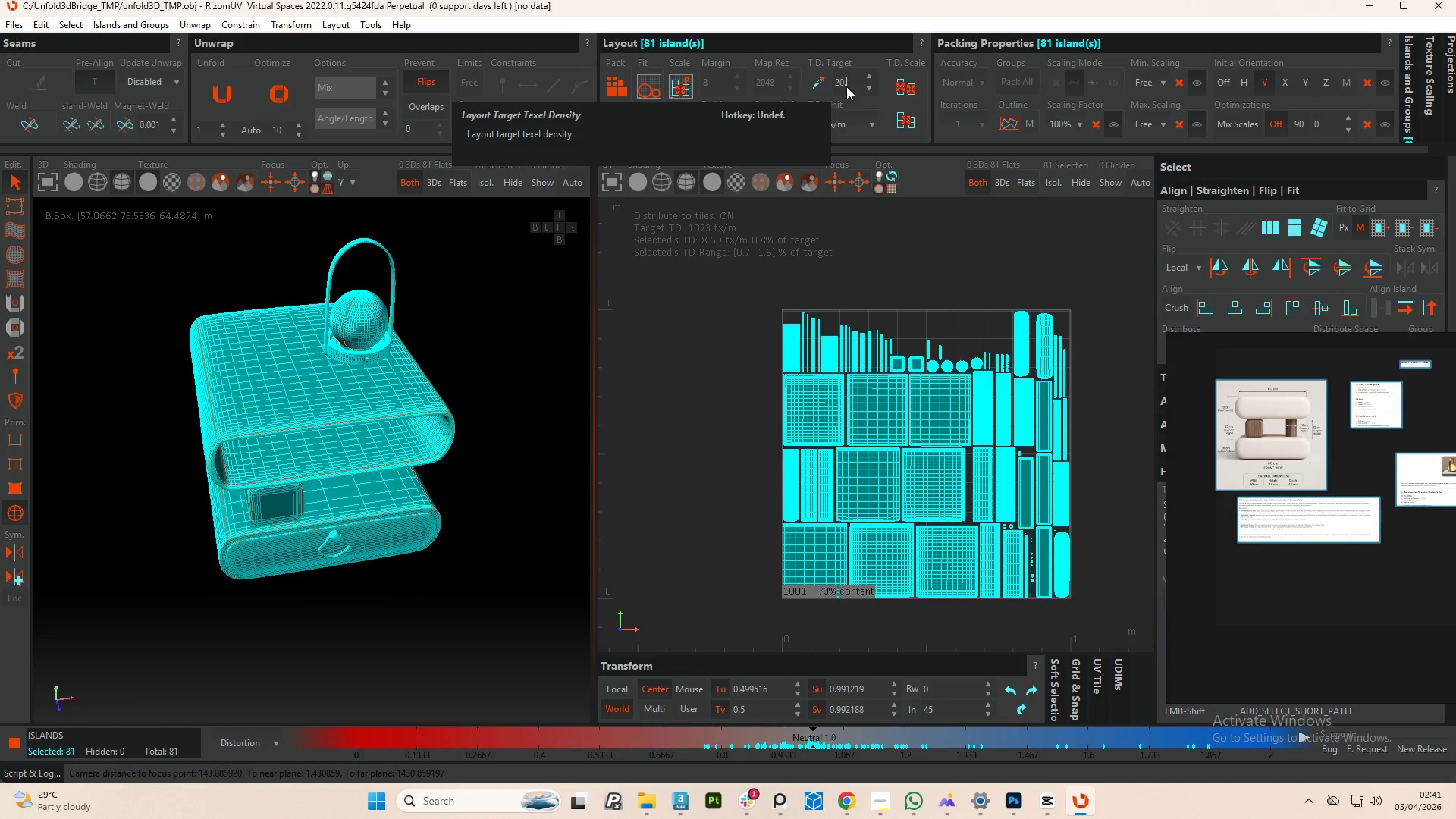 
key(Numpad4)
 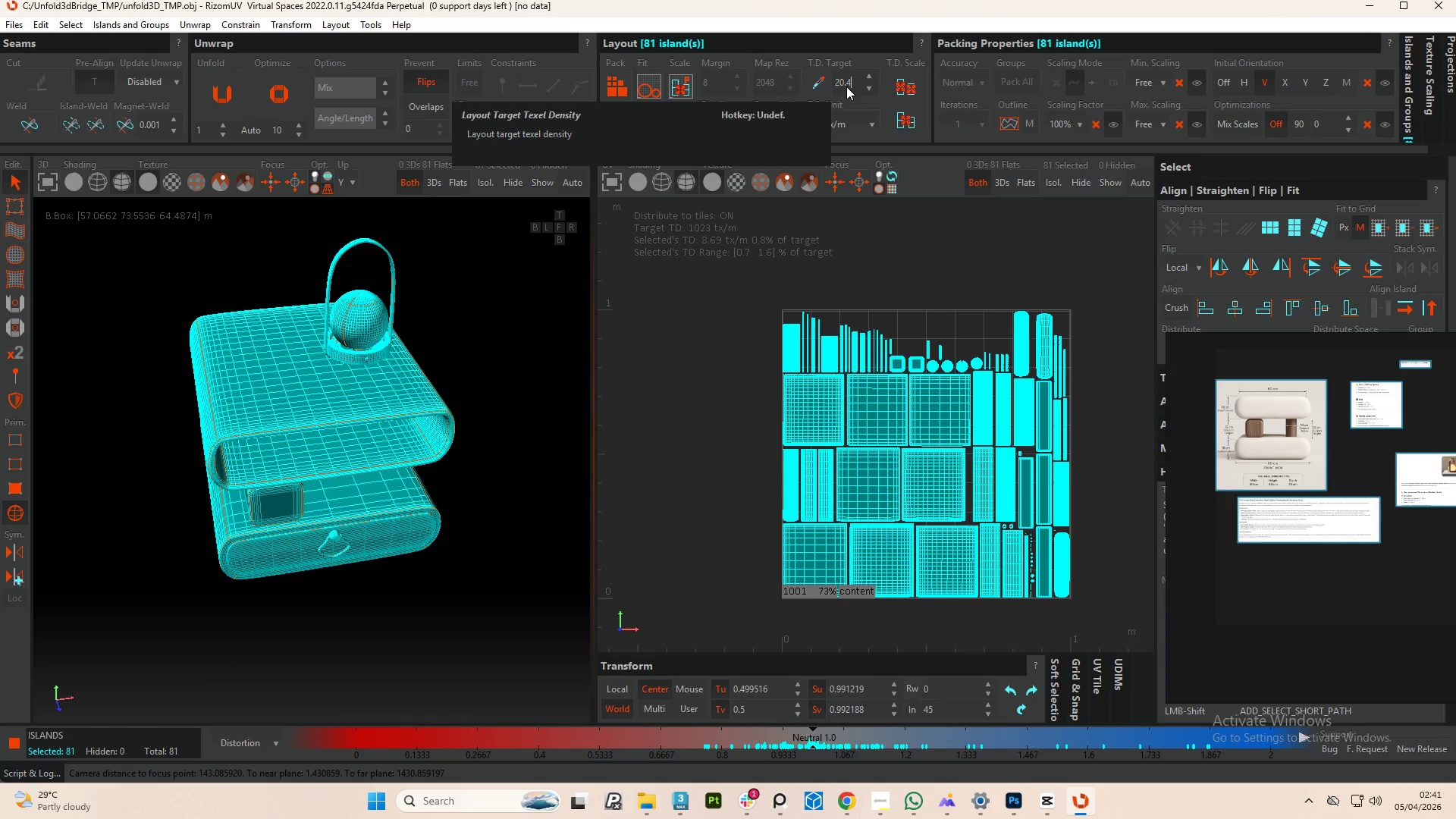 
key(Numpad8)
 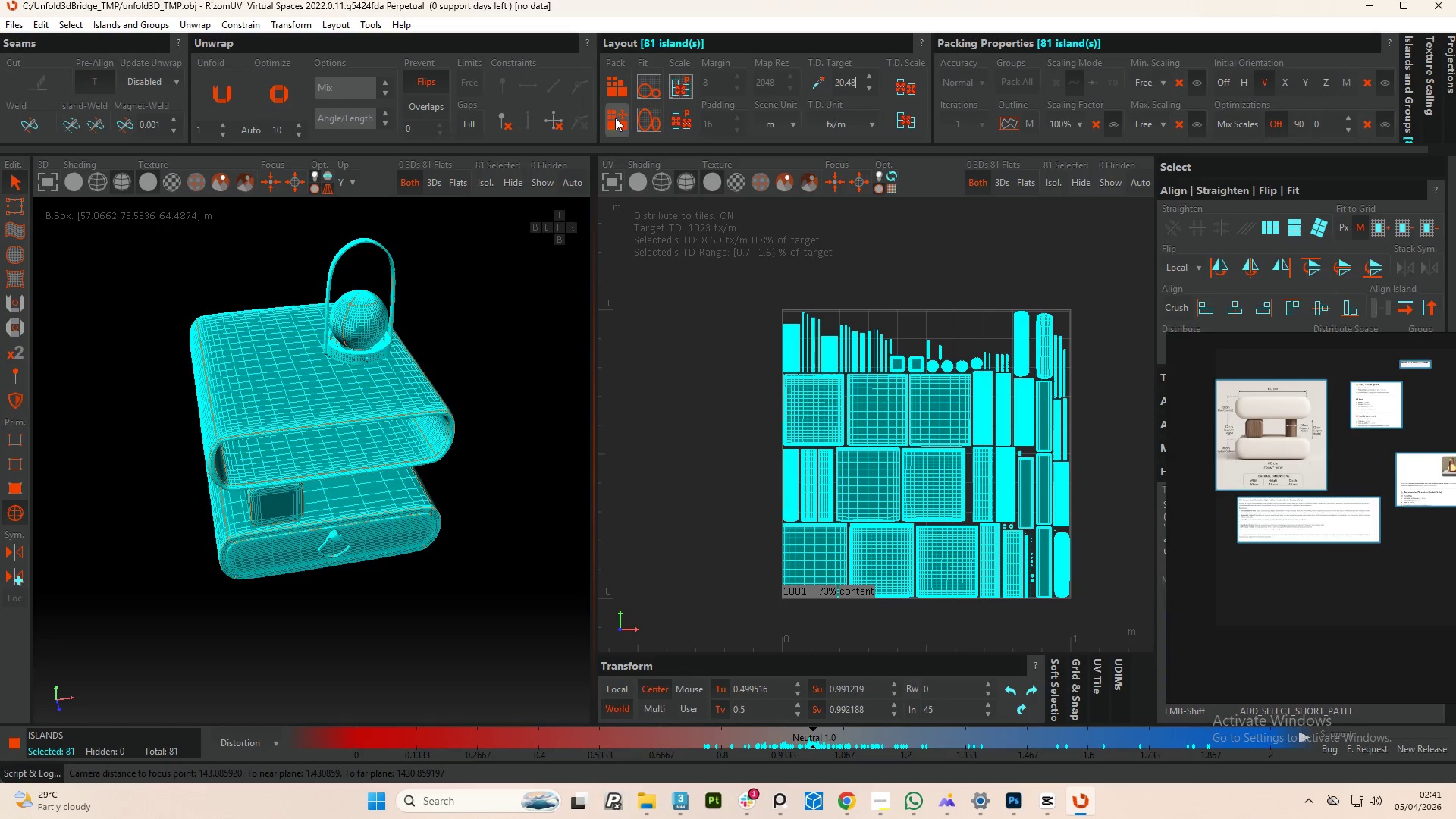 
left_click([615, 92])
 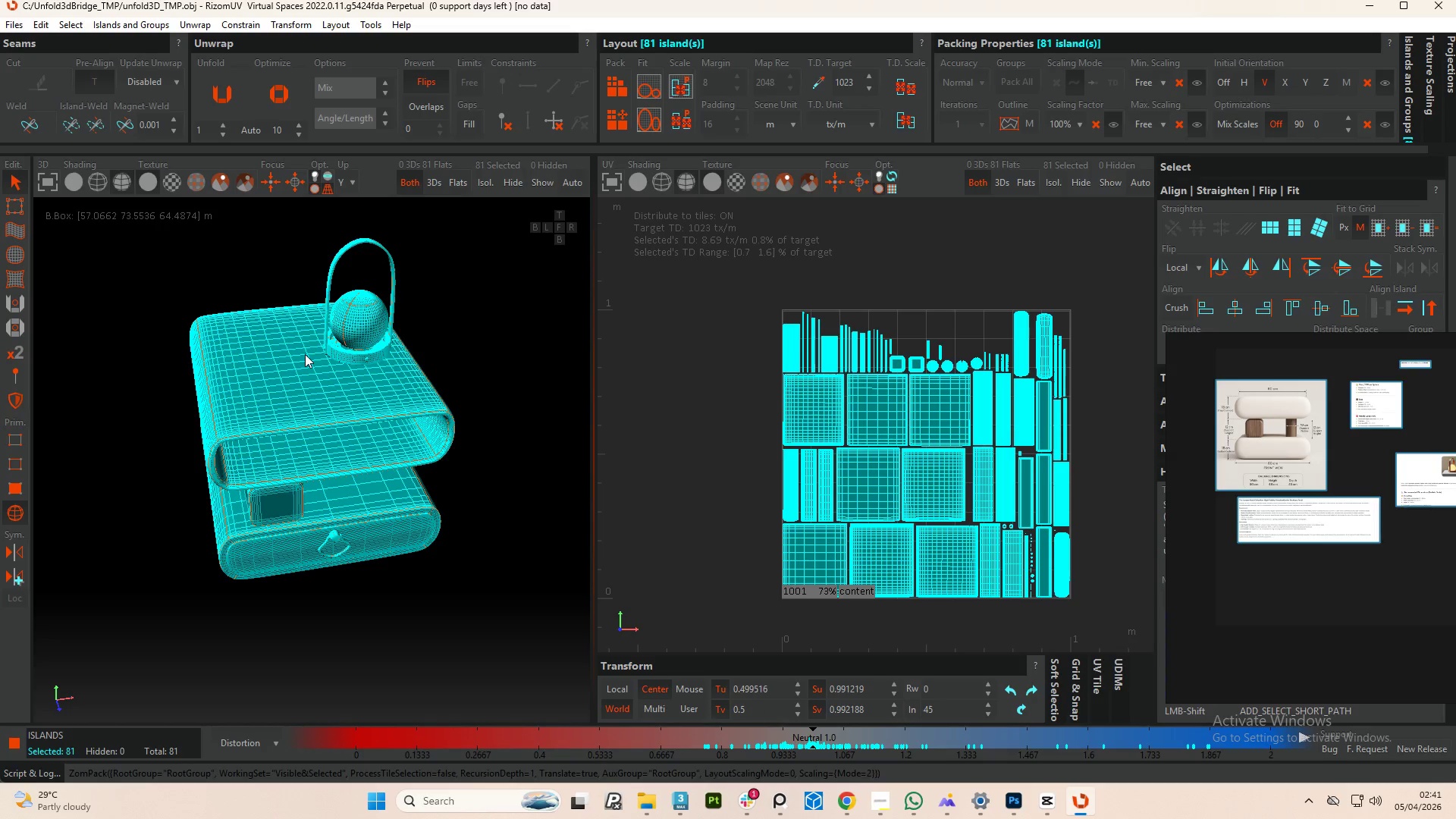 